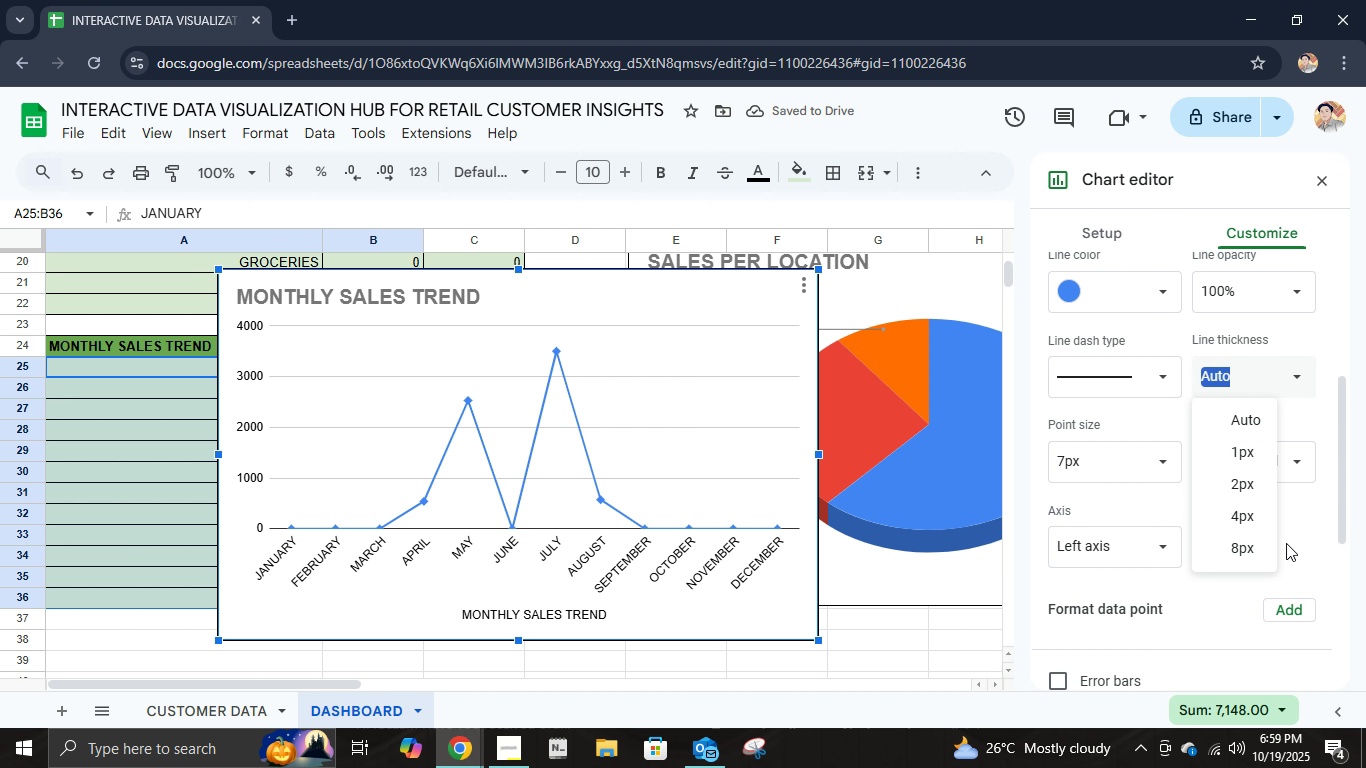 
left_click([1286, 543])
 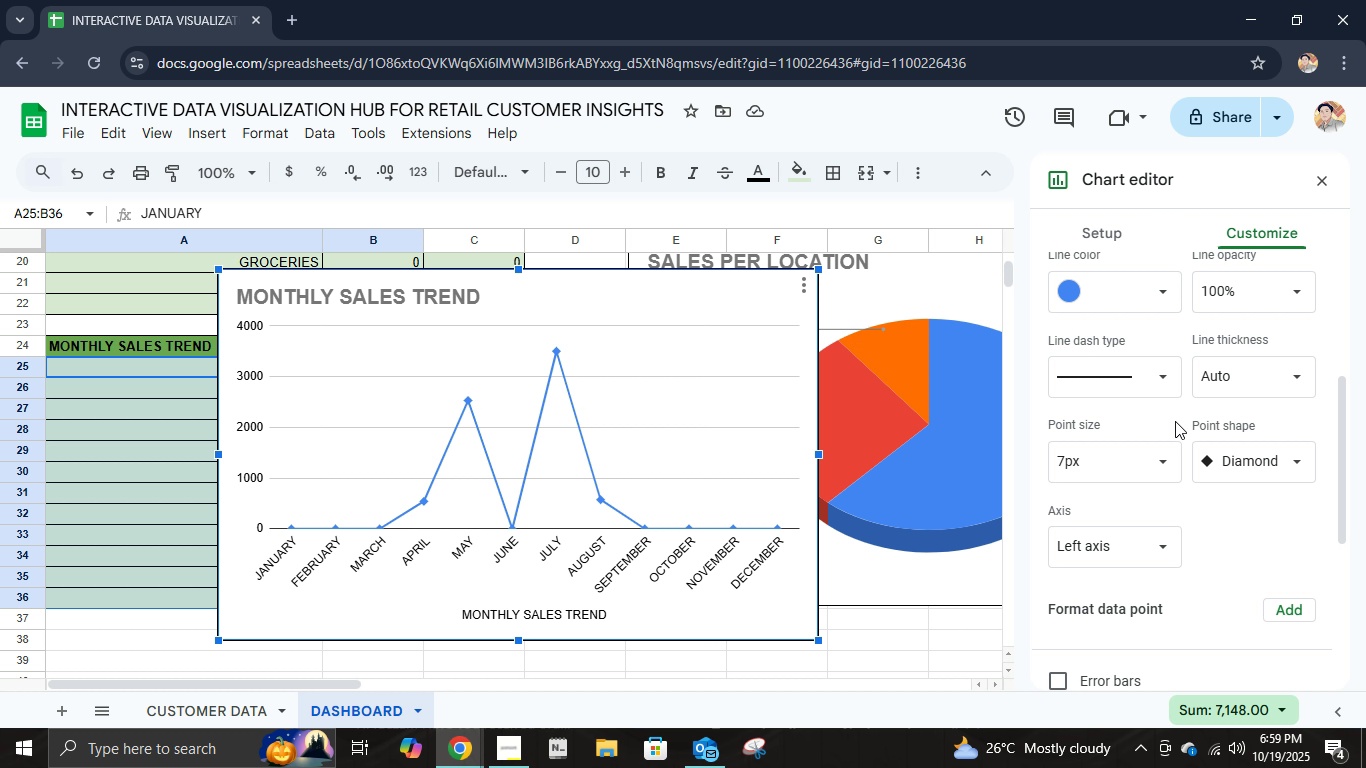 
left_click([1161, 386])
 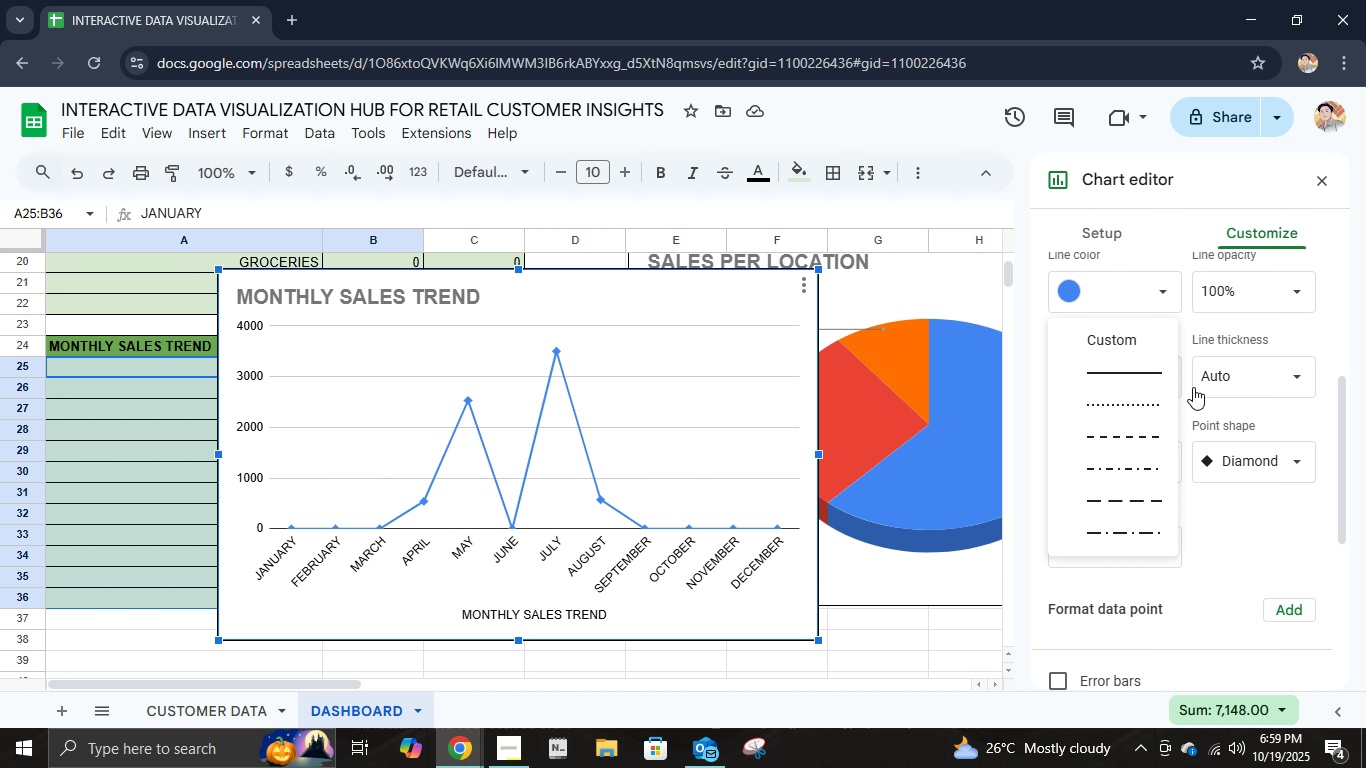 
mouse_move([1228, 392])
 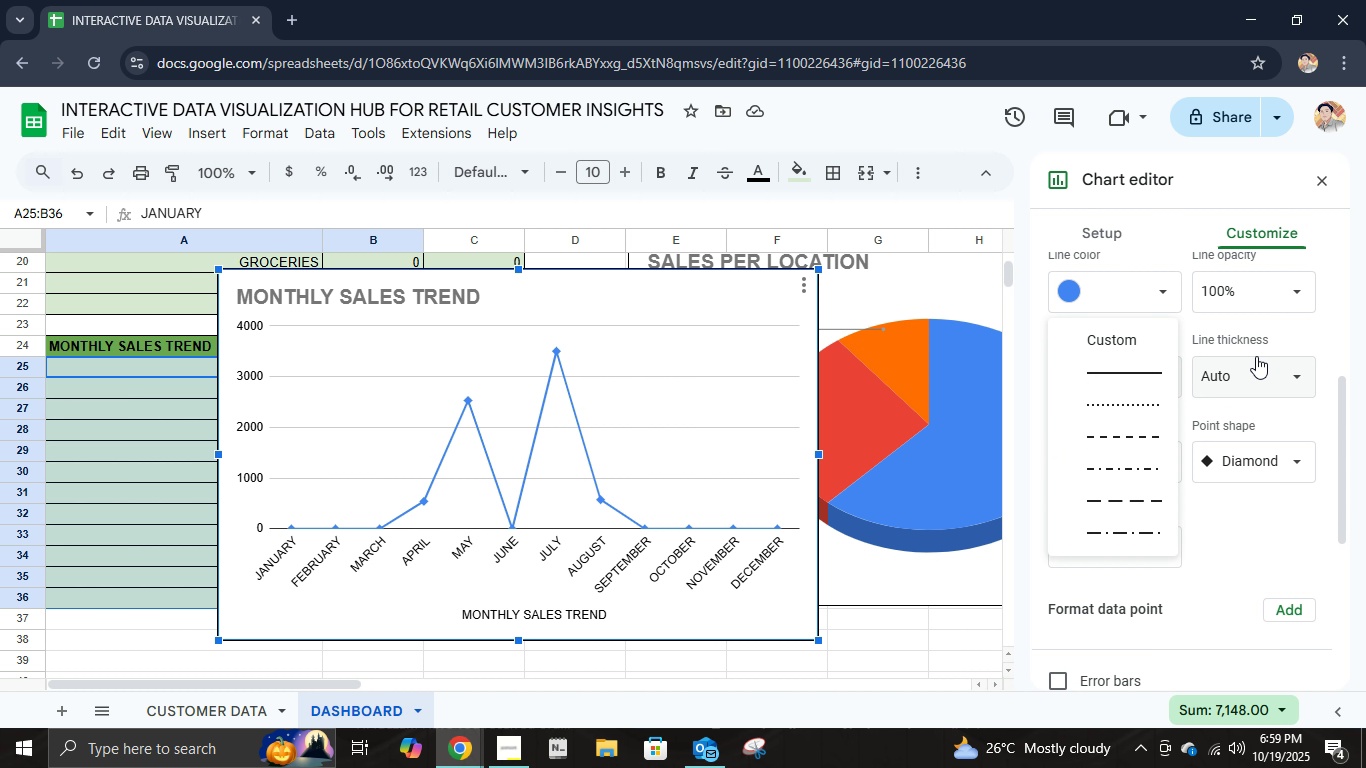 
left_click([1257, 374])
 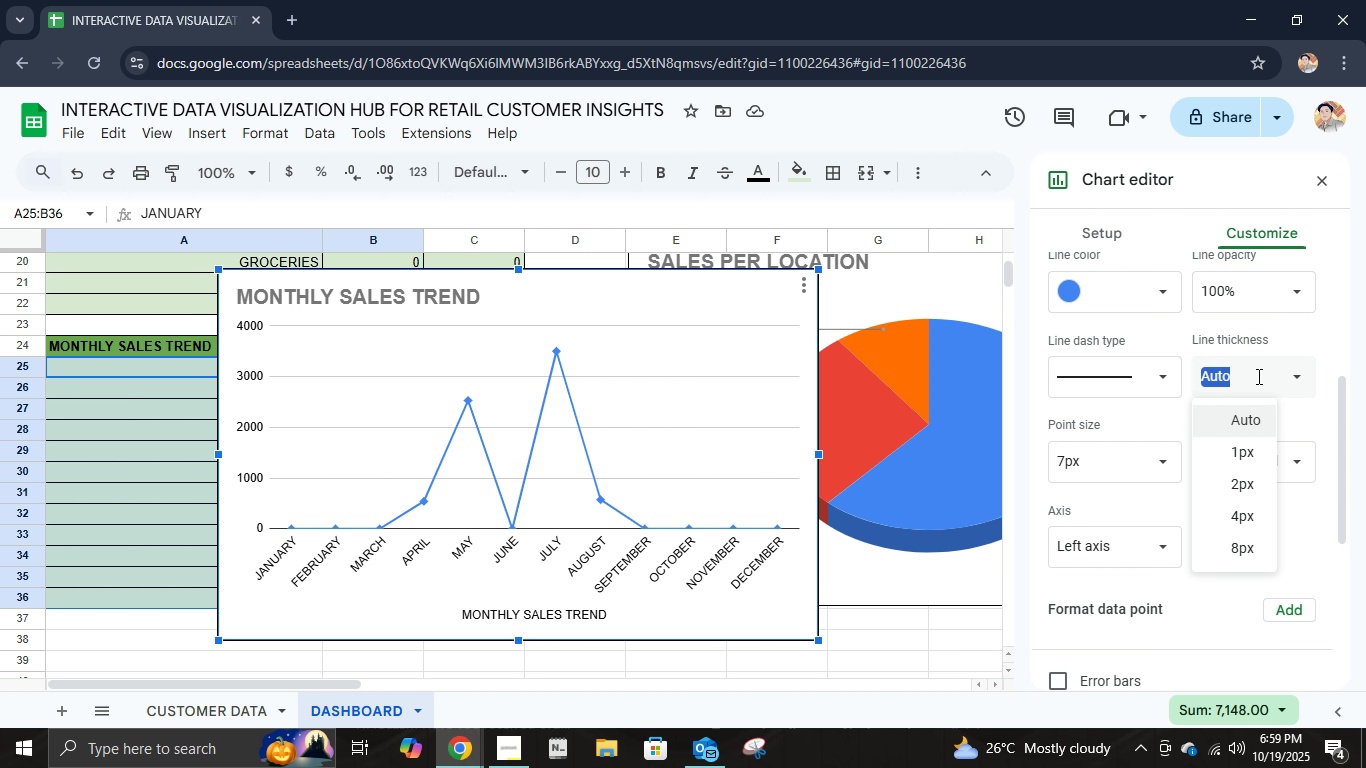 
mouse_move([1239, 422])
 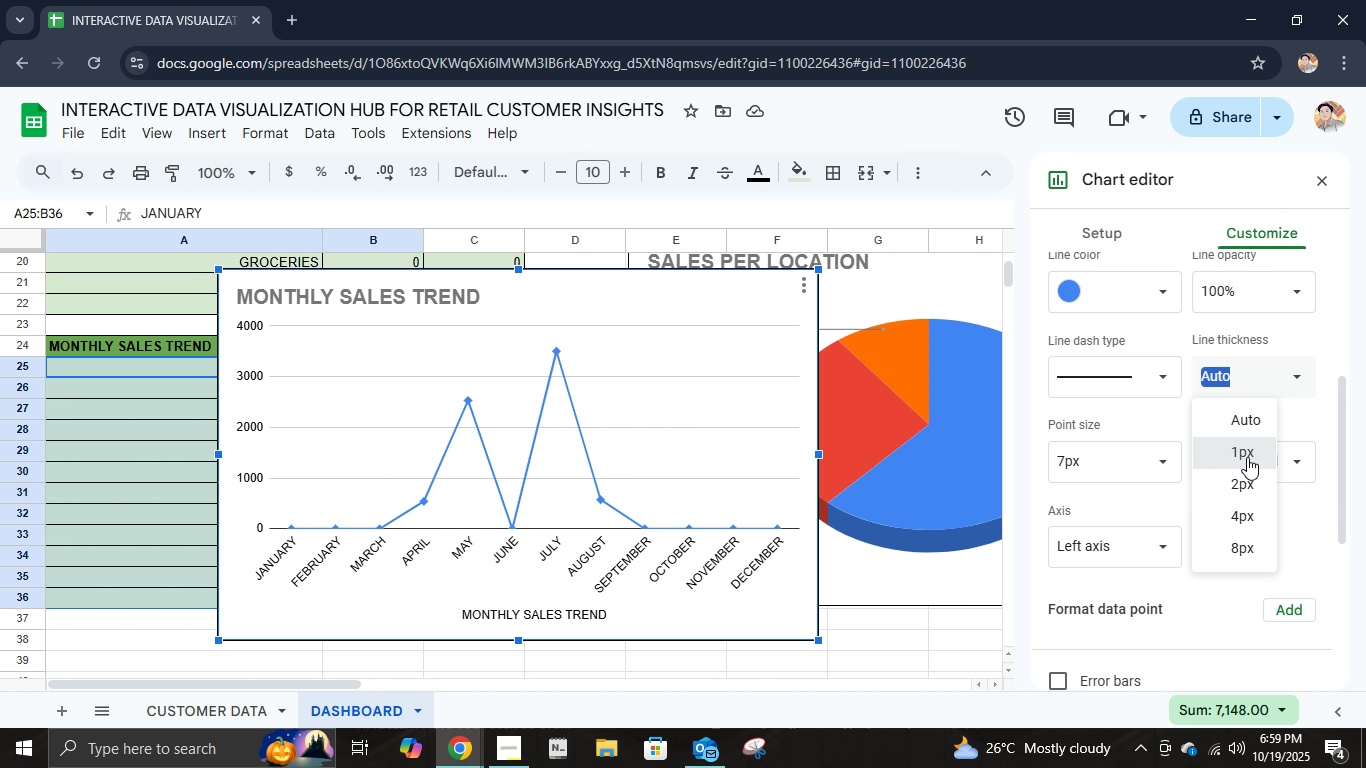 
left_click([1247, 457])
 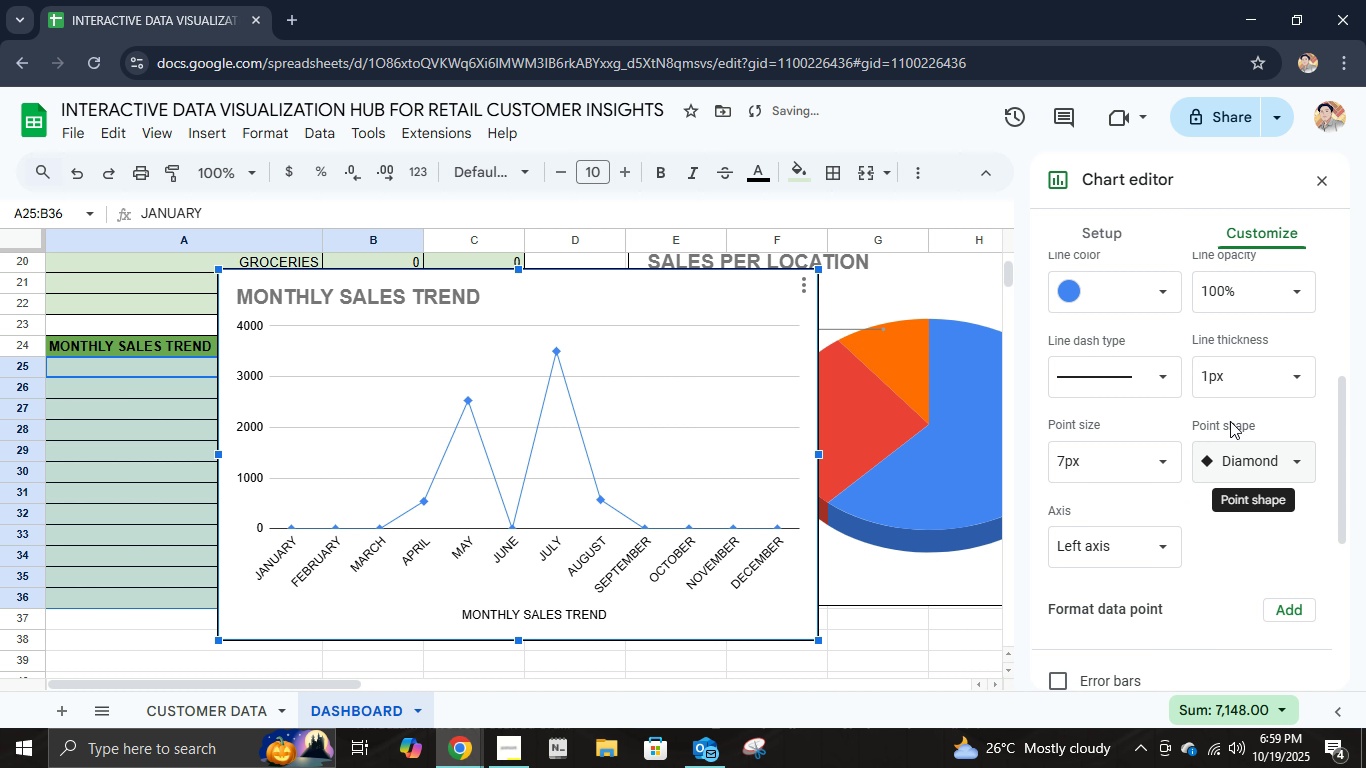 
left_click([1248, 390])
 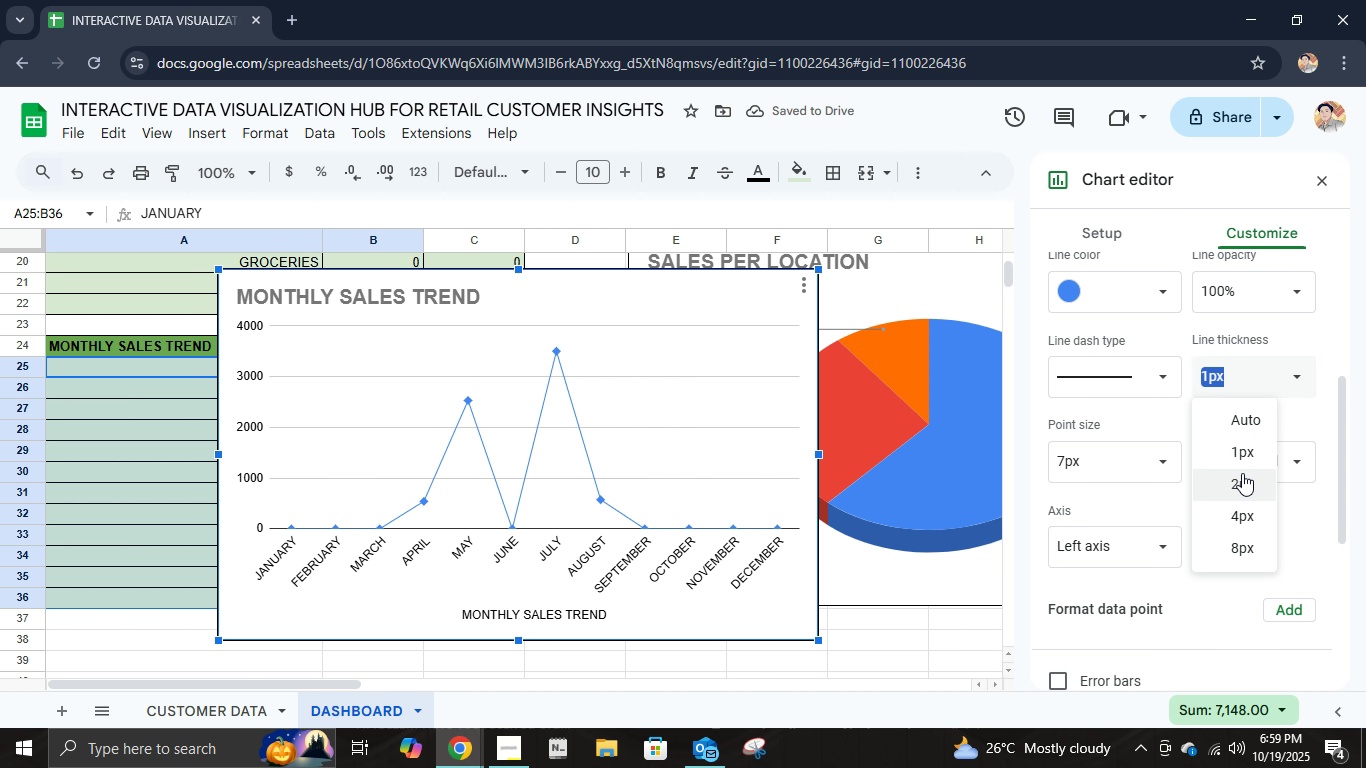 
left_click([1242, 473])
 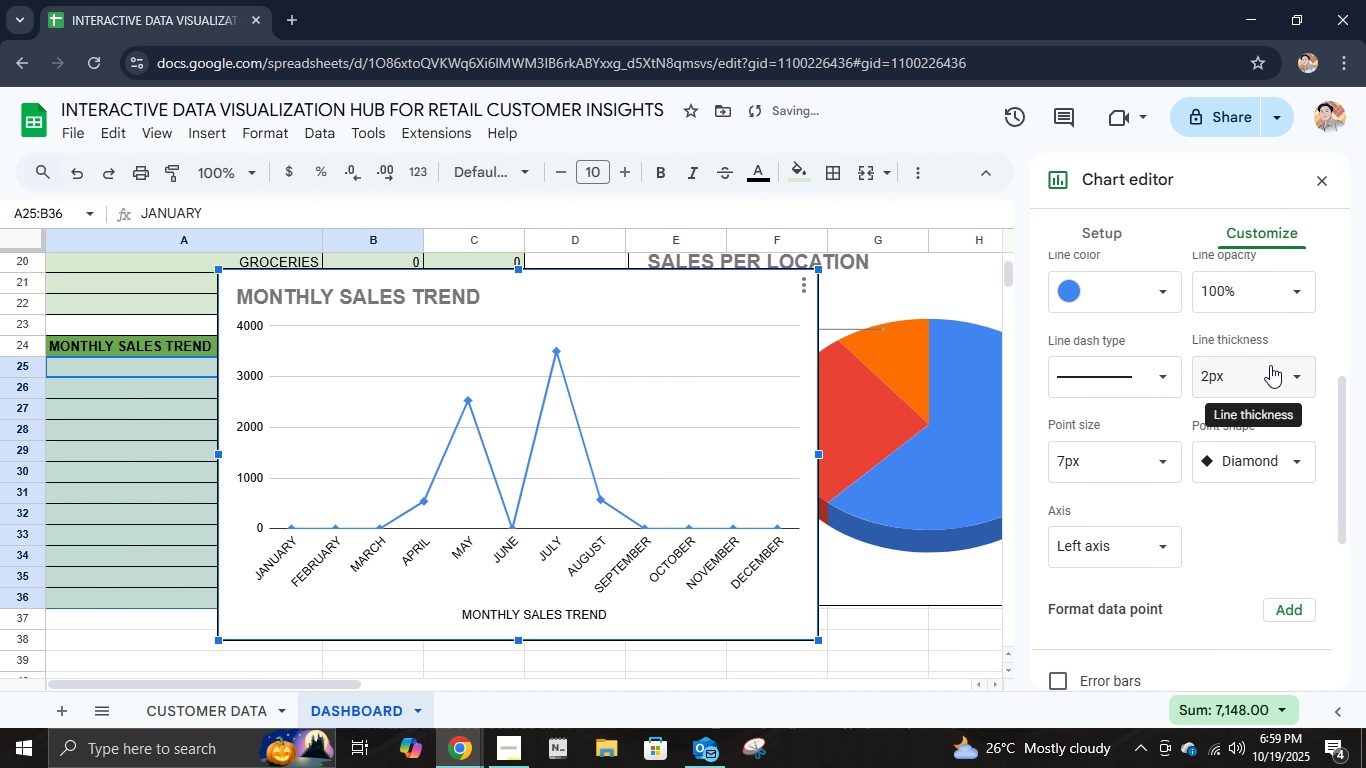 
left_click([1270, 365])
 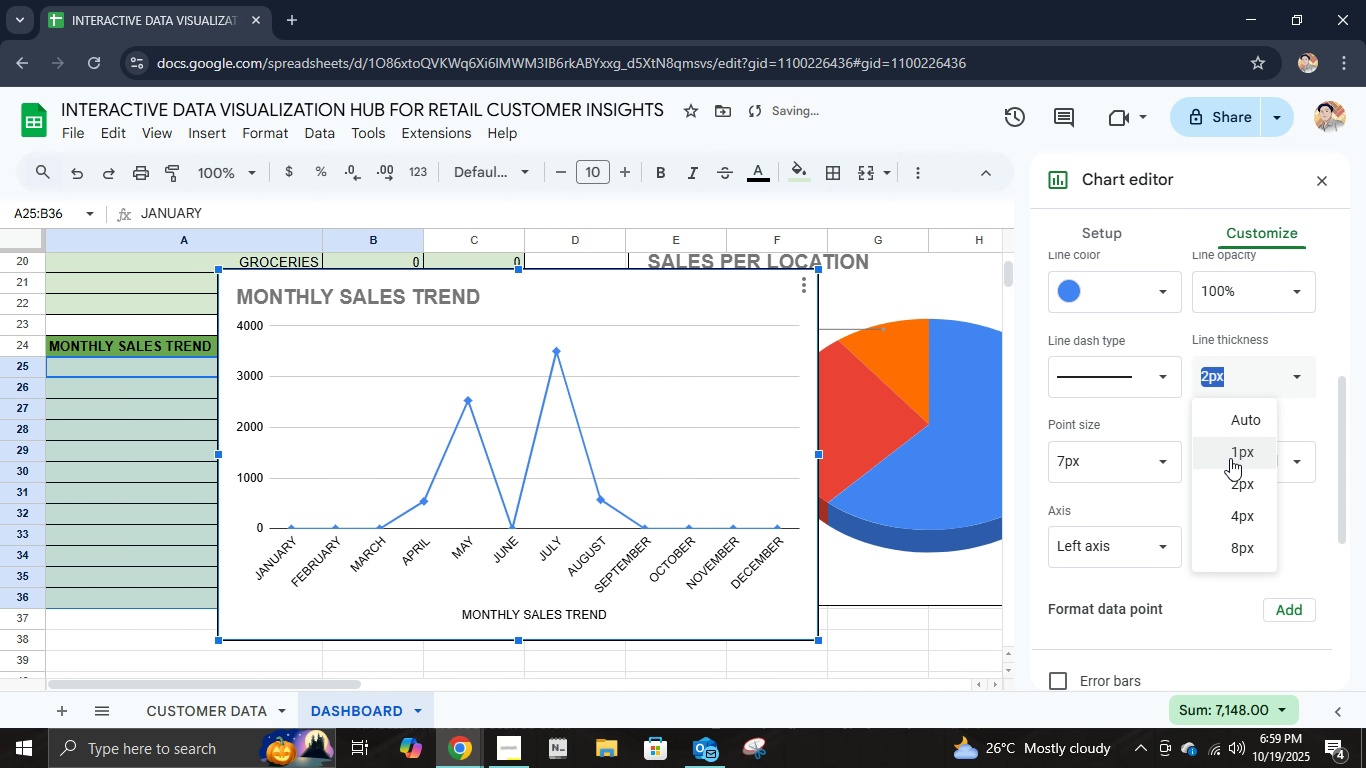 
left_click([1231, 453])
 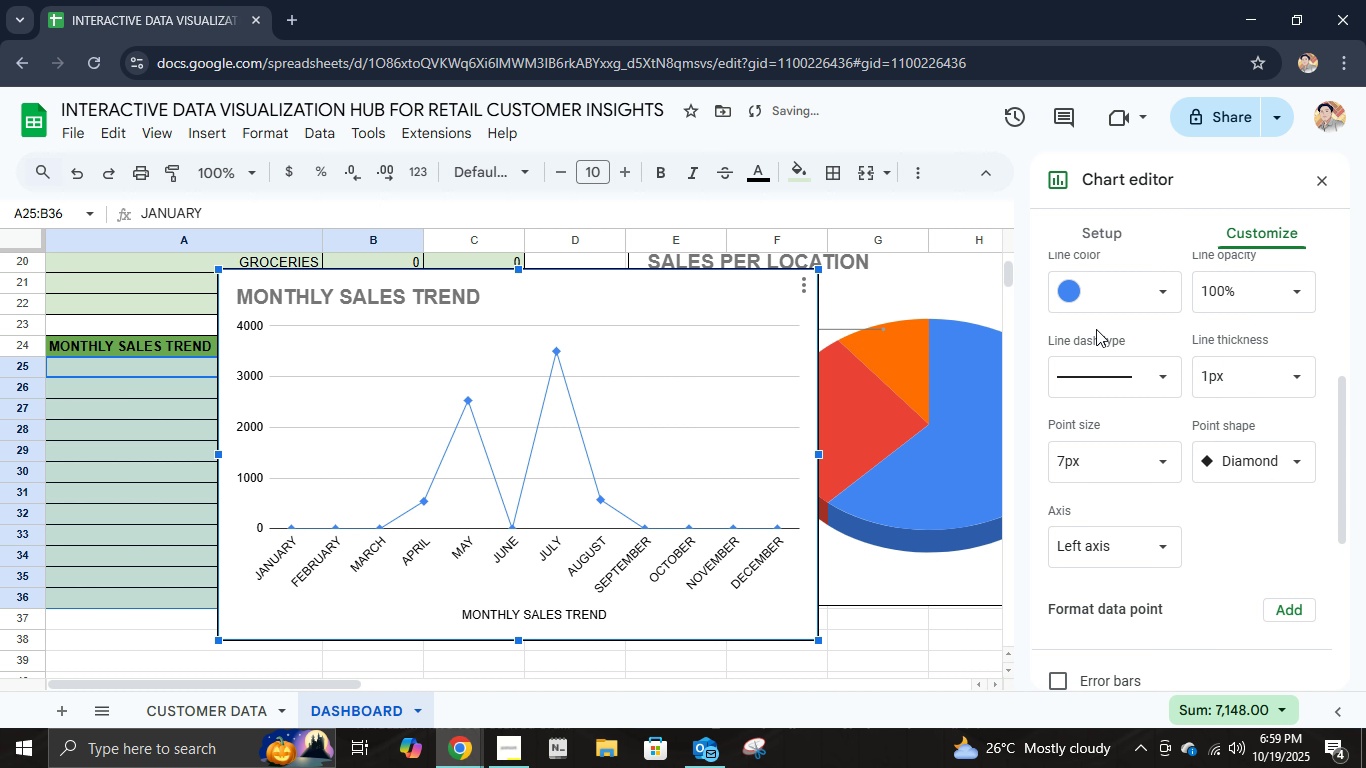 
left_click([1089, 291])
 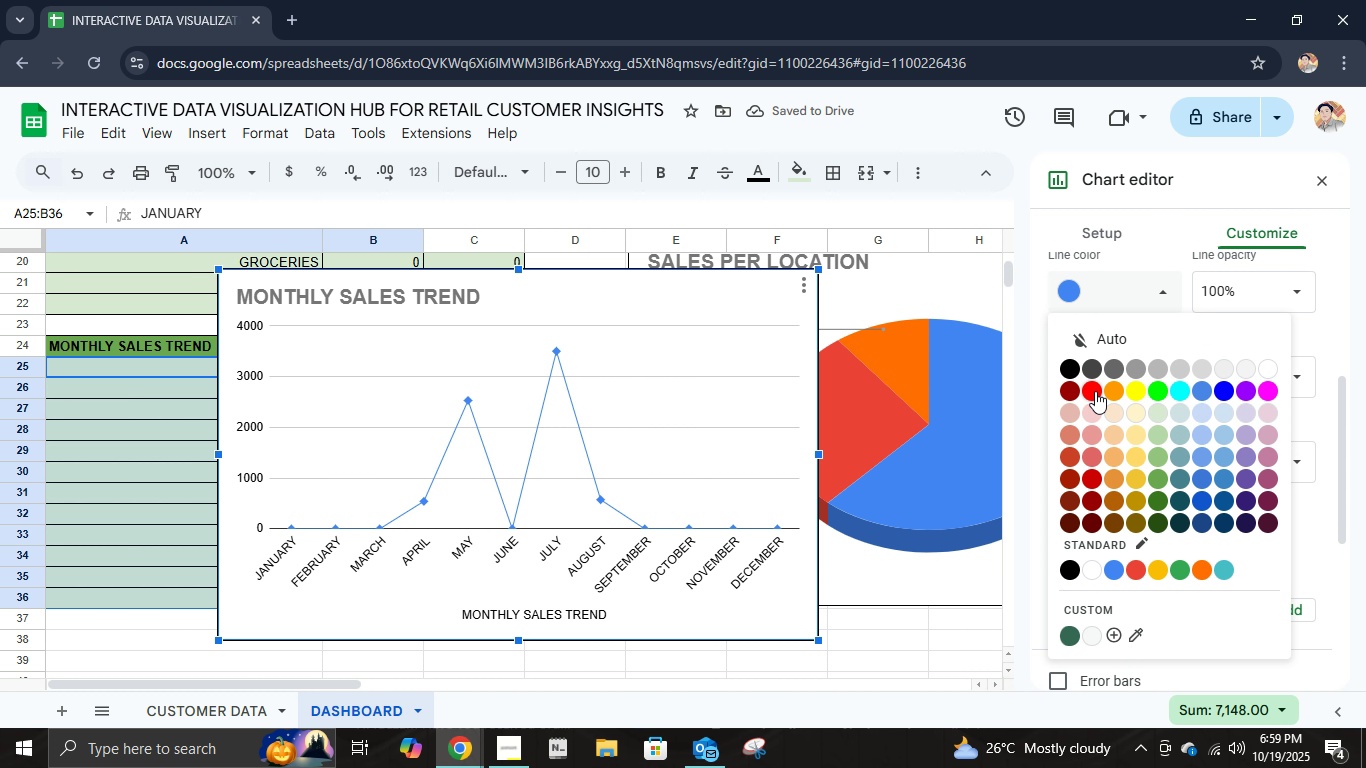 
left_click([1093, 388])
 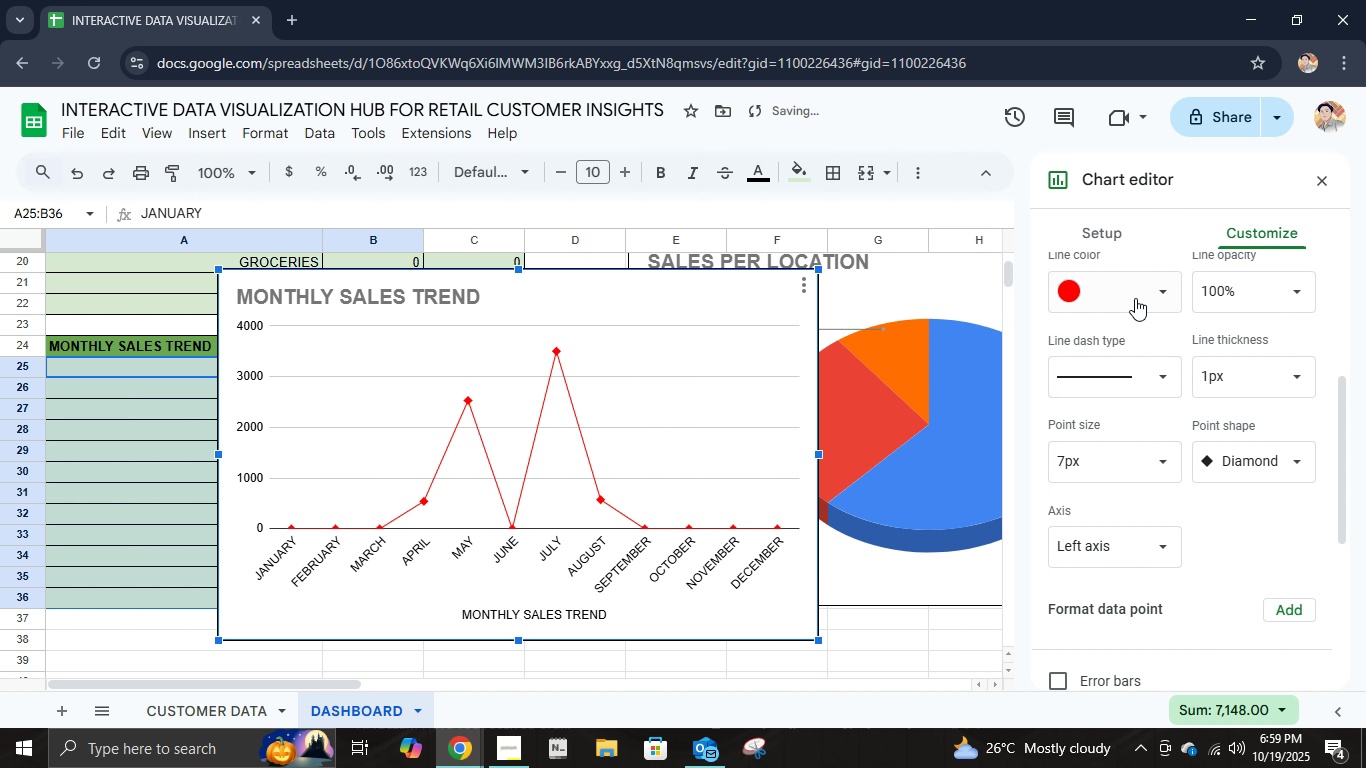 
left_click([1136, 295])
 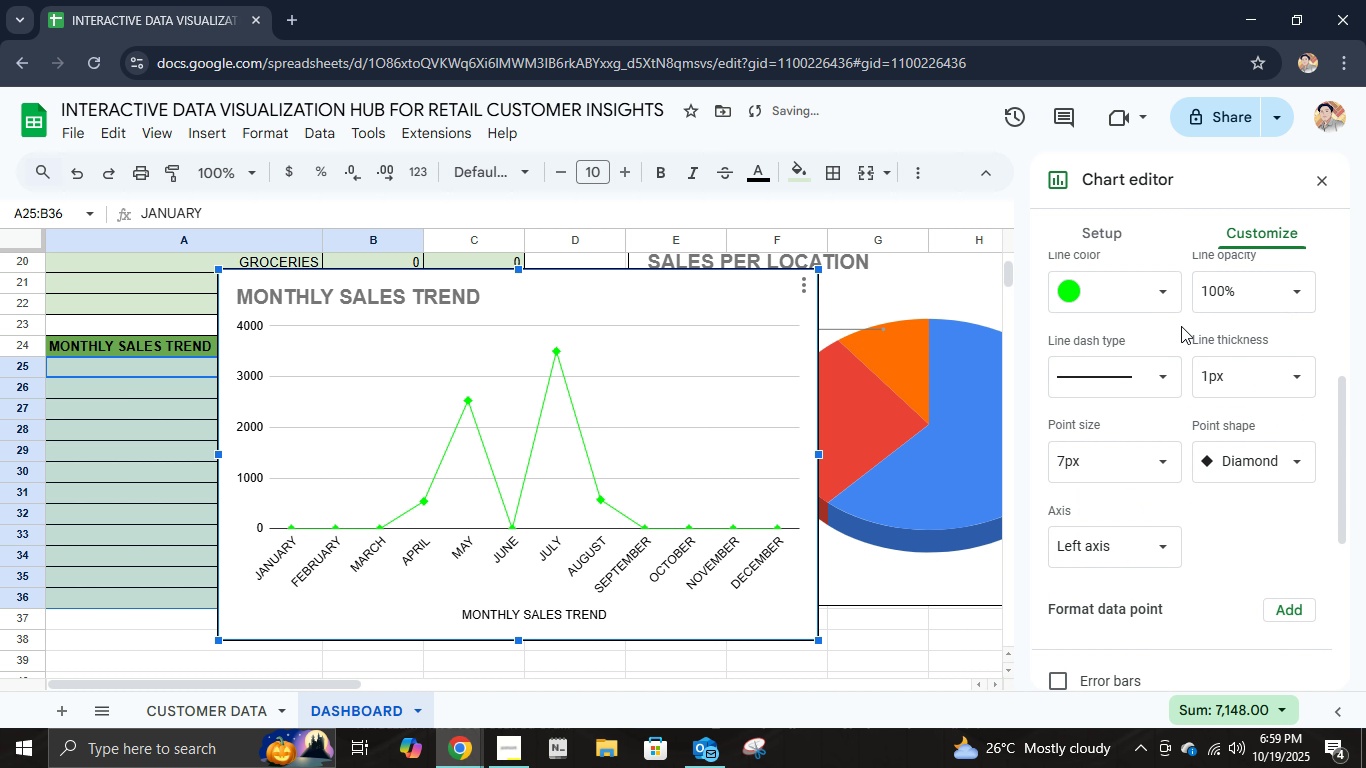 
left_click([1155, 518])
 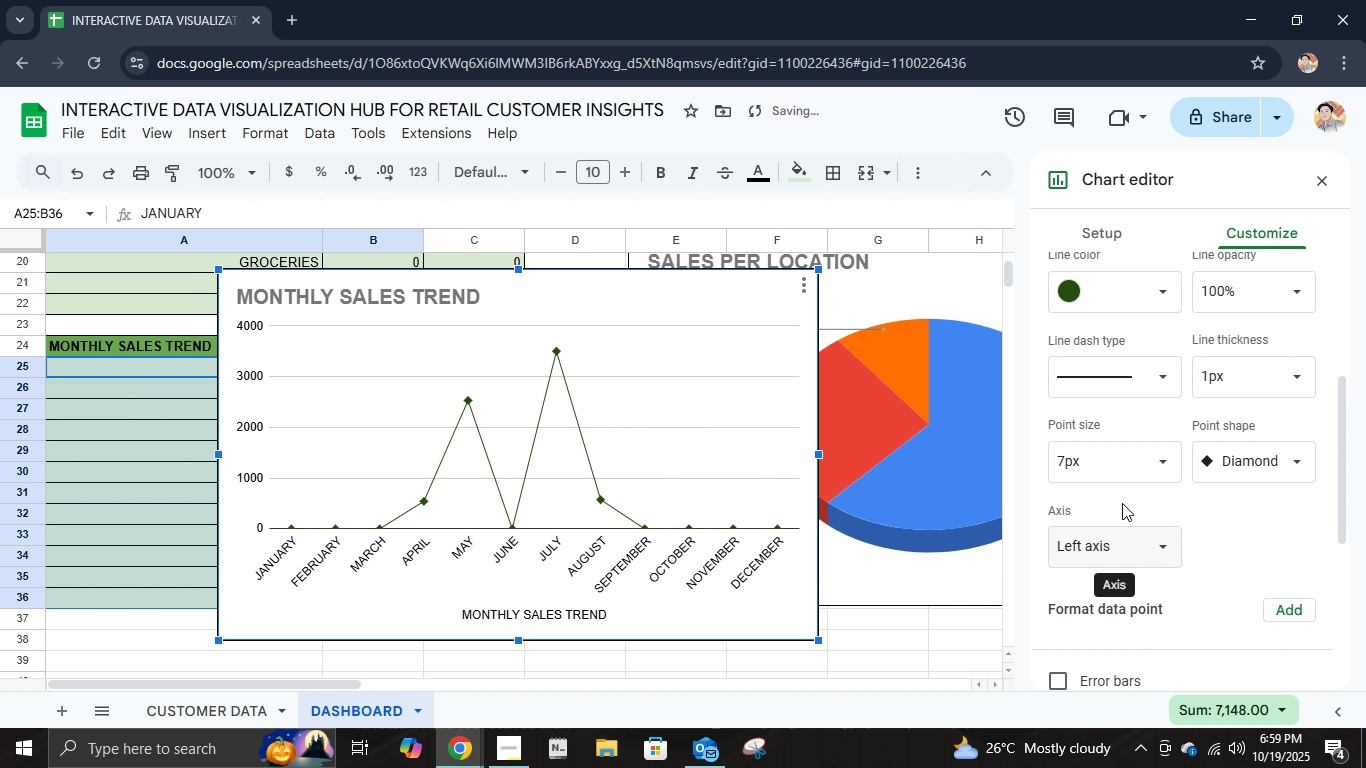 
scroll: coordinate [1191, 391], scroll_direction: up, amount: 2.0
 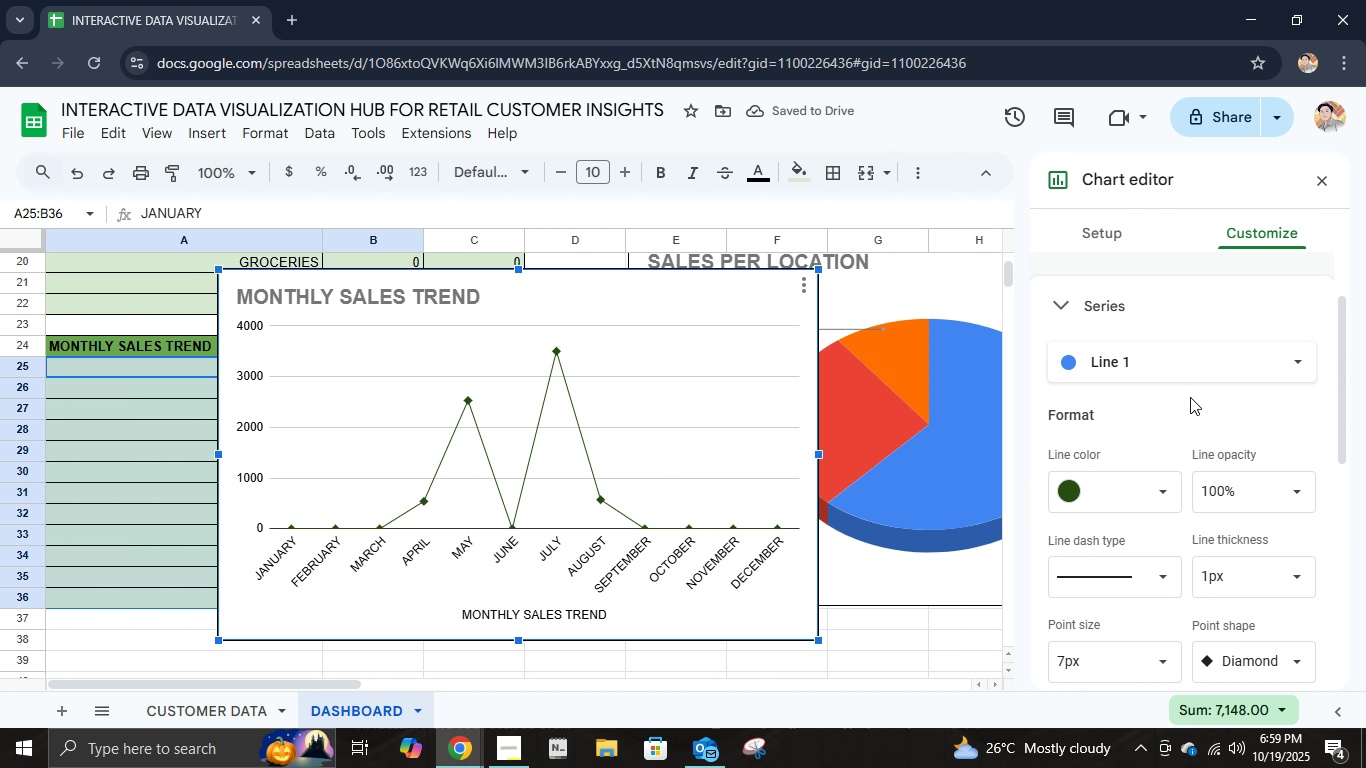 
scroll: coordinate [1190, 400], scroll_direction: down, amount: 4.0
 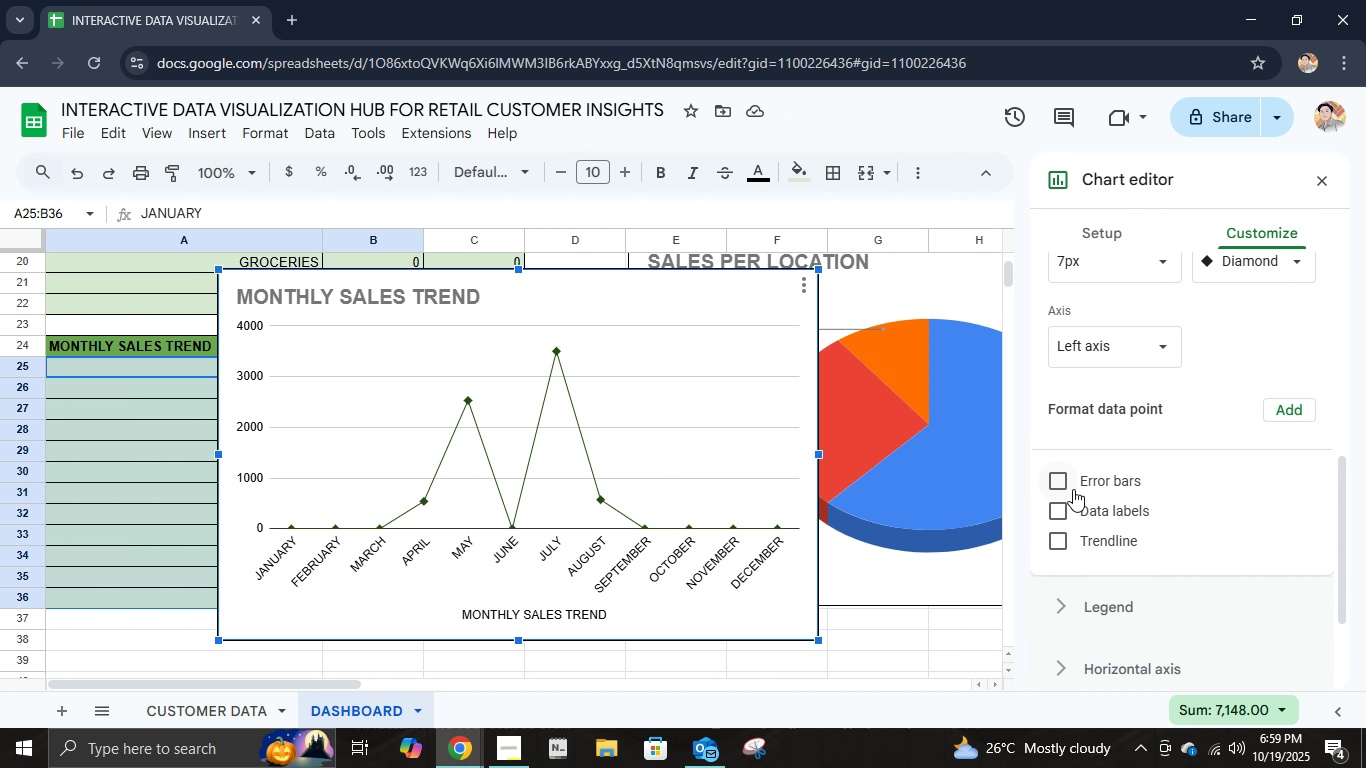 
left_click([1071, 489])
 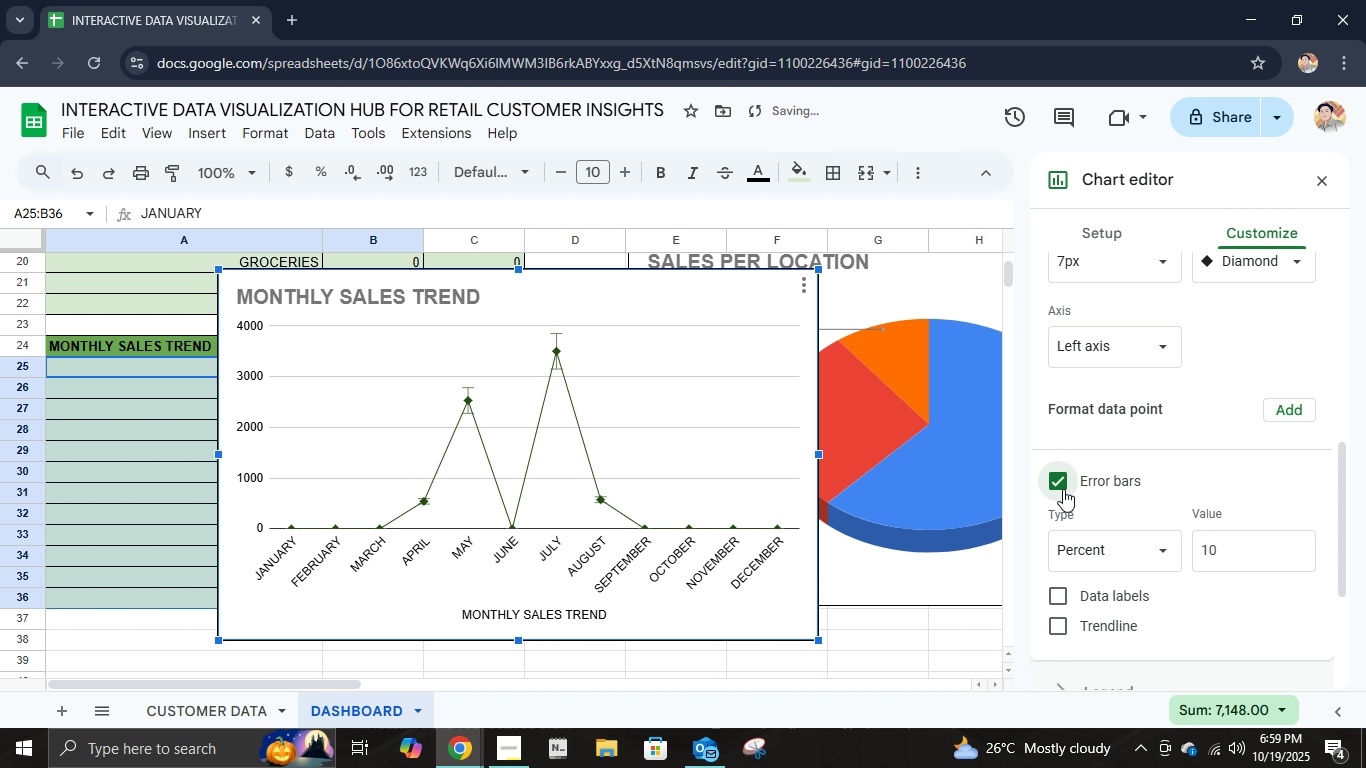 
left_click([1063, 489])
 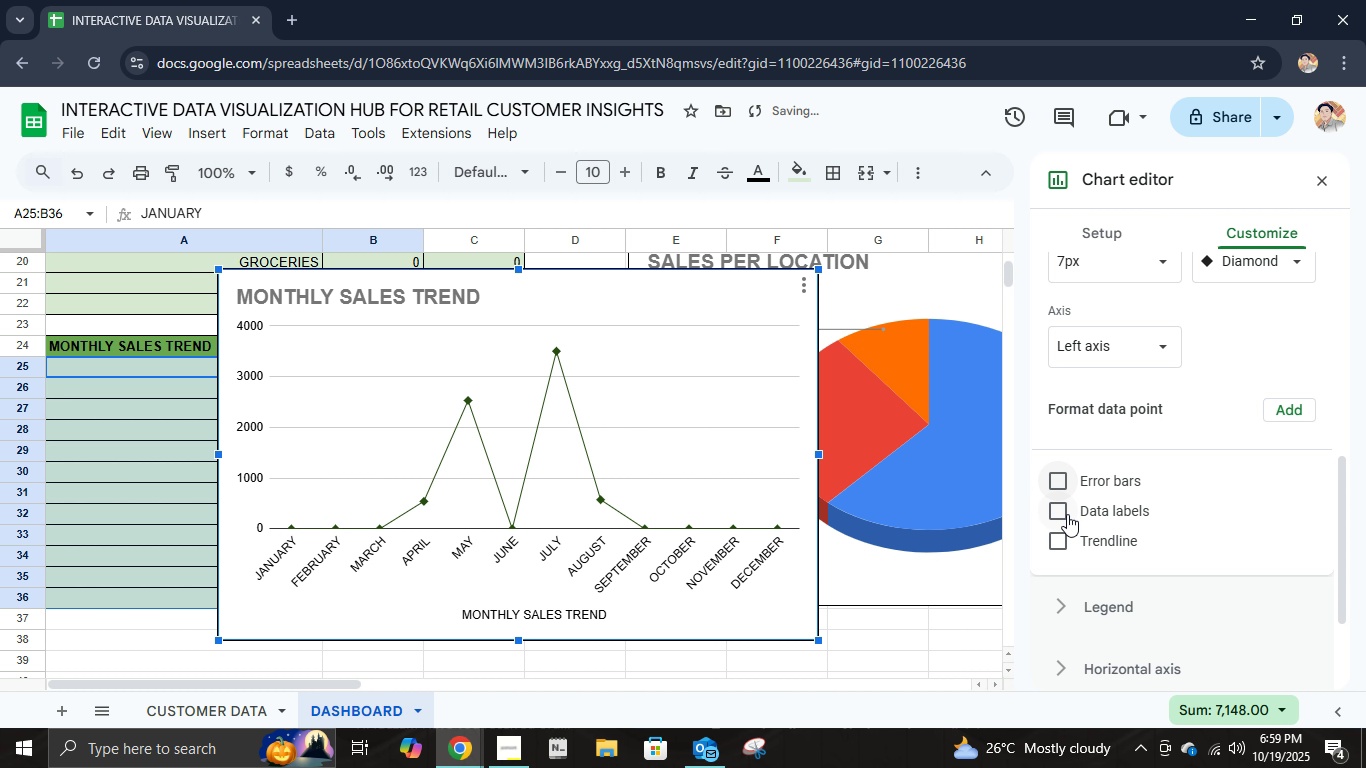 
left_click([1064, 517])
 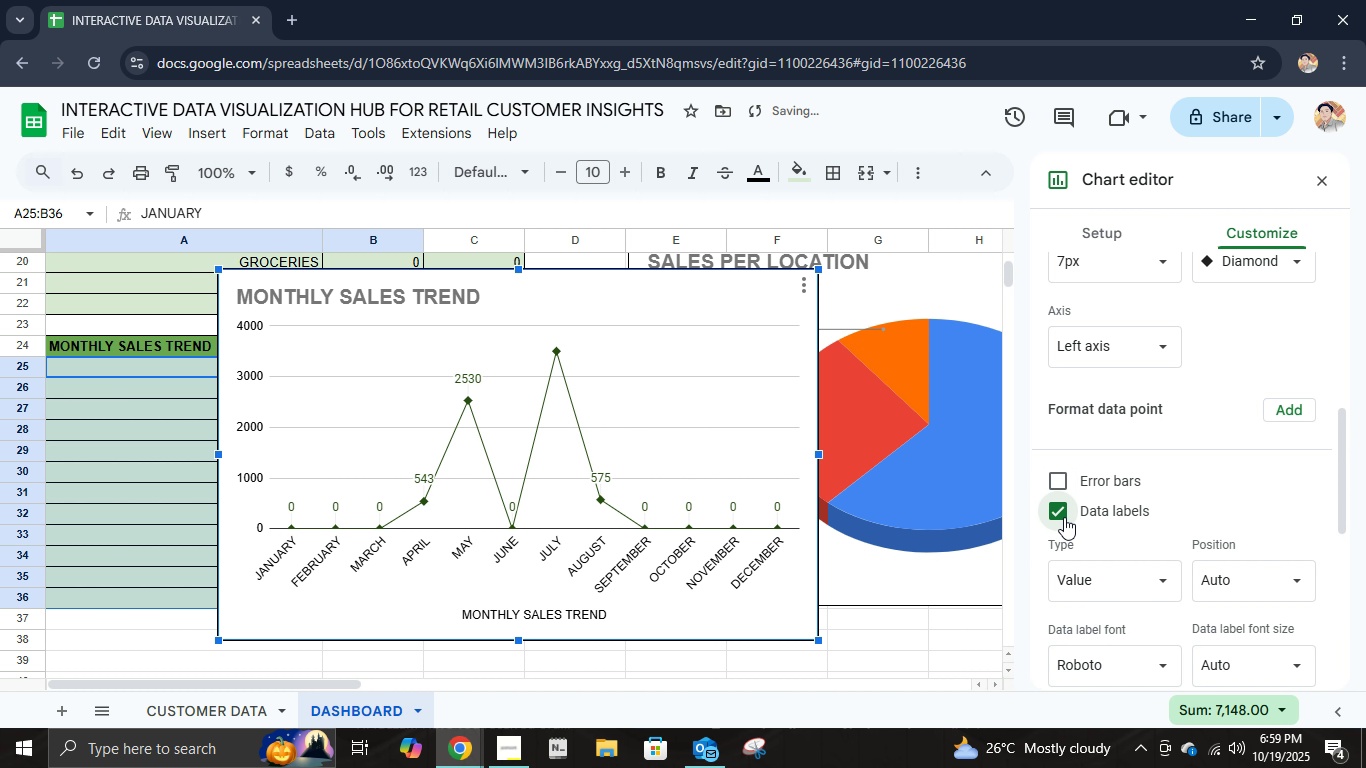 
left_click([1064, 517])
 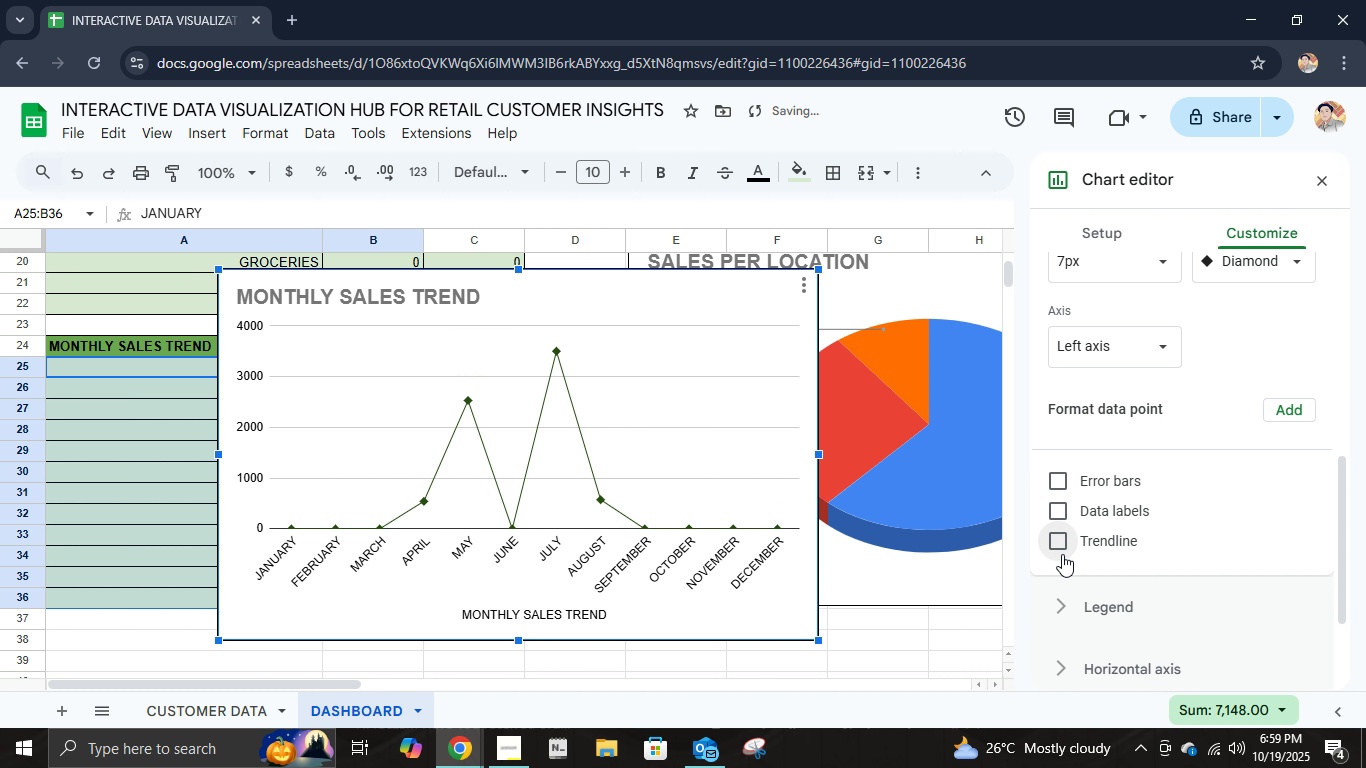 
left_click([1064, 550])
 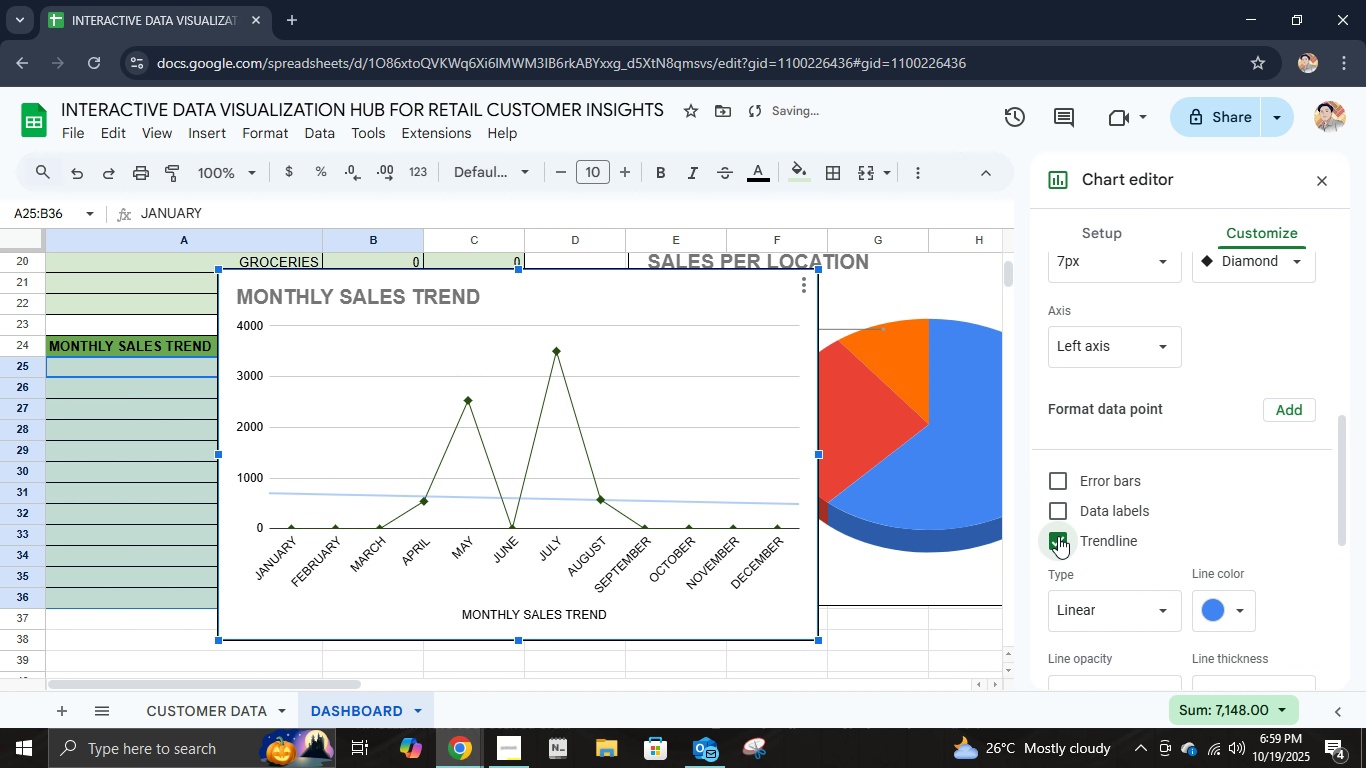 
left_click([1058, 536])
 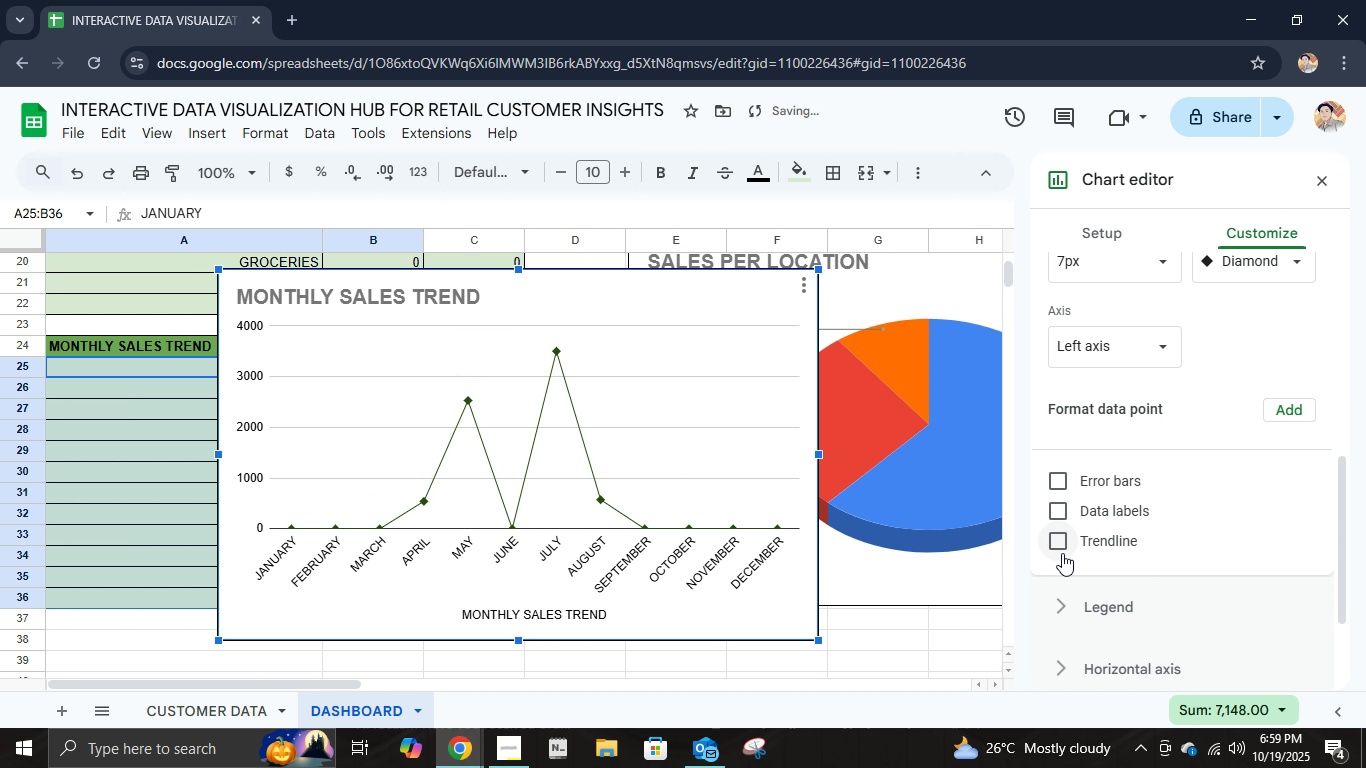 
scroll: coordinate [1062, 553], scroll_direction: down, amount: 1.0
 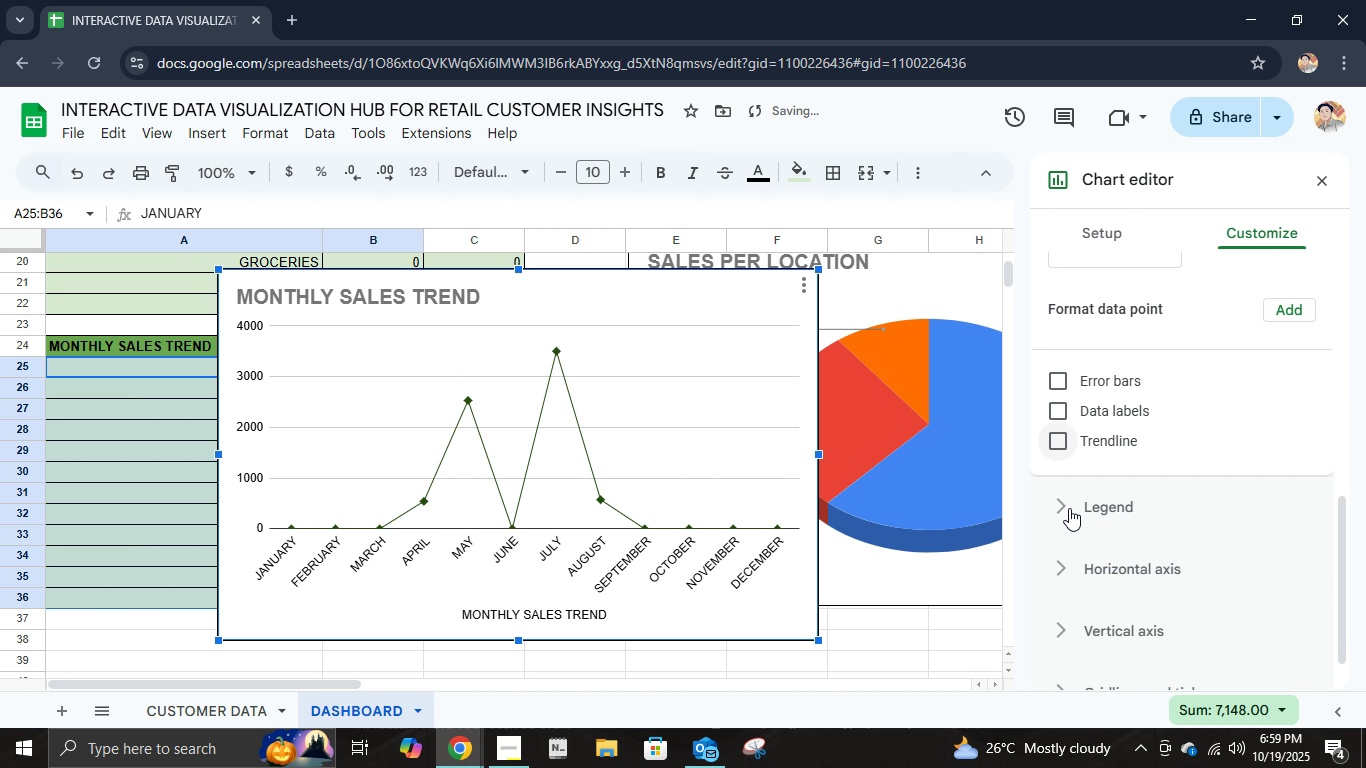 
left_click([1066, 508])
 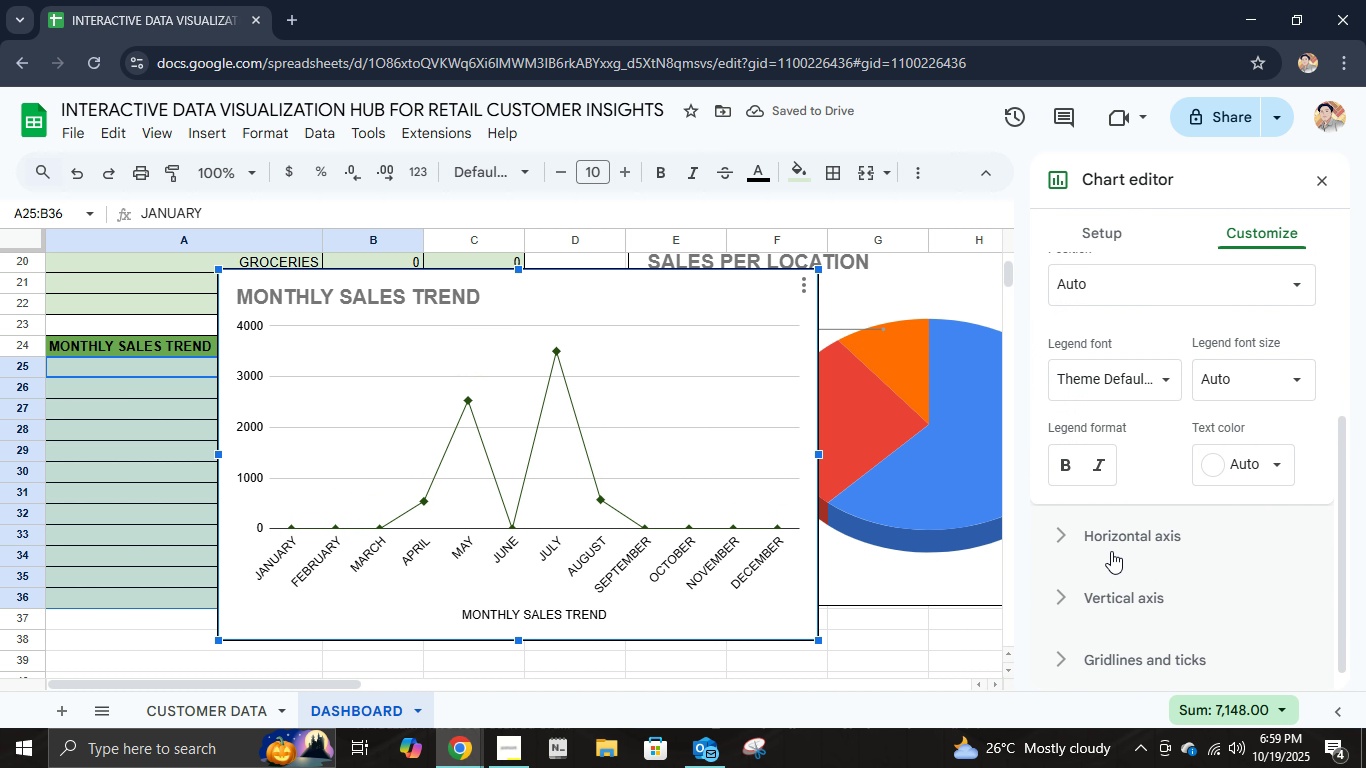 
left_click([1061, 455])
 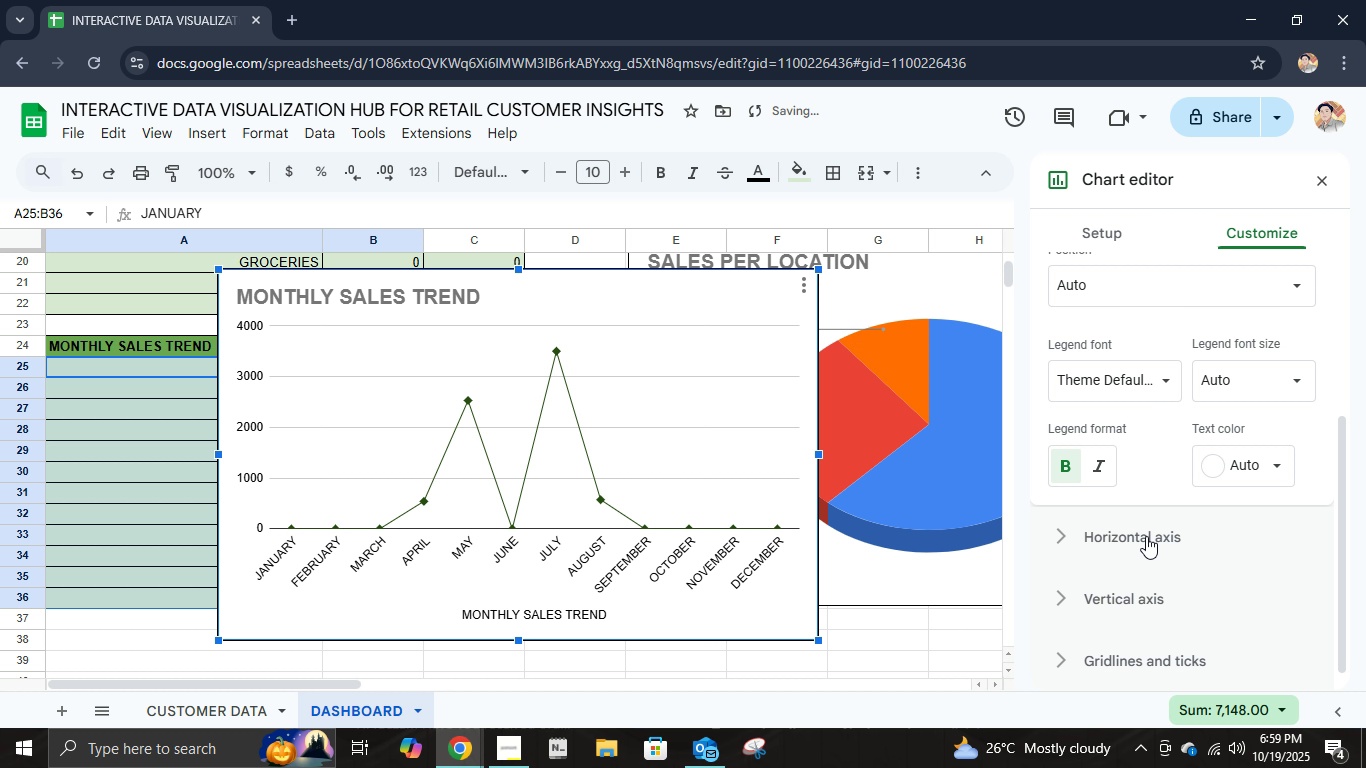 
scroll: coordinate [1146, 536], scroll_direction: up, amount: 2.0
 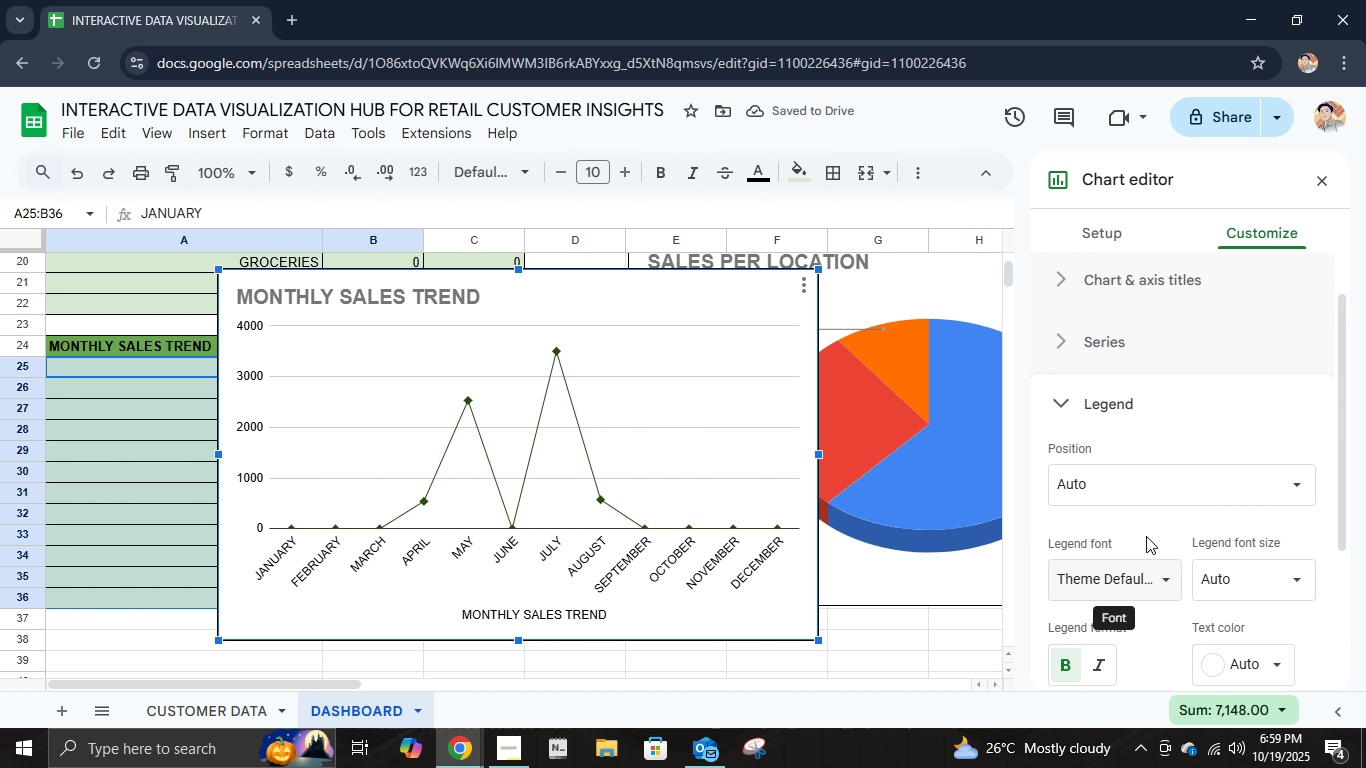 
scroll: coordinate [1147, 537], scroll_direction: down, amount: 3.0
 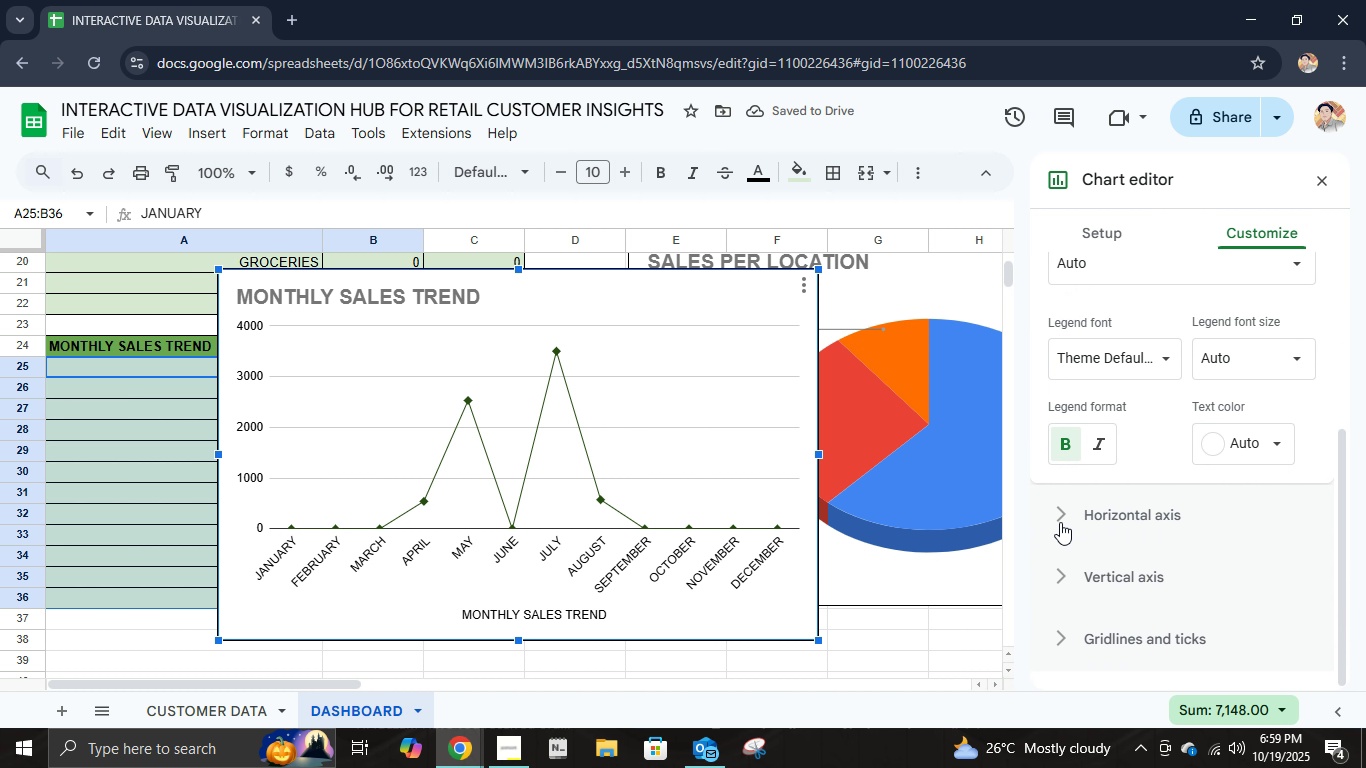 
left_click([1059, 522])
 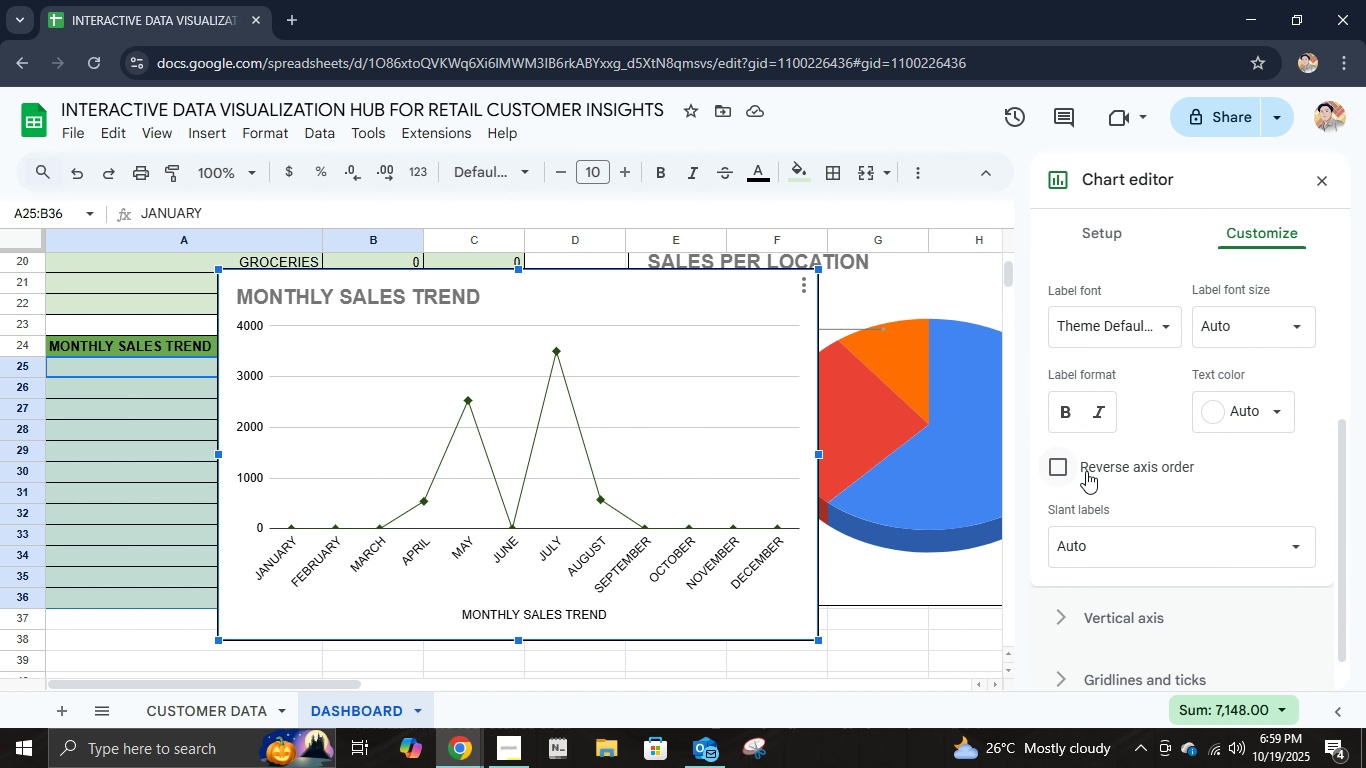 
left_click([1070, 409])
 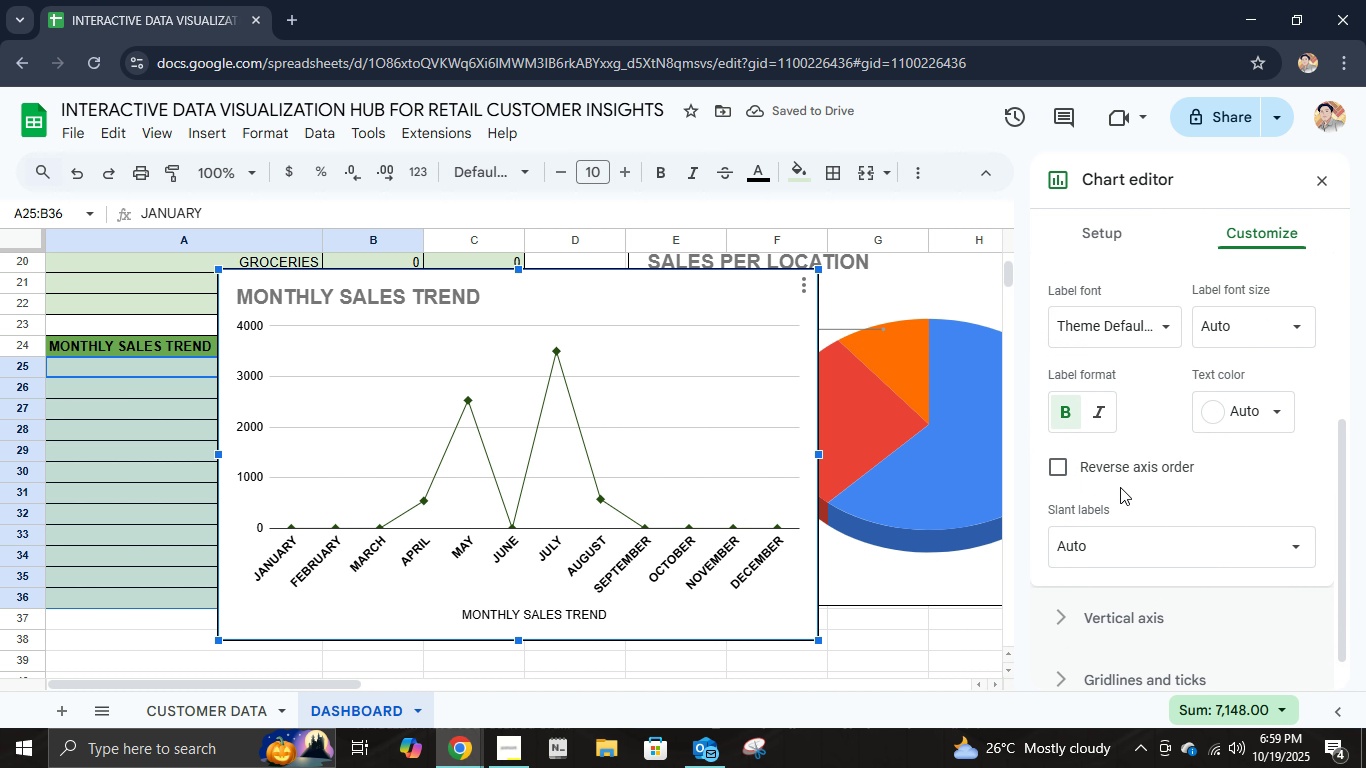 
scroll: coordinate [1120, 487], scroll_direction: down, amount: 1.0
 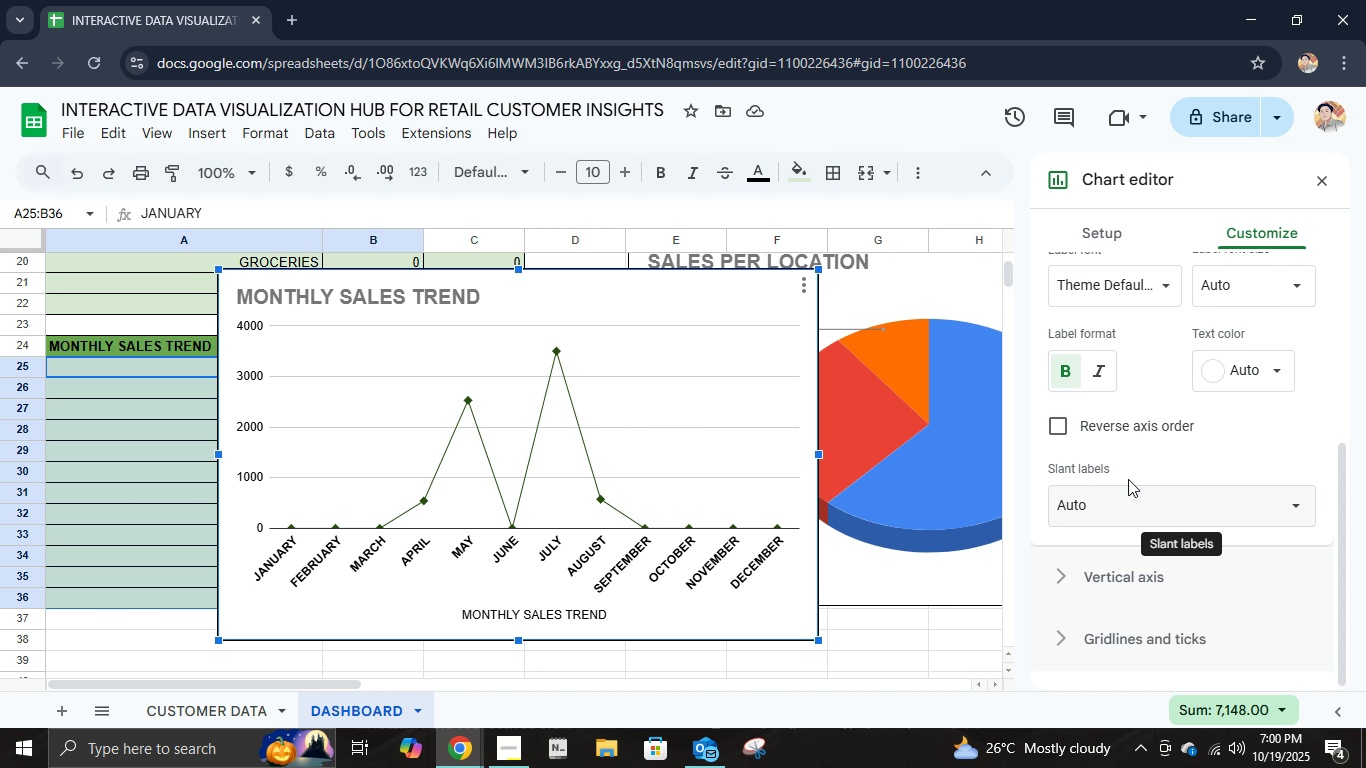 
left_click([1141, 503])
 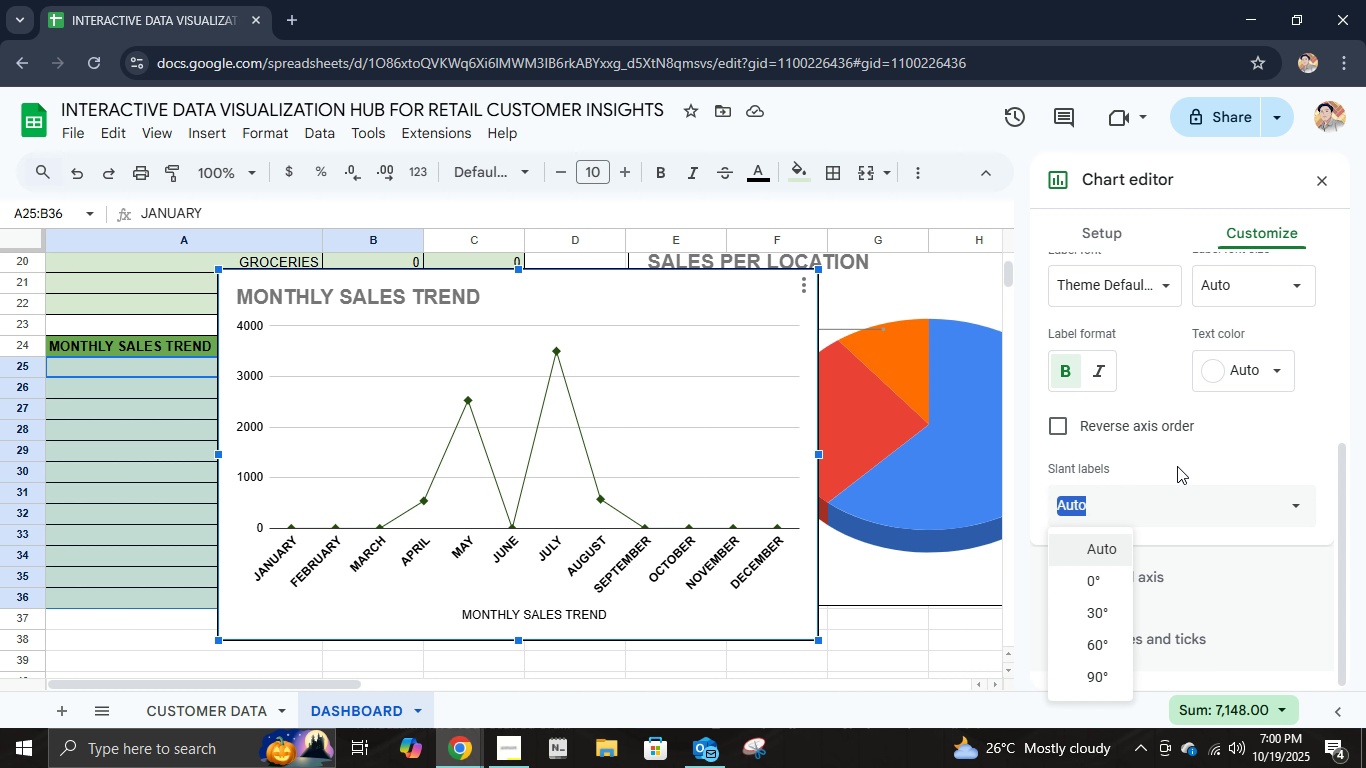 
left_click([1177, 466])
 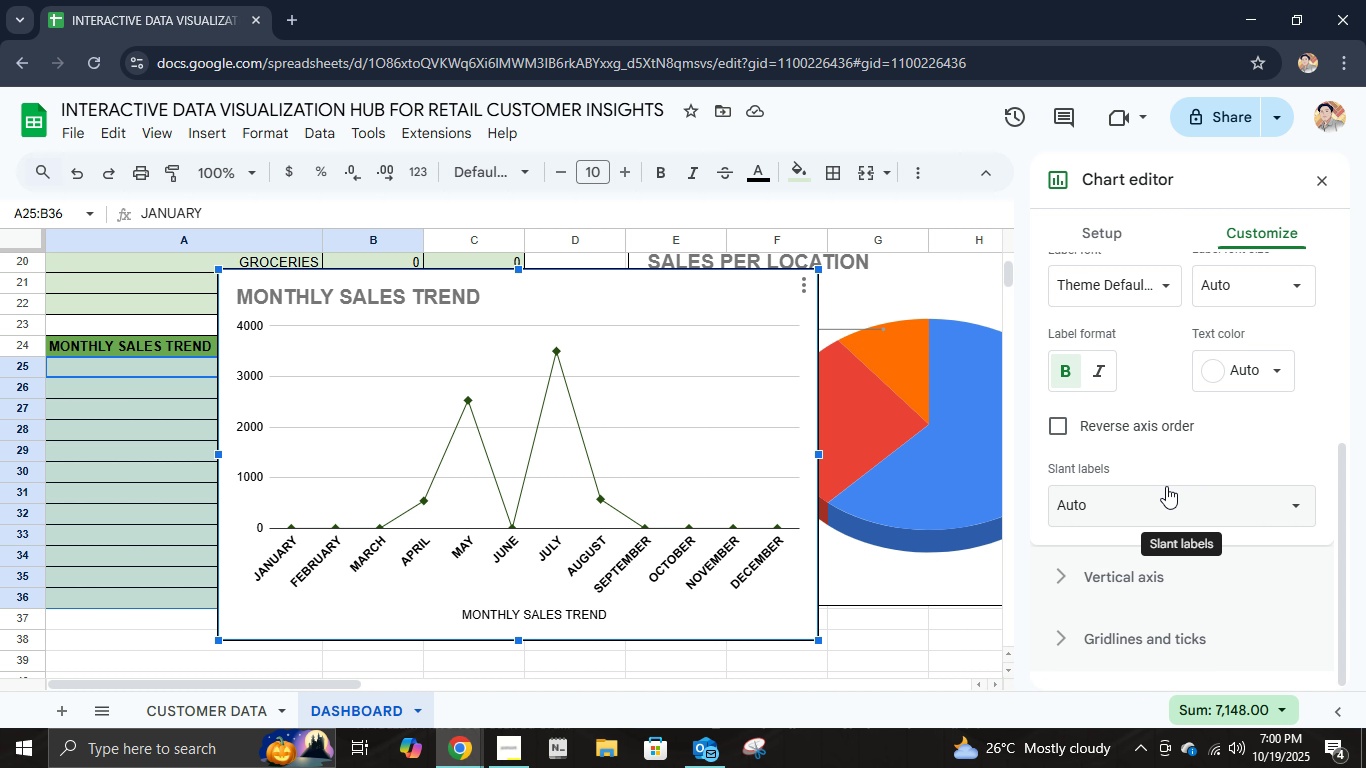 
scroll: coordinate [1166, 486], scroll_direction: down, amount: 1.0
 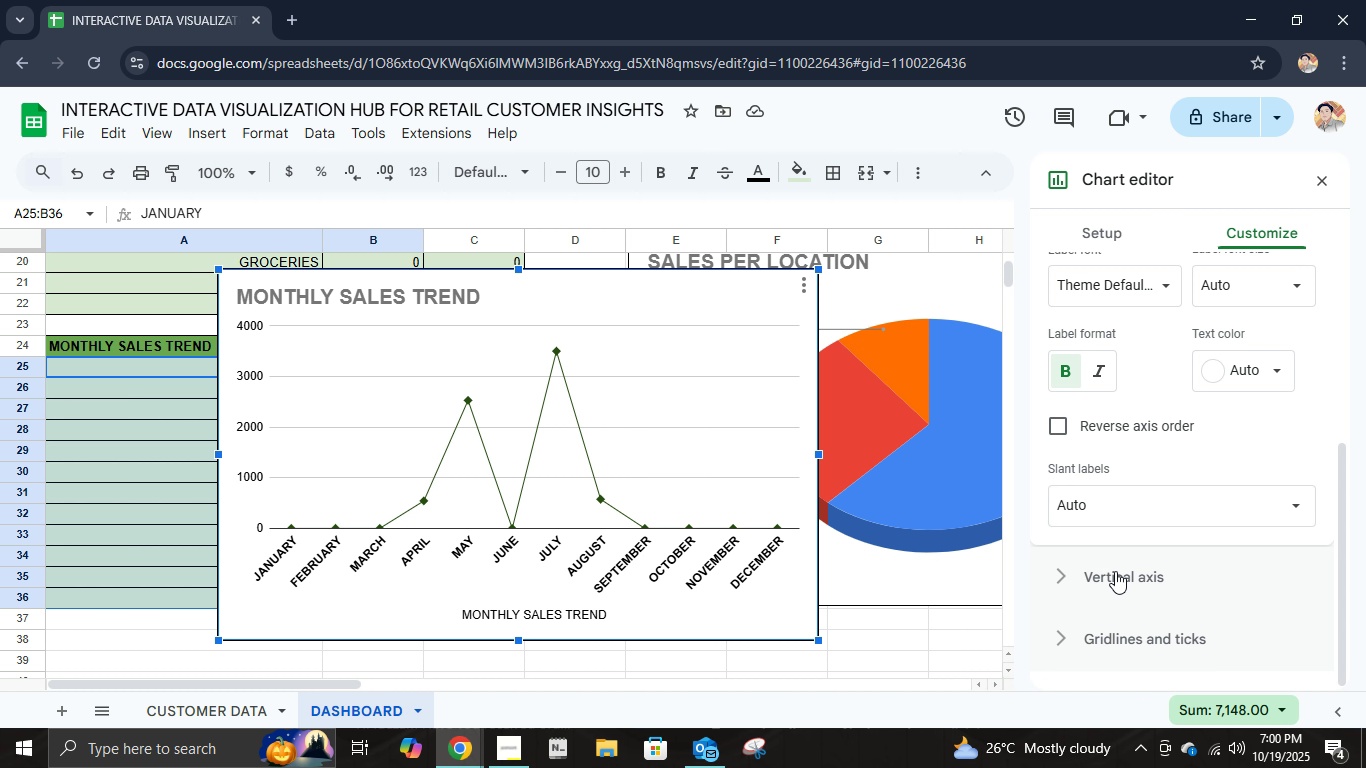 
left_click([1114, 573])
 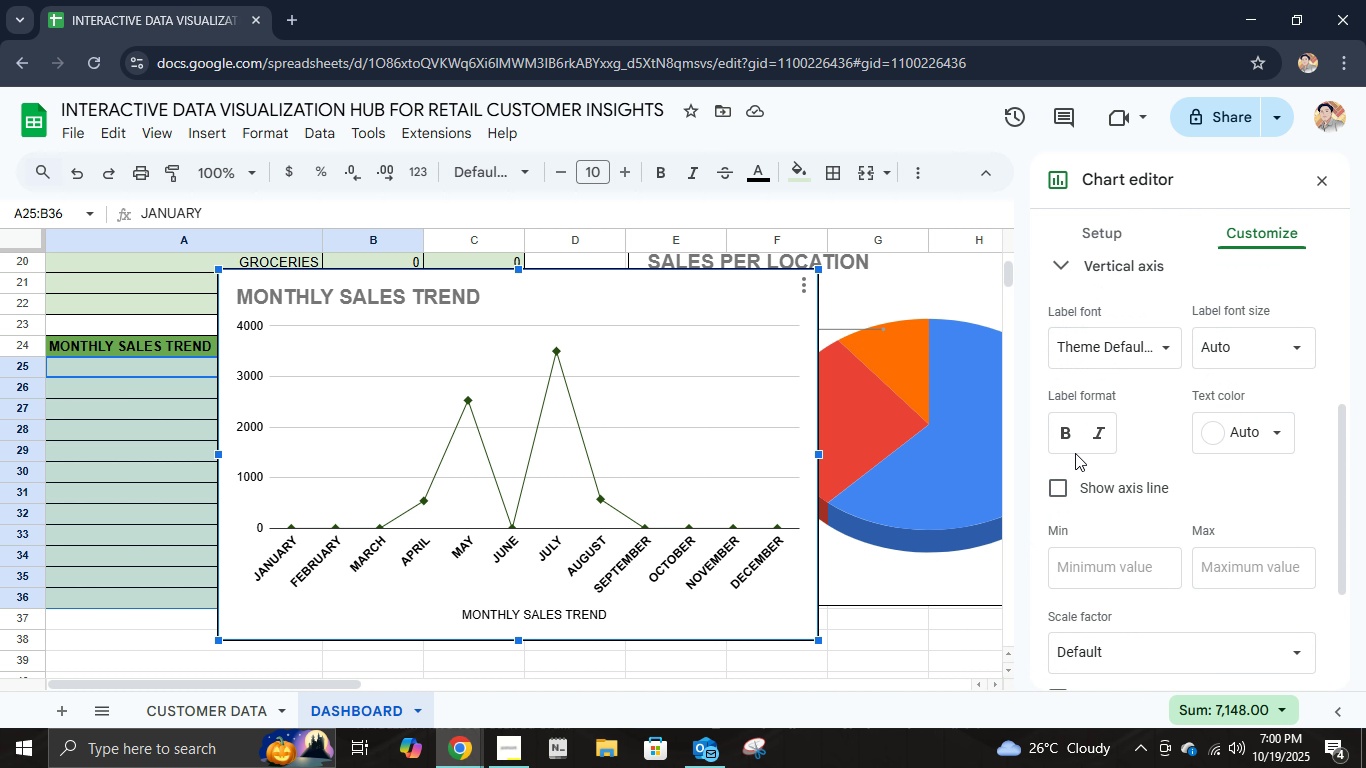 
left_click([1073, 441])
 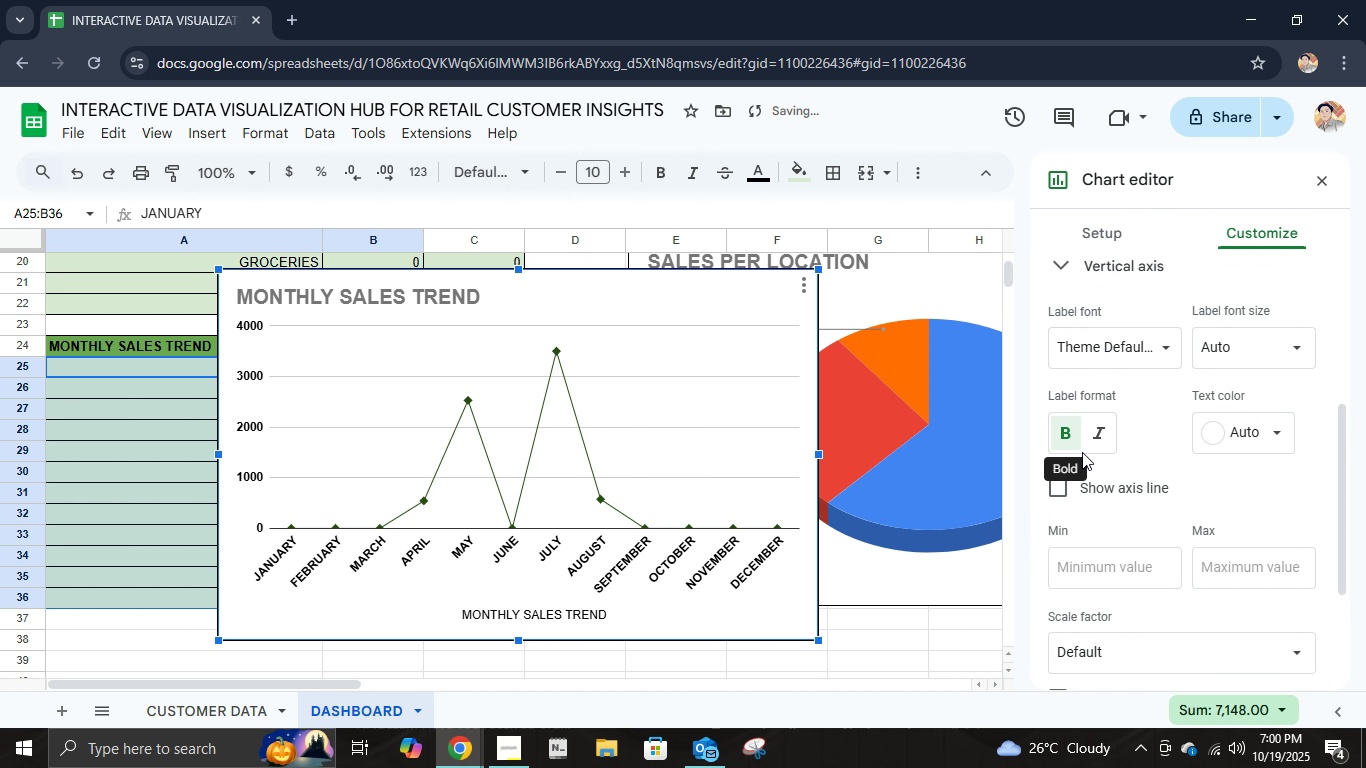 
scroll: coordinate [1124, 566], scroll_direction: down, amount: 5.0
 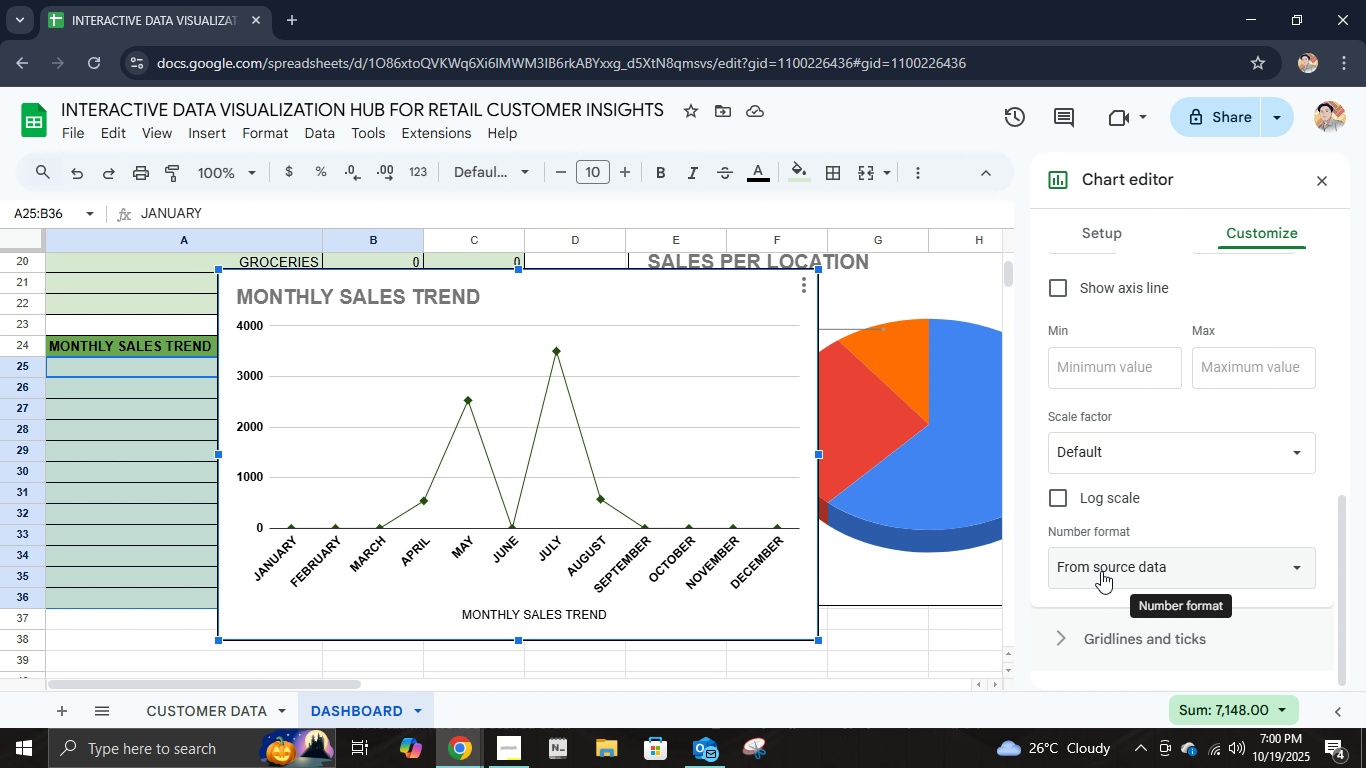 
left_click([1083, 643])
 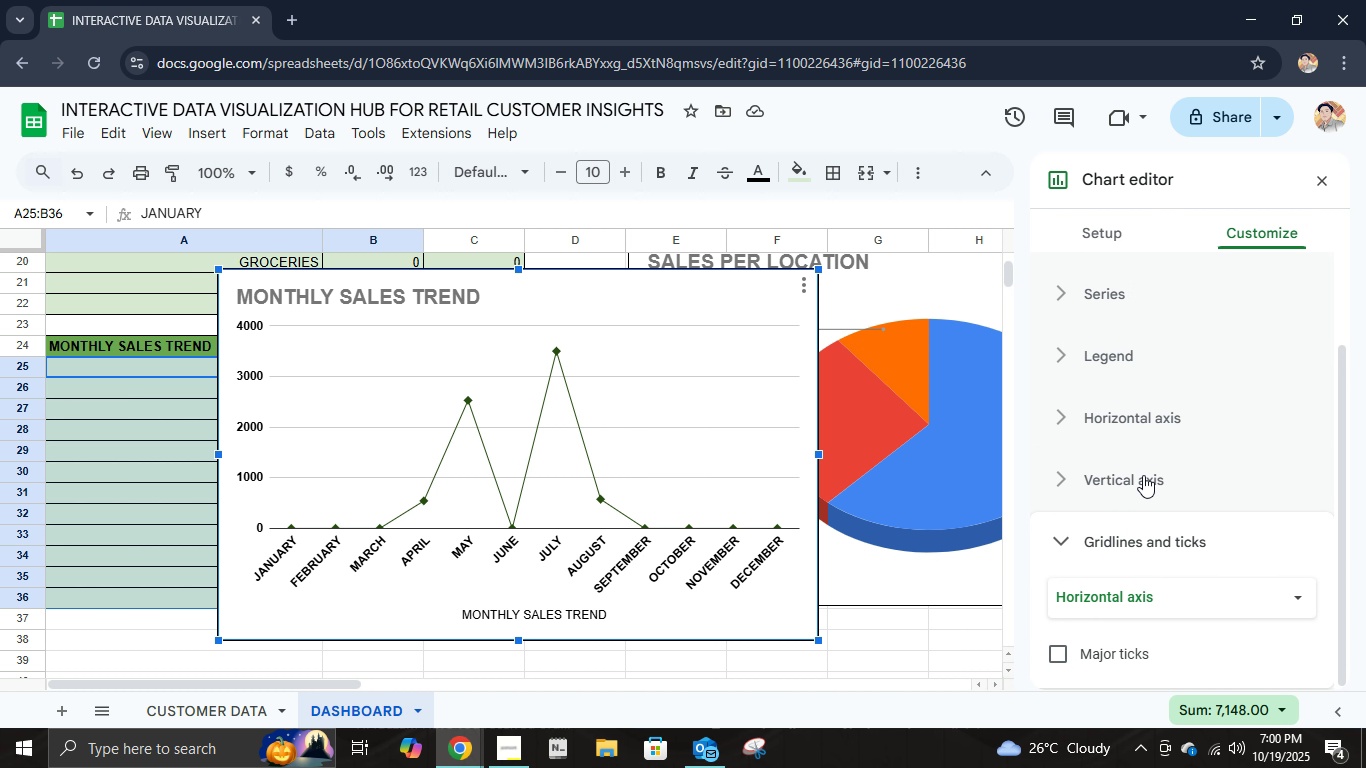 
scroll: coordinate [1088, 606], scroll_direction: down, amount: 1.0
 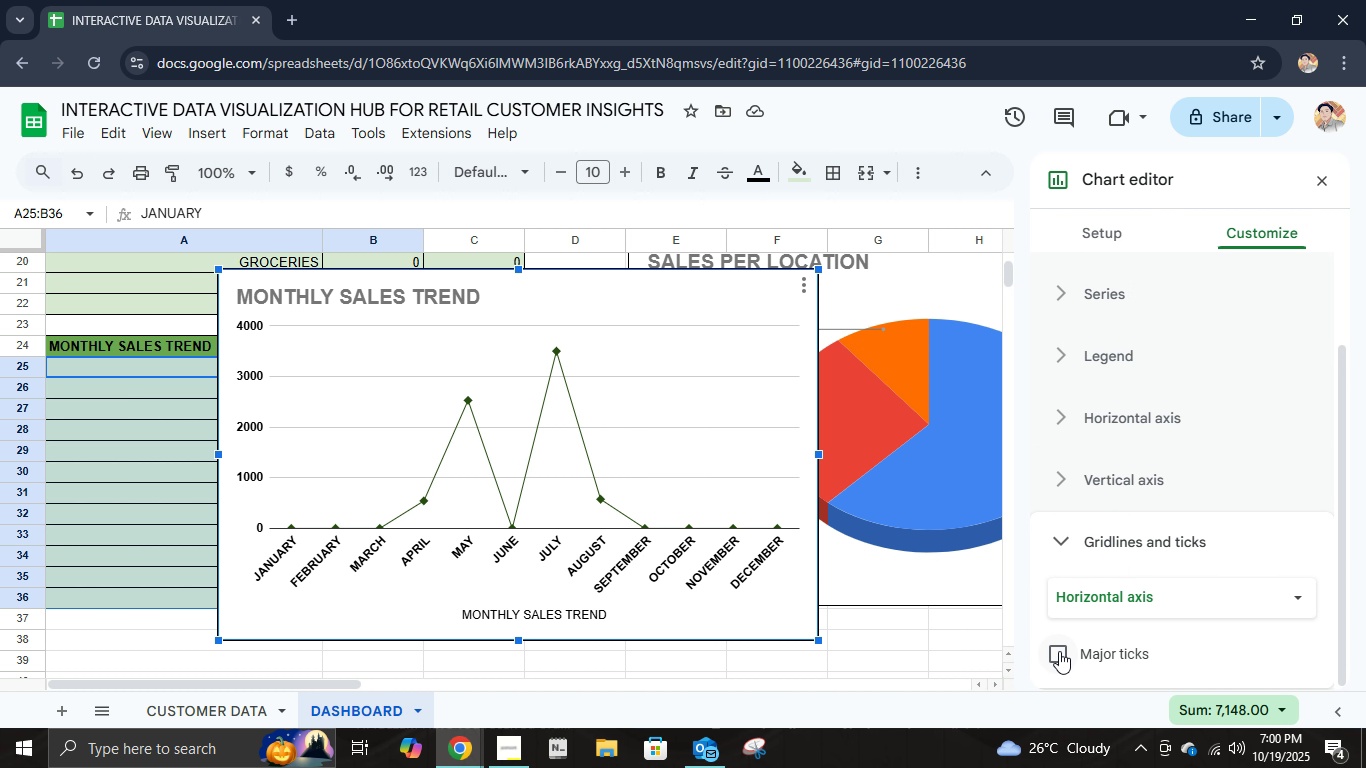 
left_click([1058, 653])
 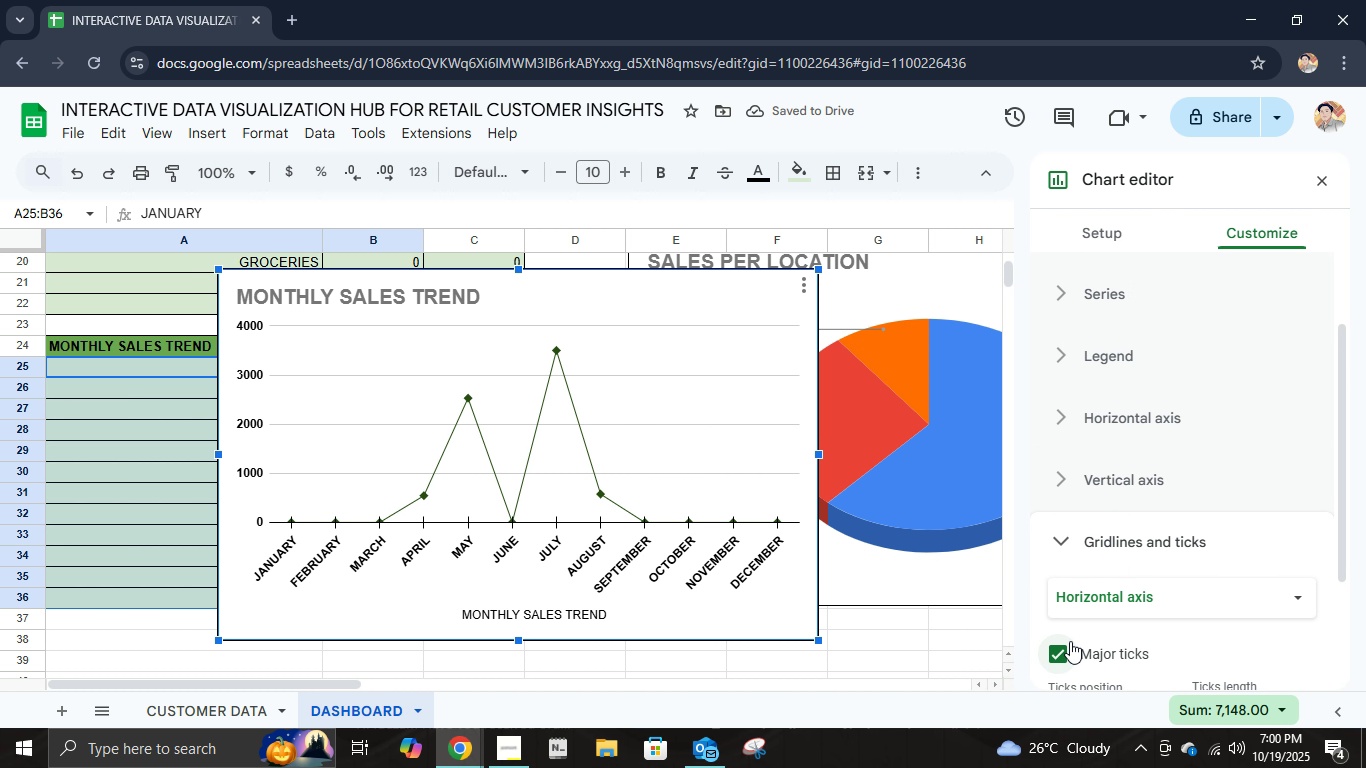 
left_click([1070, 642])
 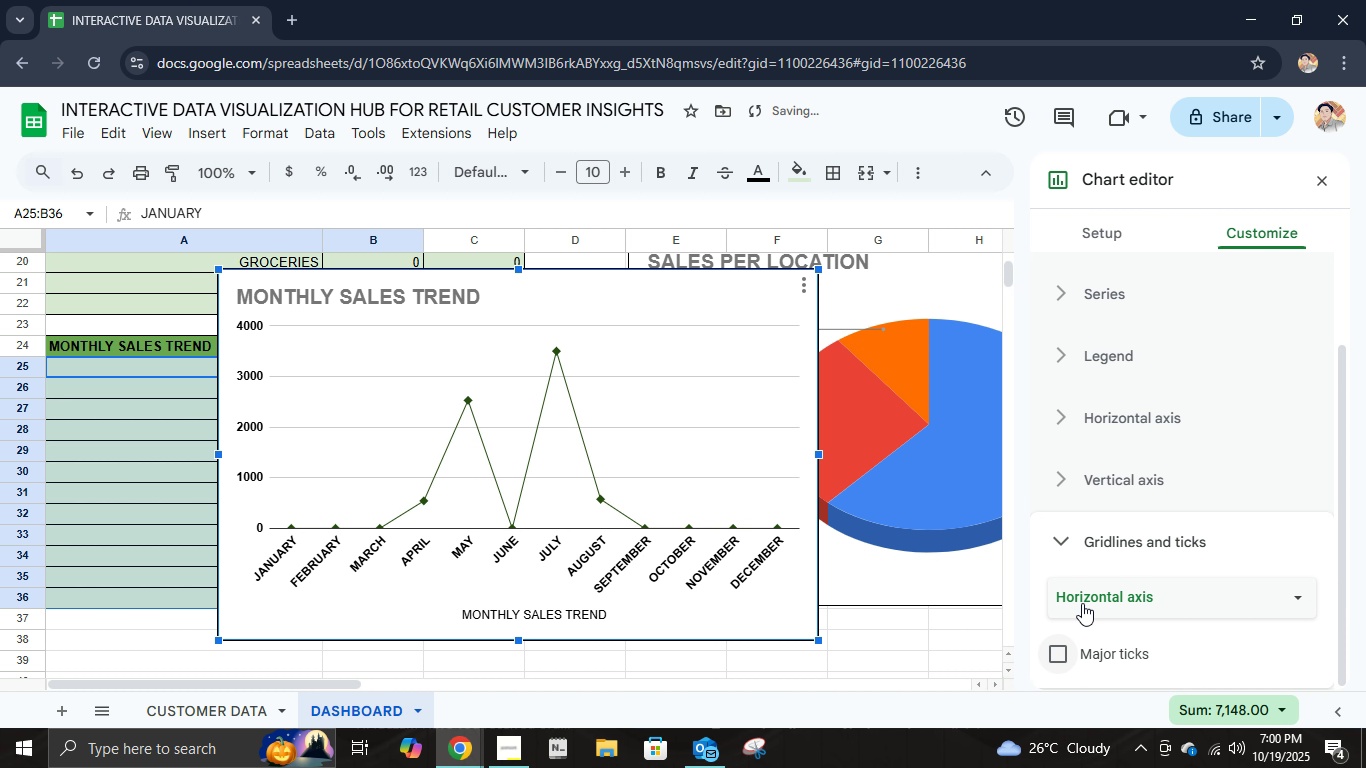 
left_click([1082, 603])
 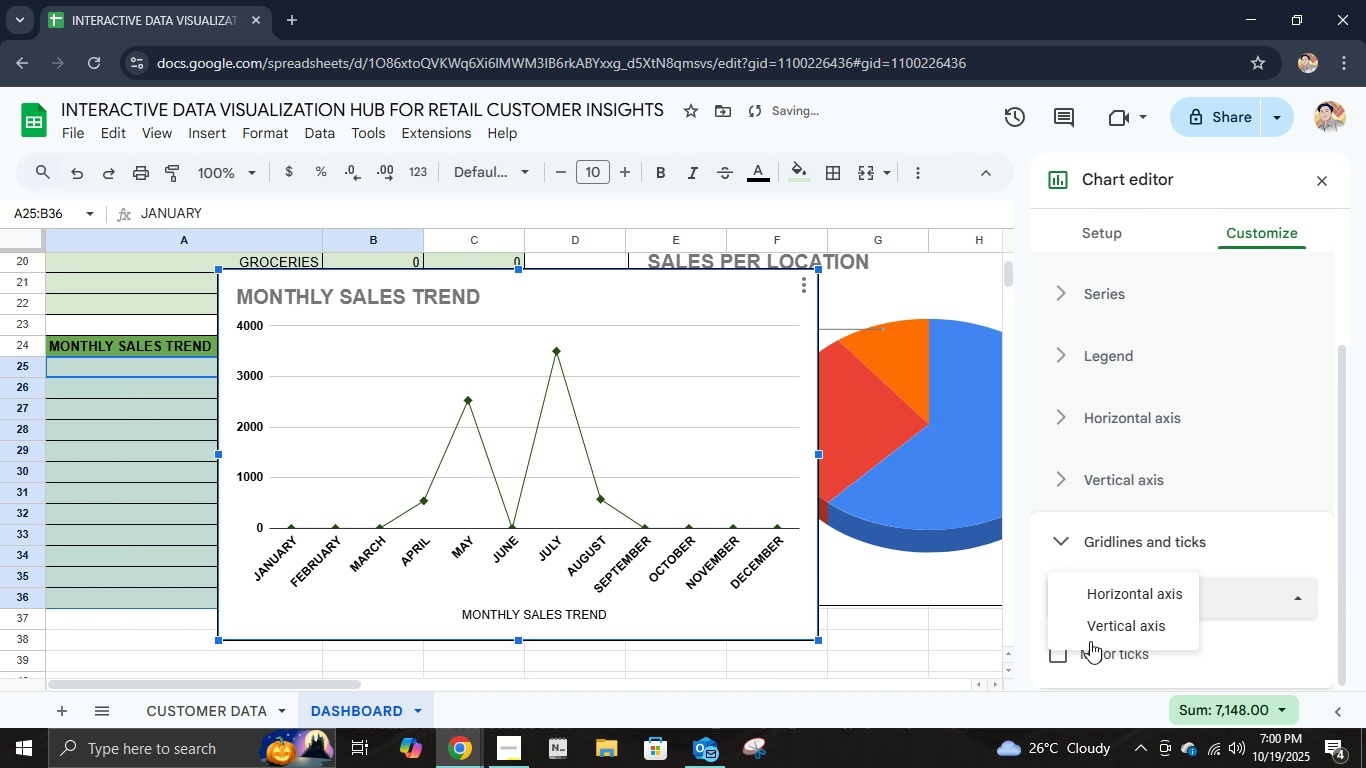 
left_click([1089, 632])
 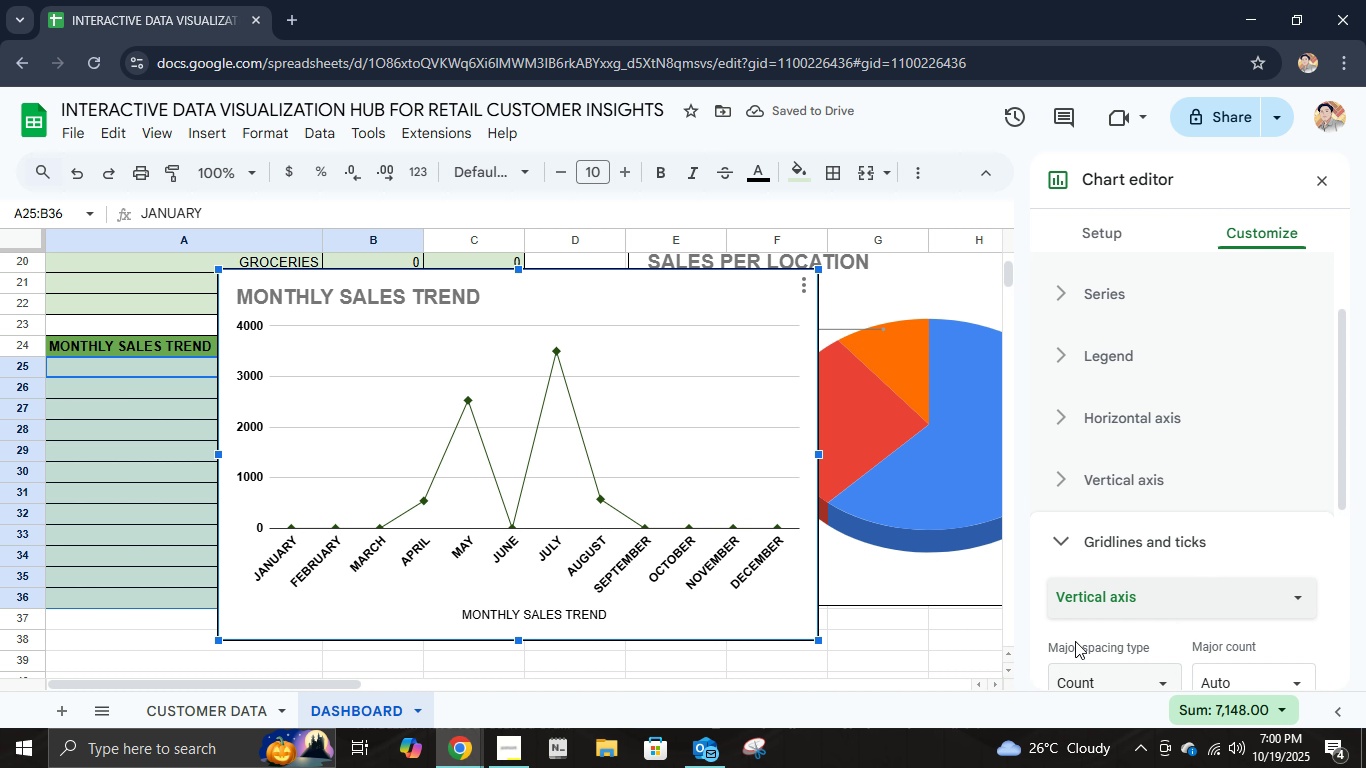 
scroll: coordinate [1080, 635], scroll_direction: down, amount: 4.0
 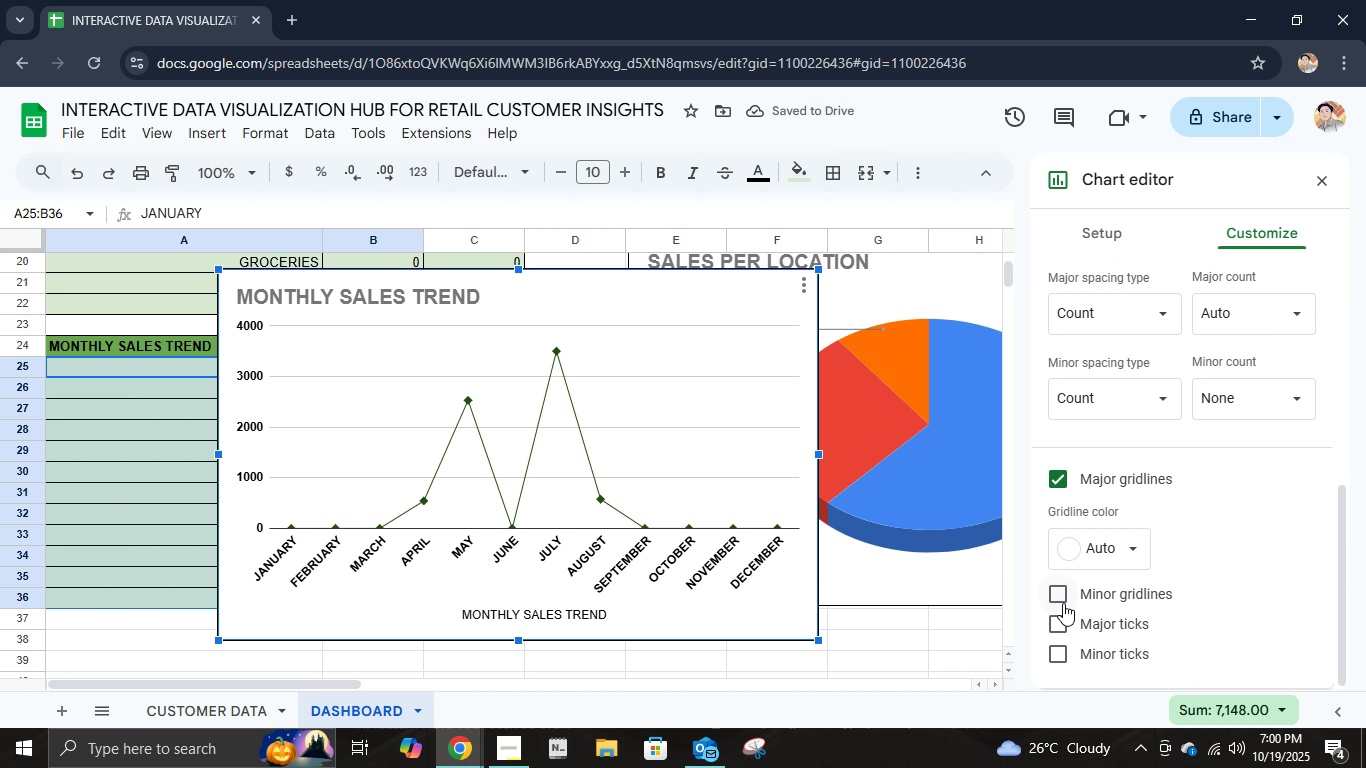 
left_click([1063, 603])
 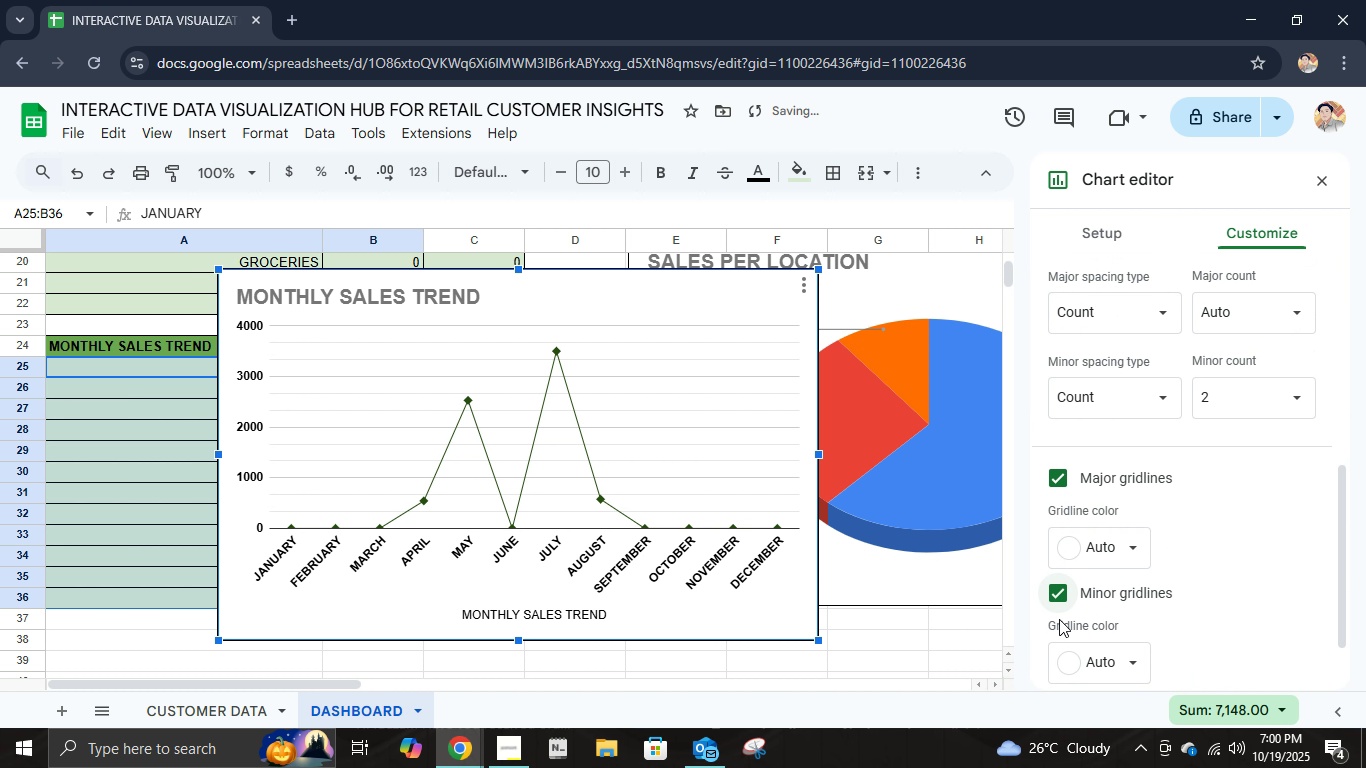 
scroll: coordinate [1059, 619], scroll_direction: down, amount: 4.0
 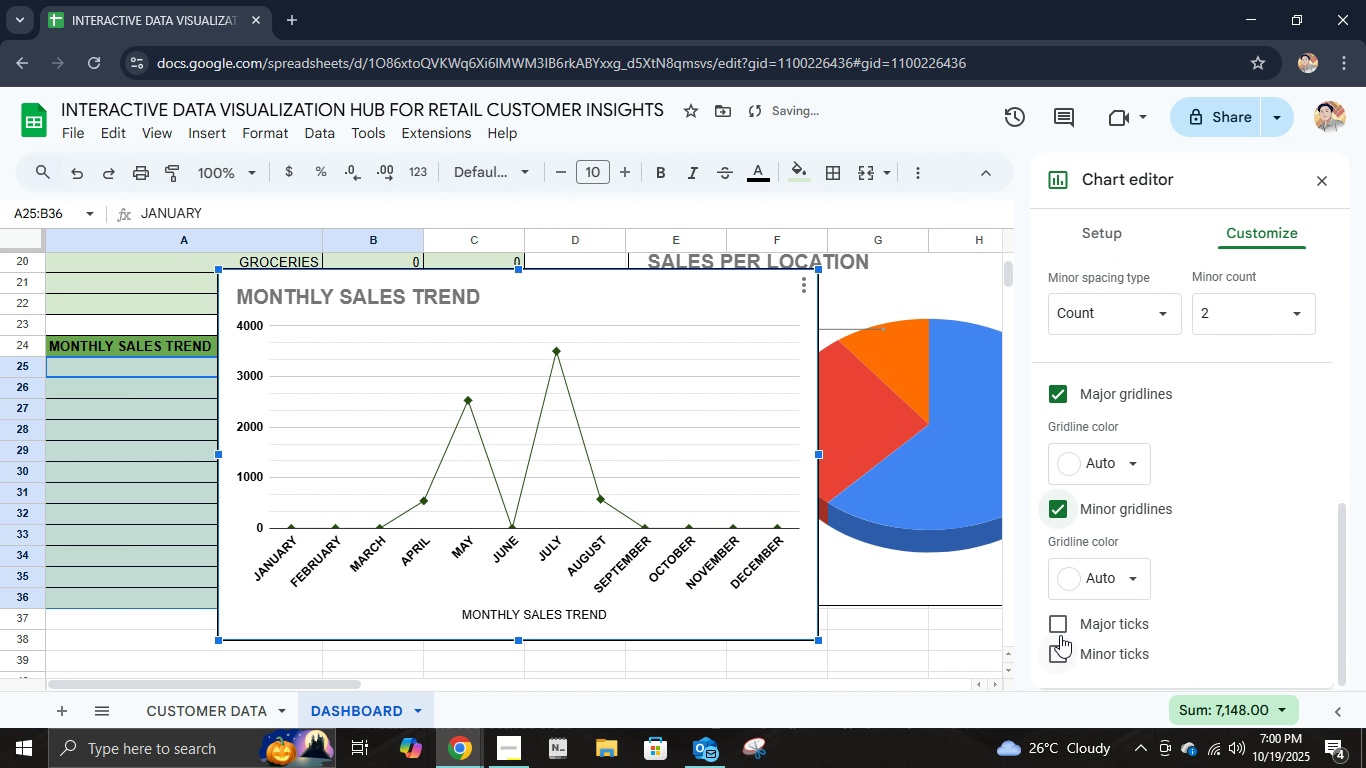 
left_click([1060, 635])
 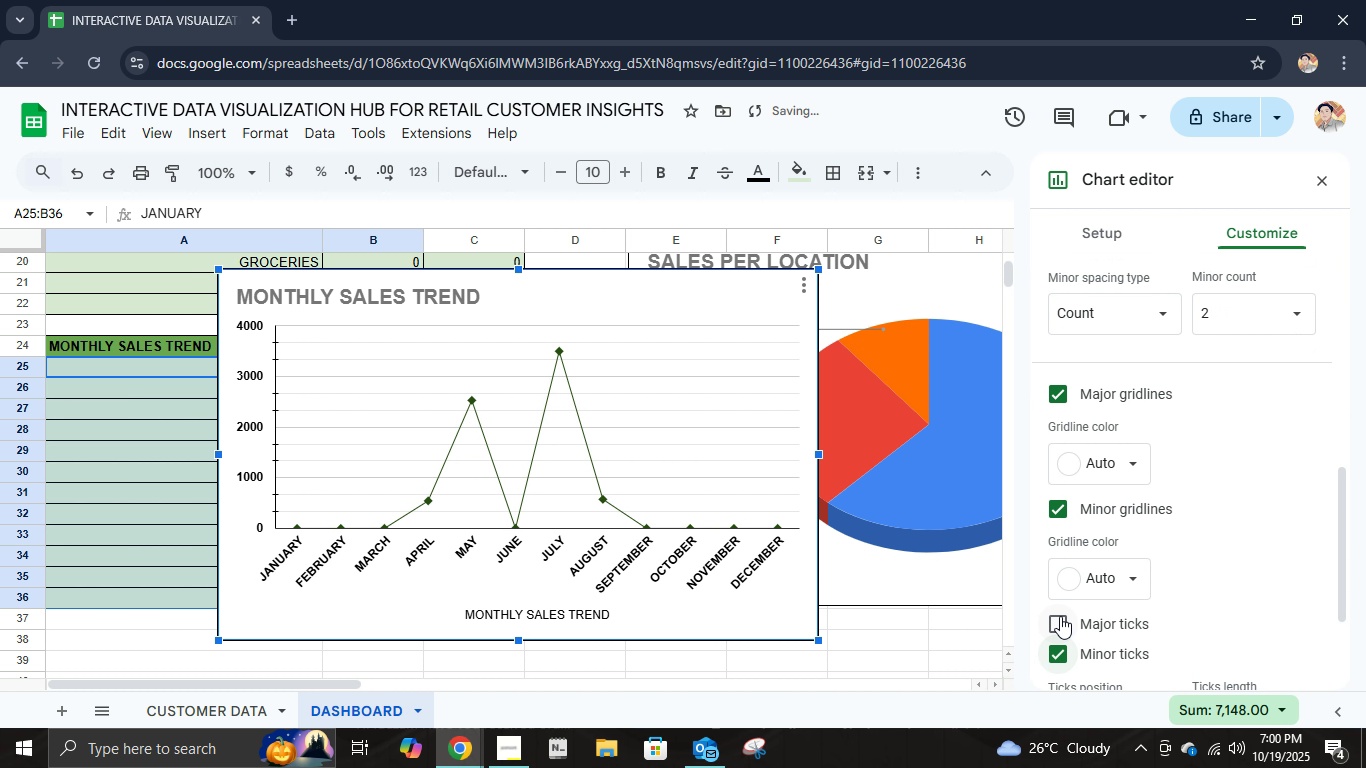 
left_click([1060, 616])
 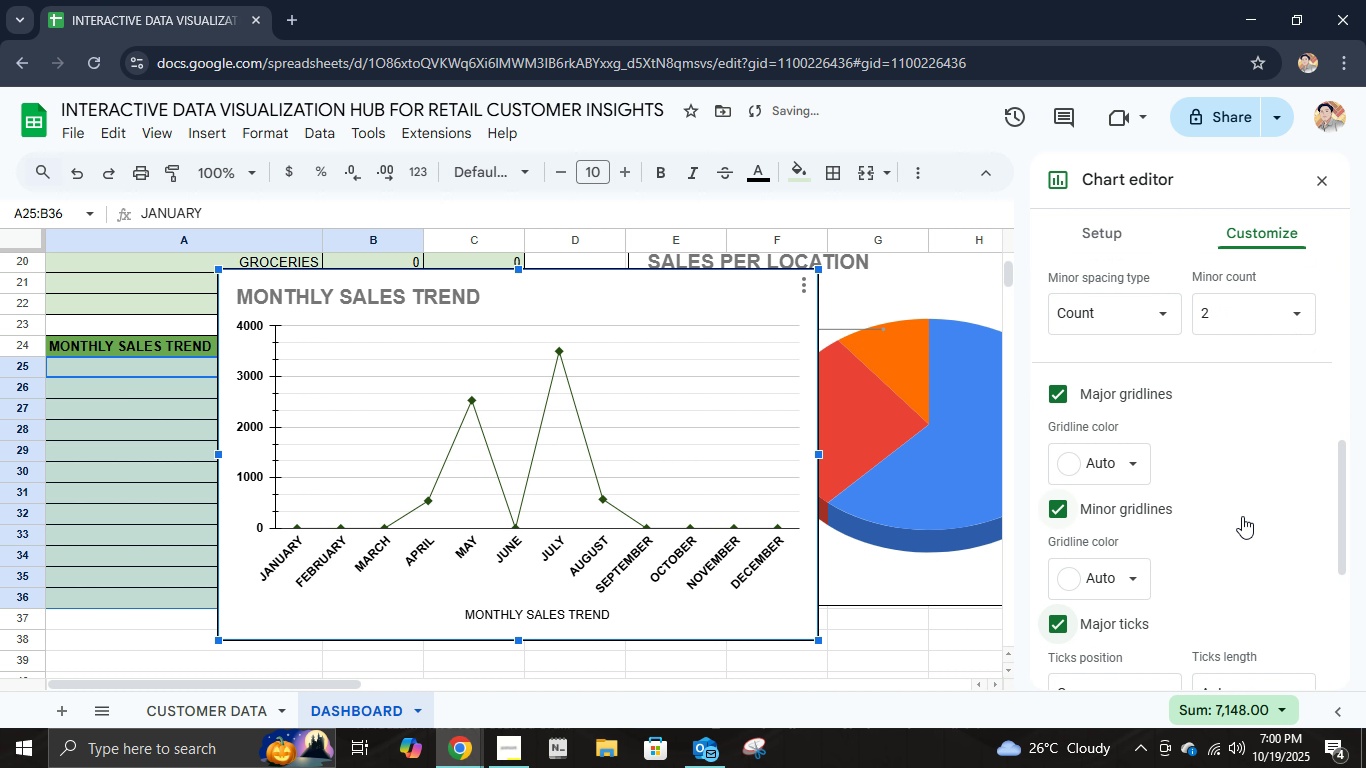 
left_click([1250, 507])
 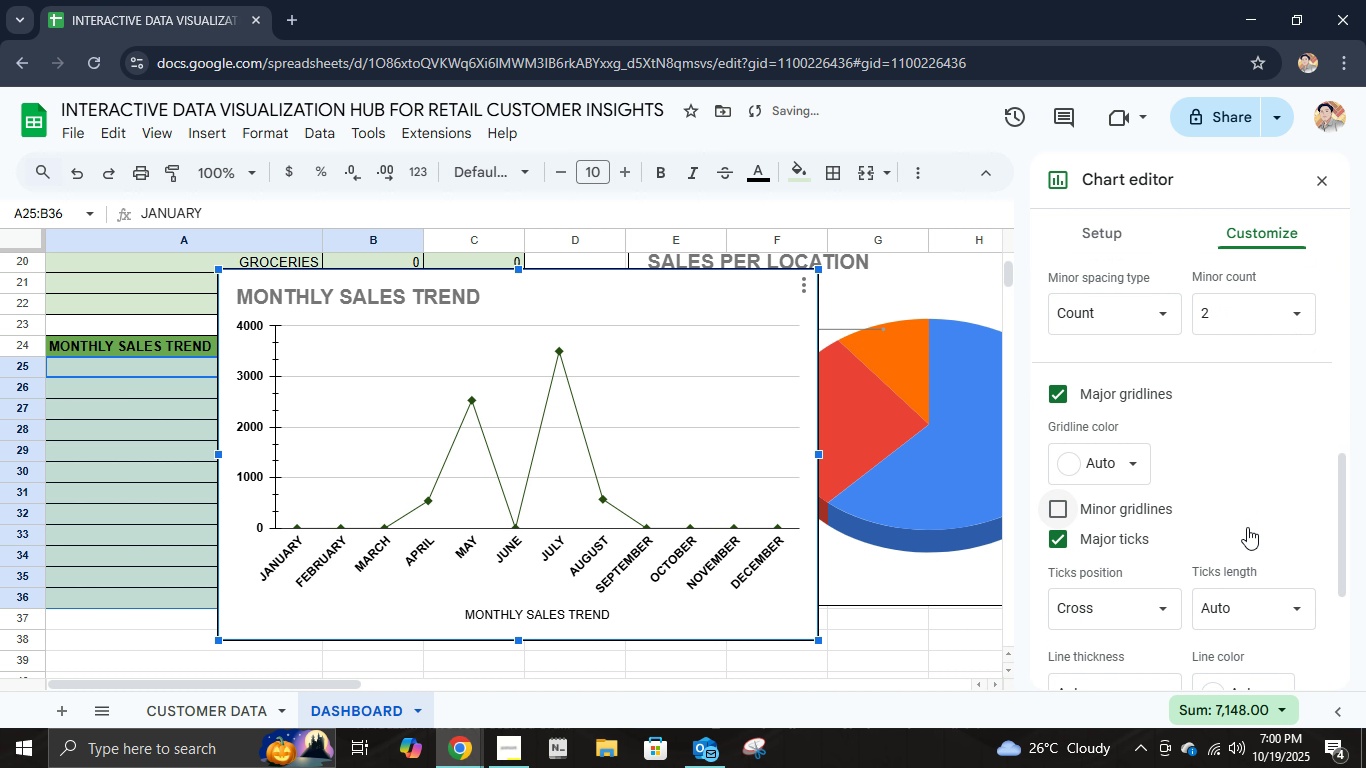 
scroll: coordinate [1243, 548], scroll_direction: down, amount: 12.0
 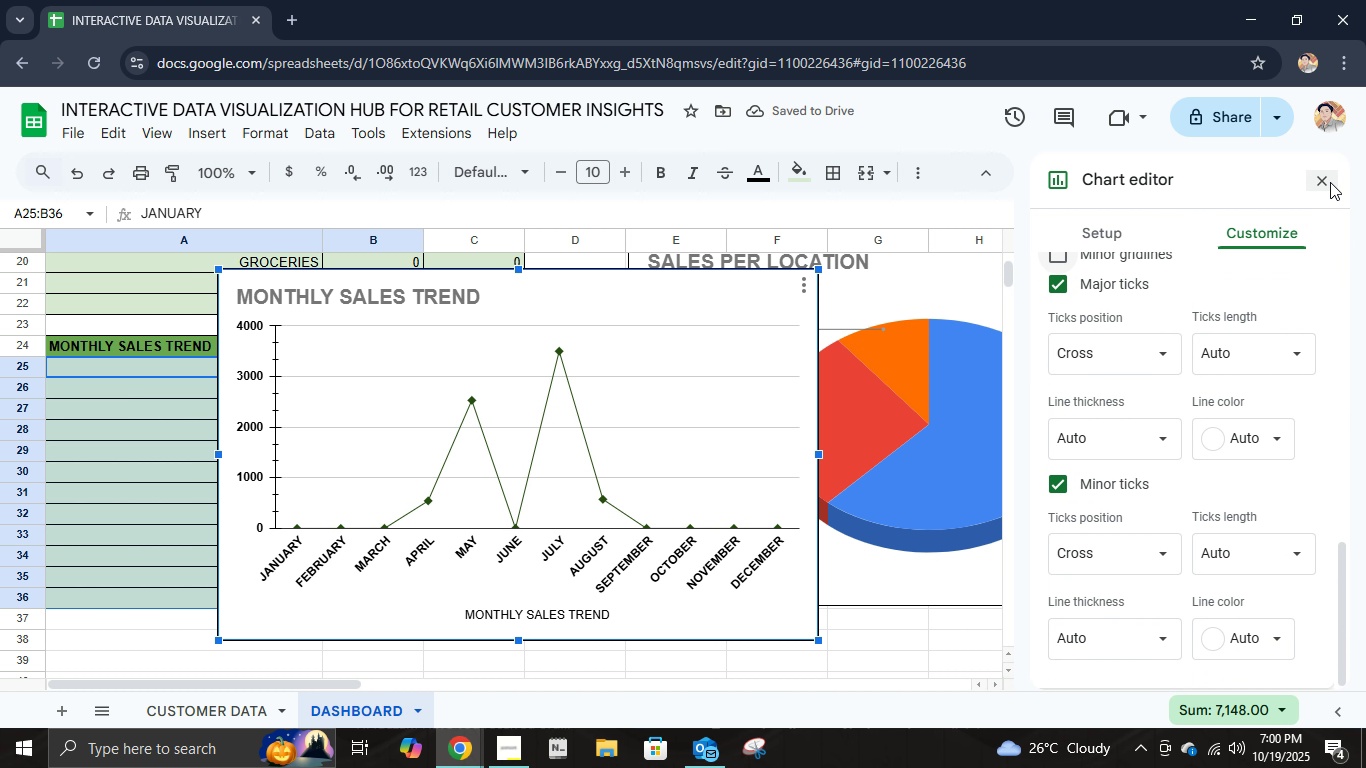 
left_click([1326, 180])
 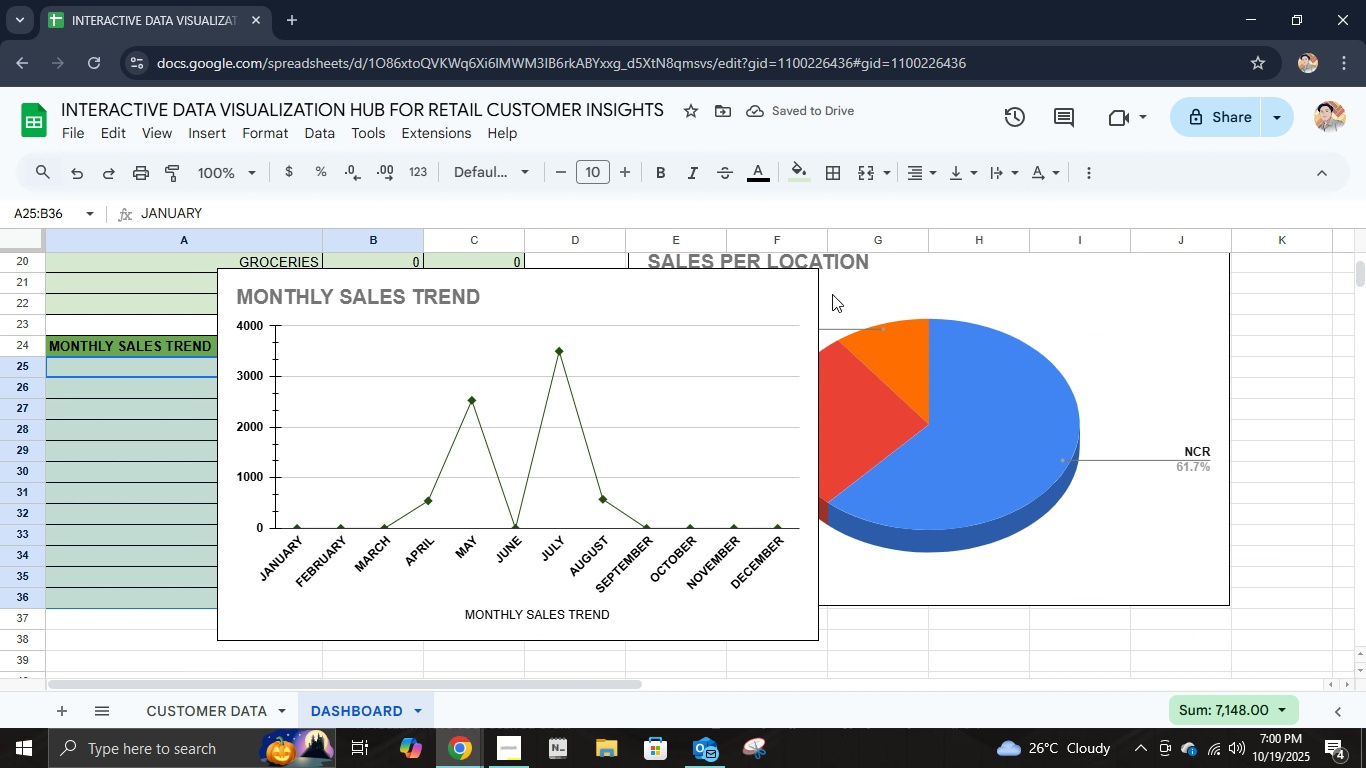 
left_click([792, 303])
 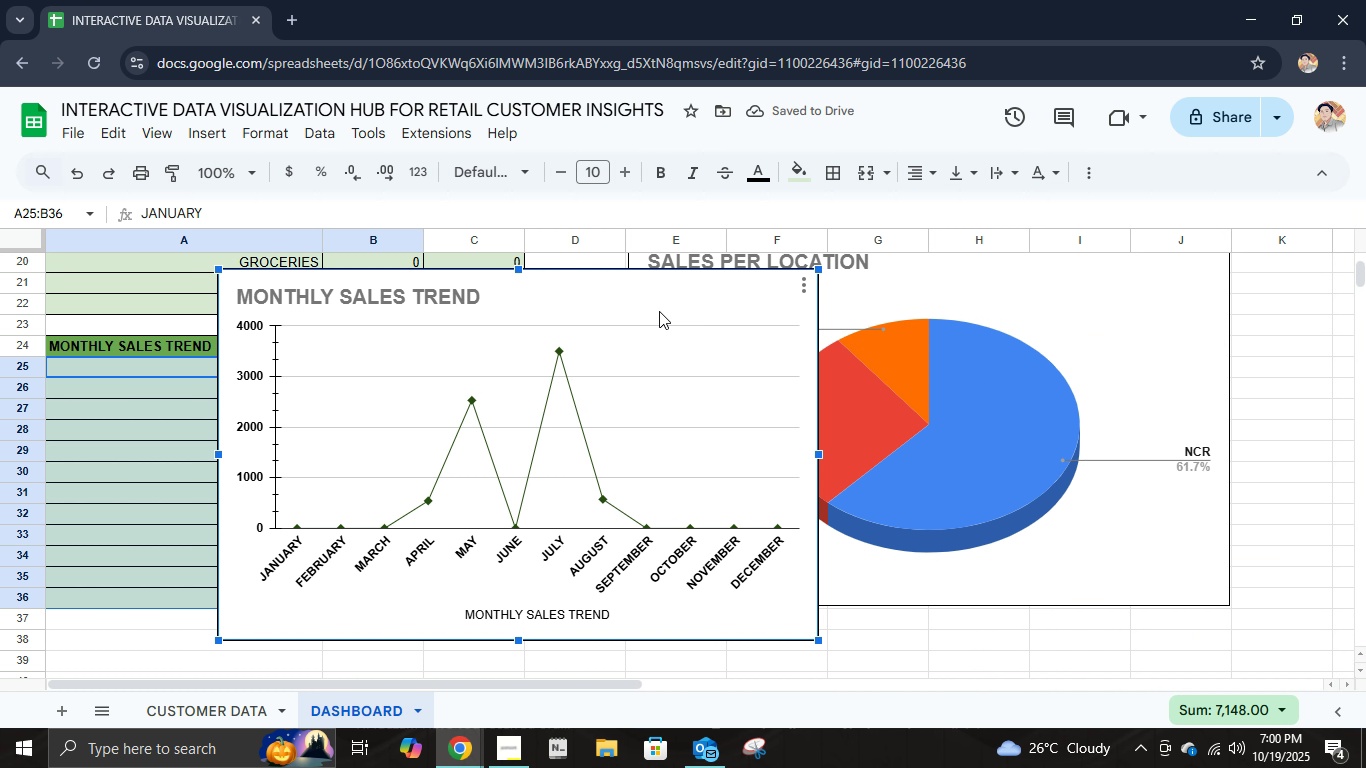 
left_click_drag(start_coordinate=[655, 310], to_coordinate=[1197, 302])
 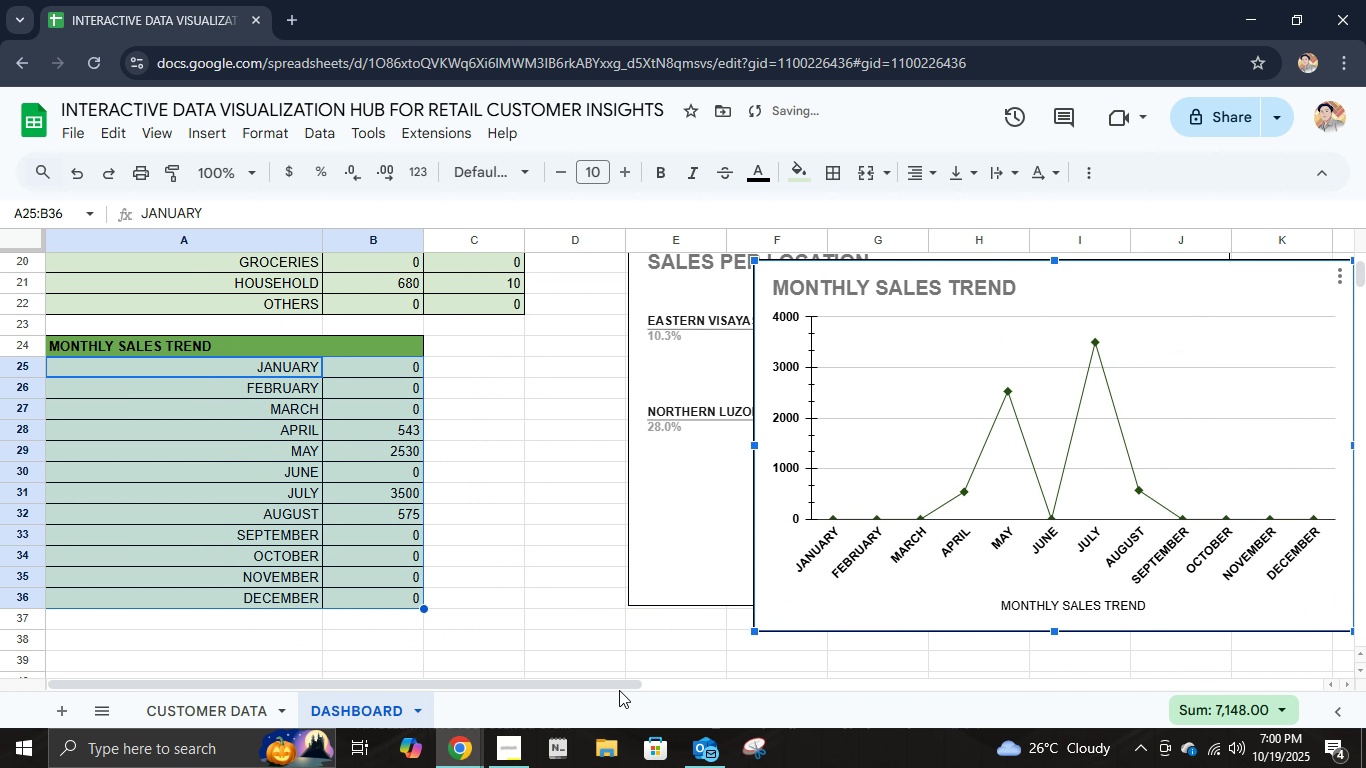 
left_click([619, 692])
 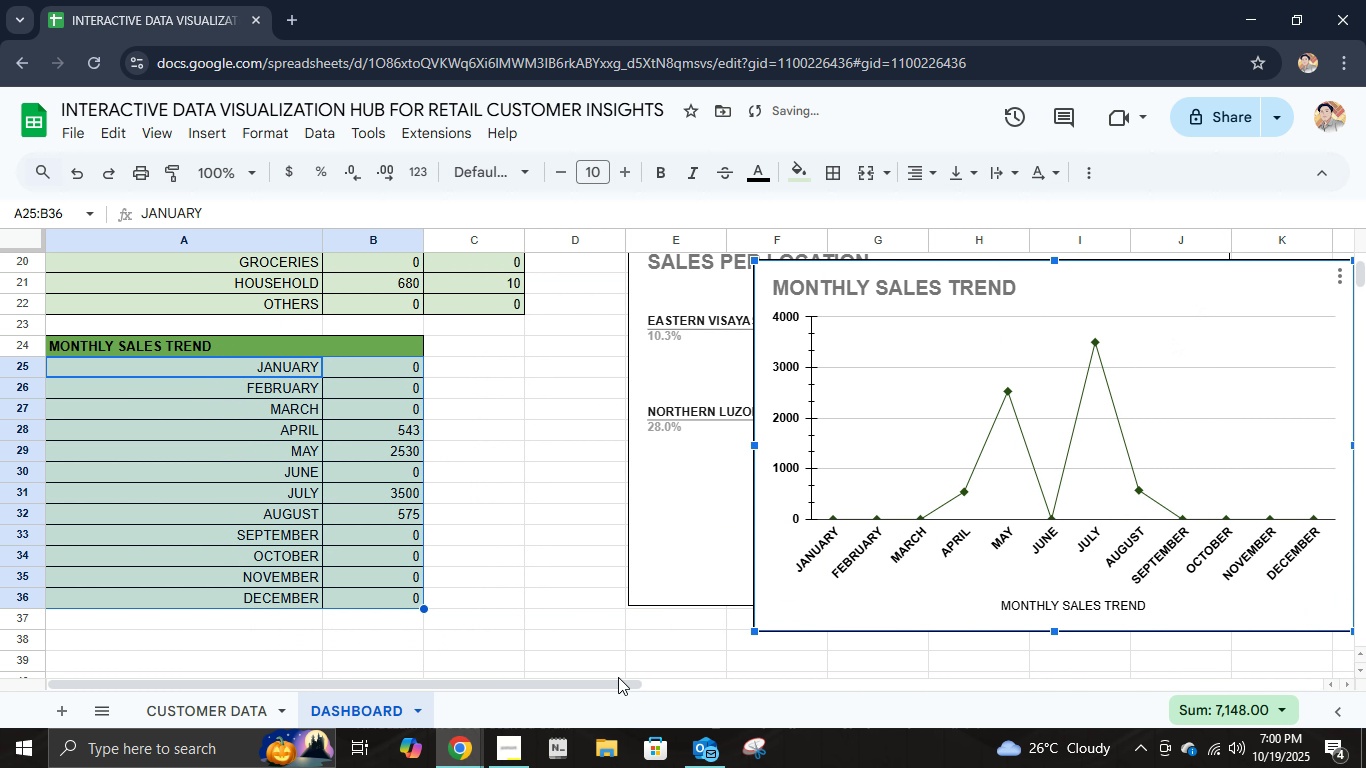 
left_click_drag(start_coordinate=[618, 677], to_coordinate=[741, 667])
 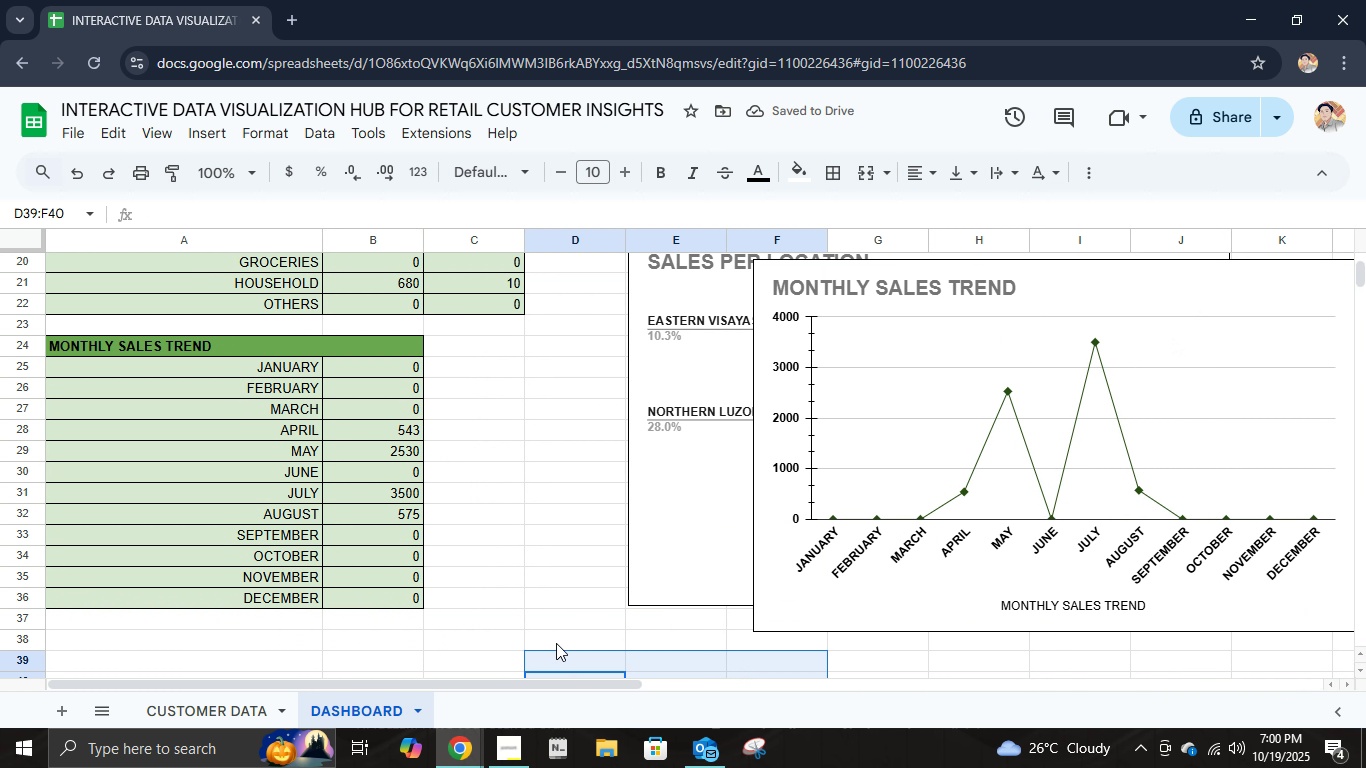 
left_click([556, 643])
 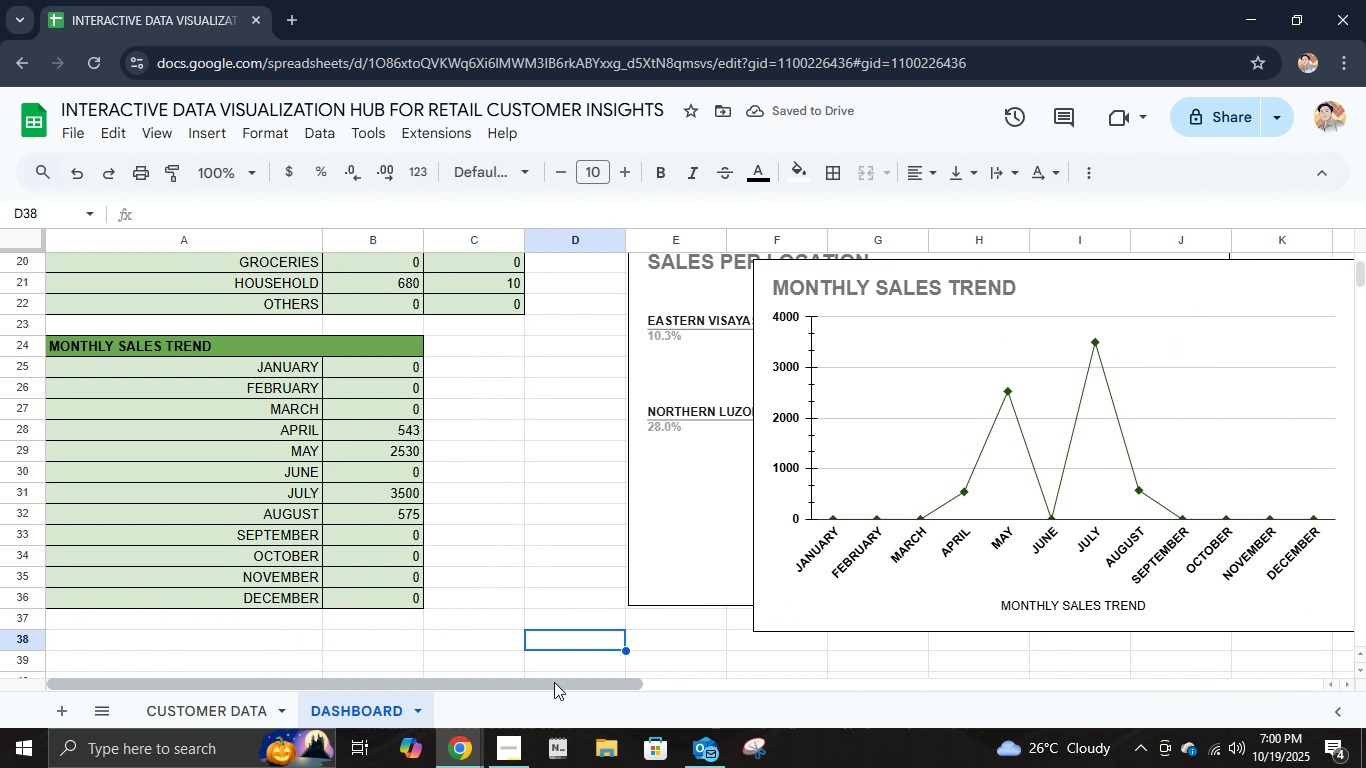 
left_click_drag(start_coordinate=[554, 682], to_coordinate=[898, 683])
 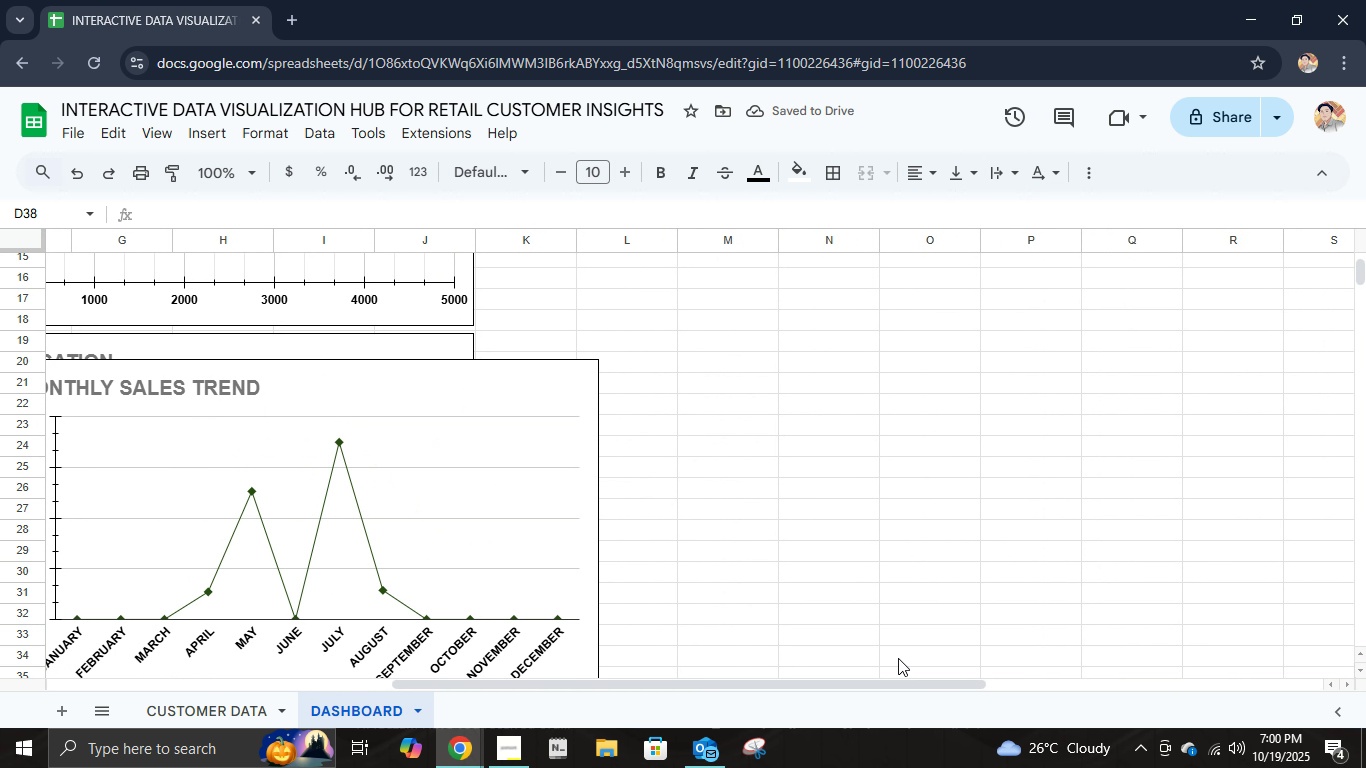 
scroll: coordinate [898, 658], scroll_direction: up, amount: 4.0
 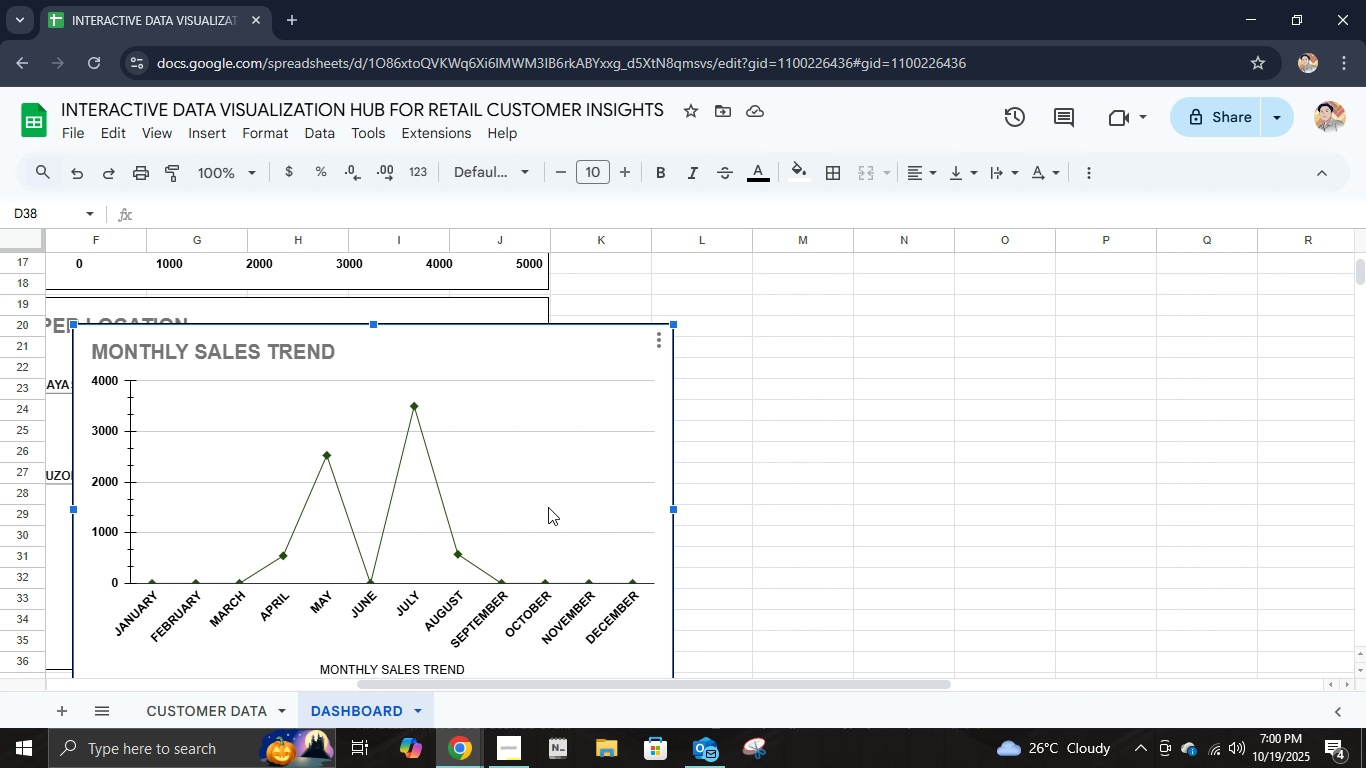 
left_click_drag(start_coordinate=[584, 354], to_coordinate=[791, 262])
 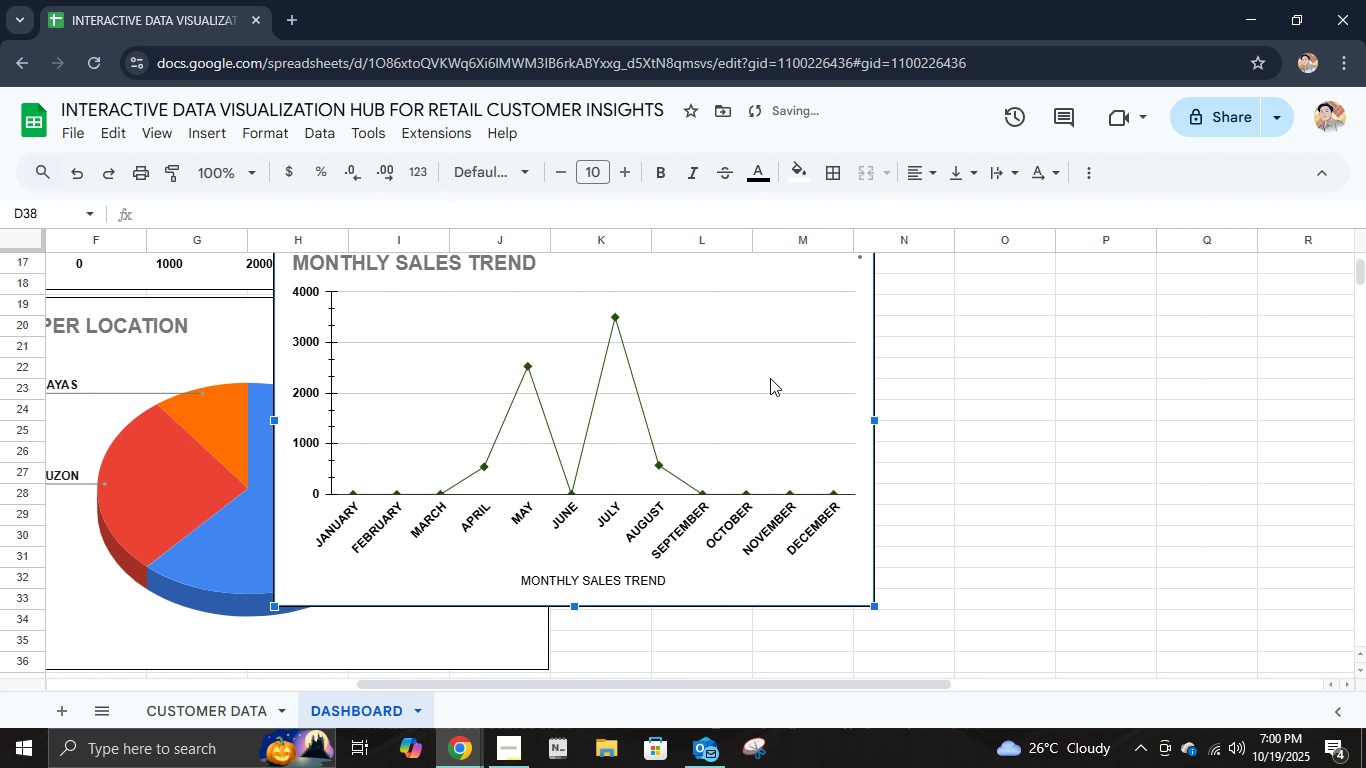 
scroll: coordinate [770, 379], scroll_direction: up, amount: 2.0
 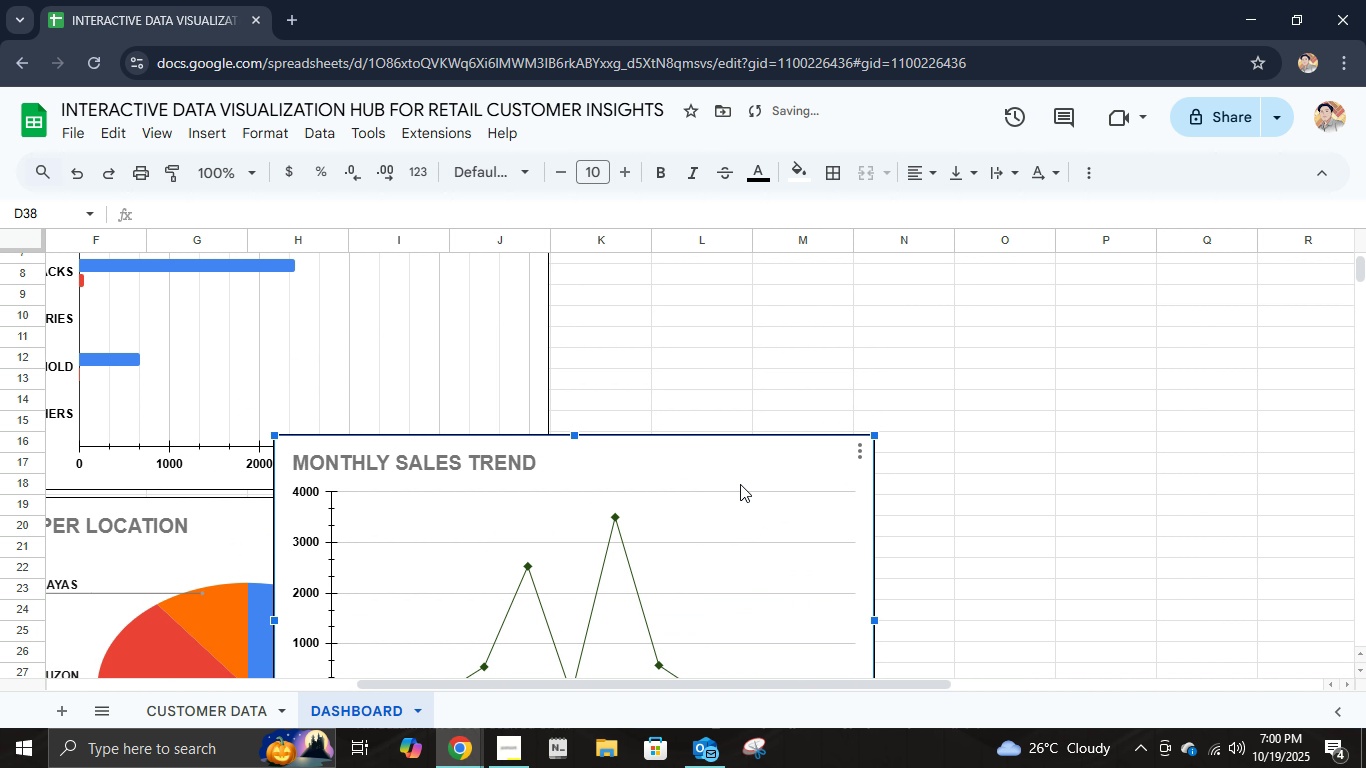 
left_click_drag(start_coordinate=[740, 481], to_coordinate=[781, 315])
 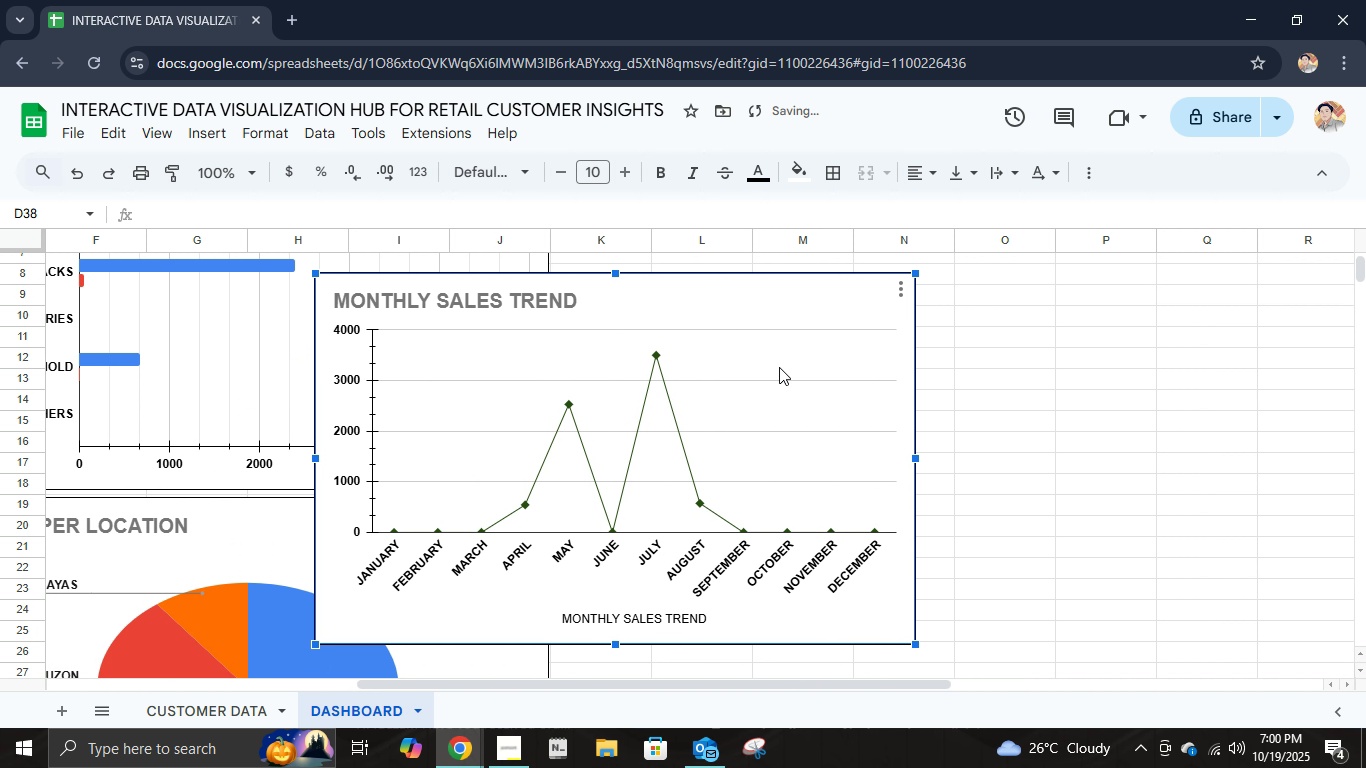 
scroll: coordinate [779, 367], scroll_direction: up, amount: 1.0
 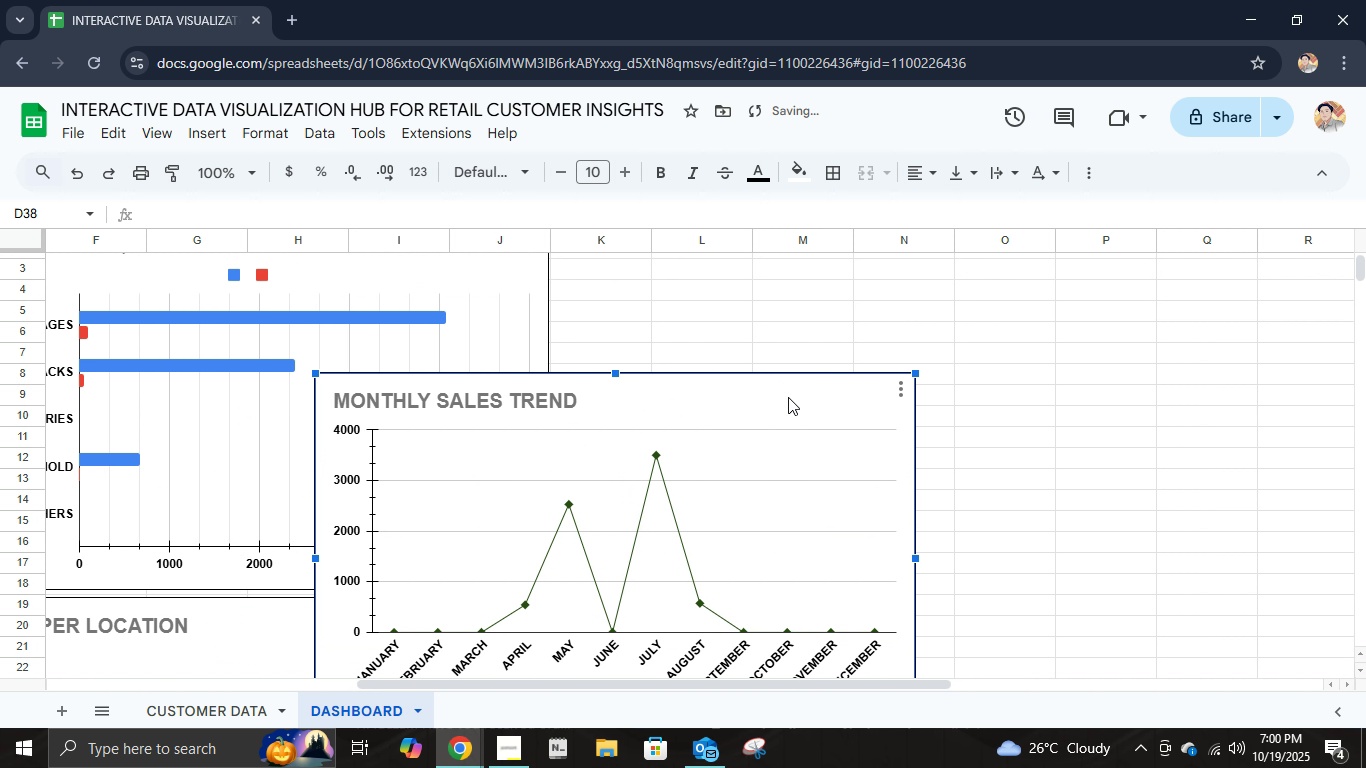 
left_click_drag(start_coordinate=[788, 397], to_coordinate=[814, 308])
 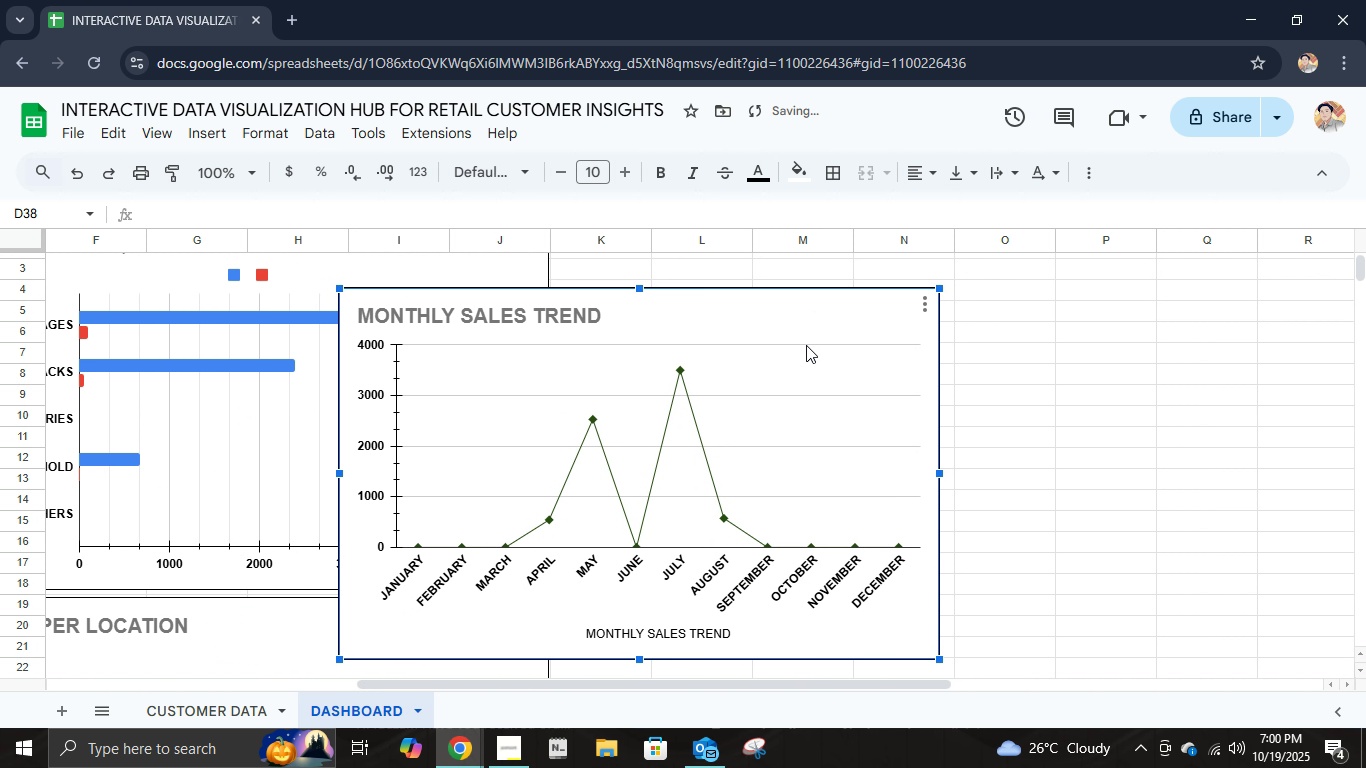 
scroll: coordinate [806, 345], scroll_direction: up, amount: 1.0
 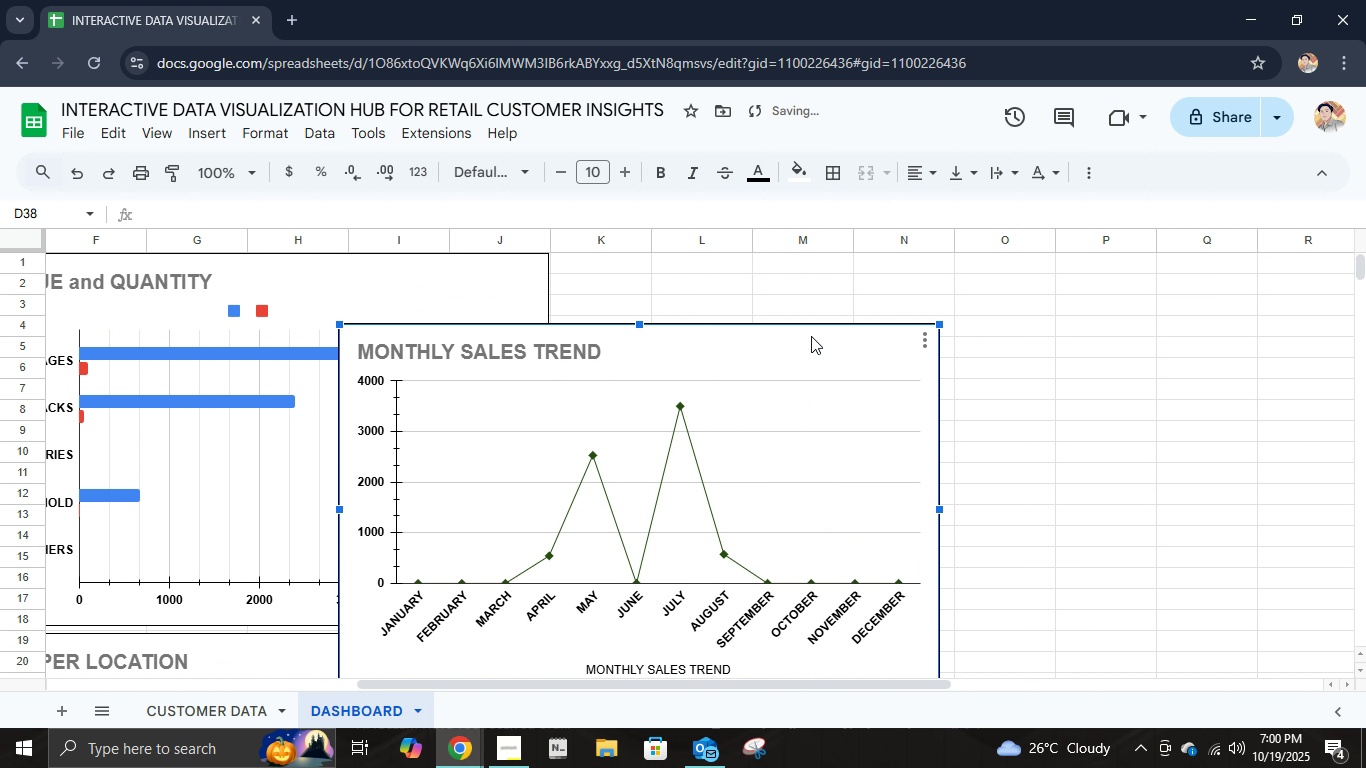 
left_click_drag(start_coordinate=[811, 336], to_coordinate=[1043, 227])
 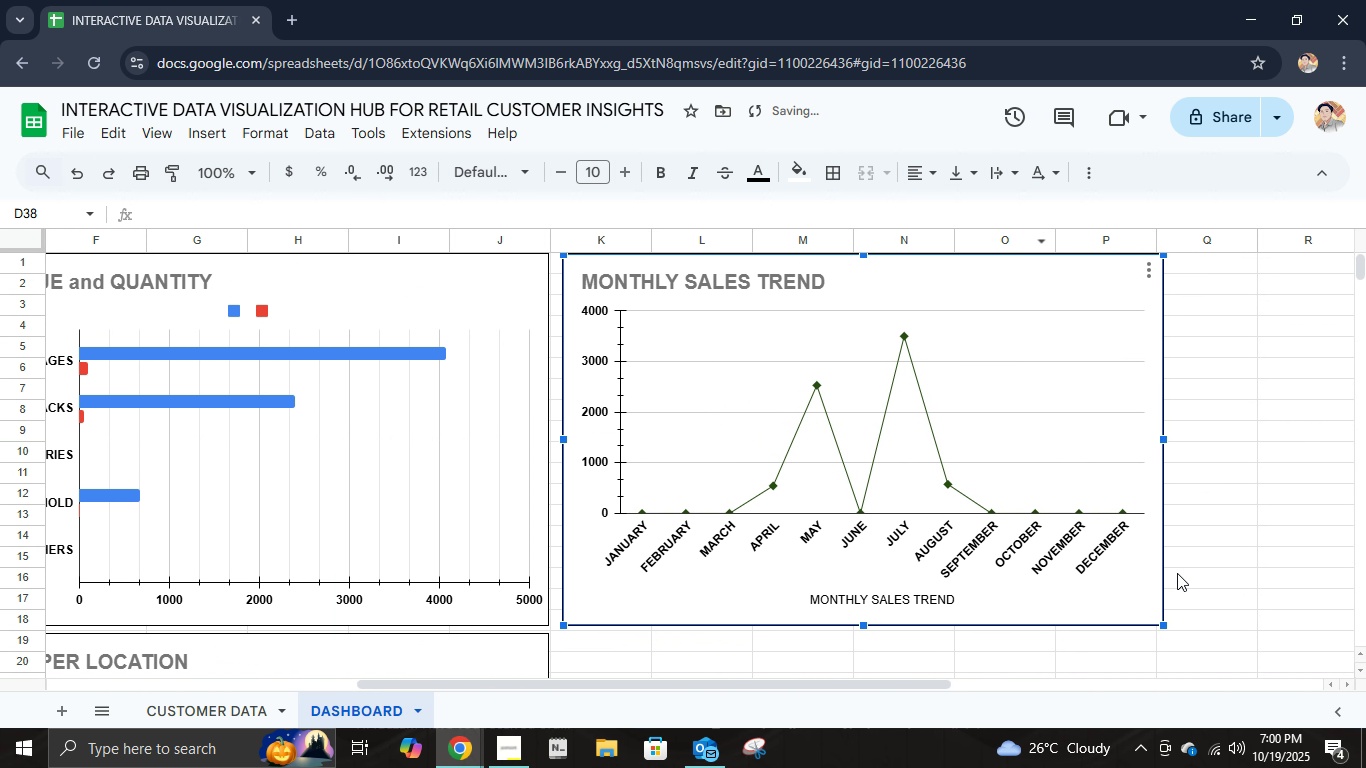 
left_click([1234, 592])
 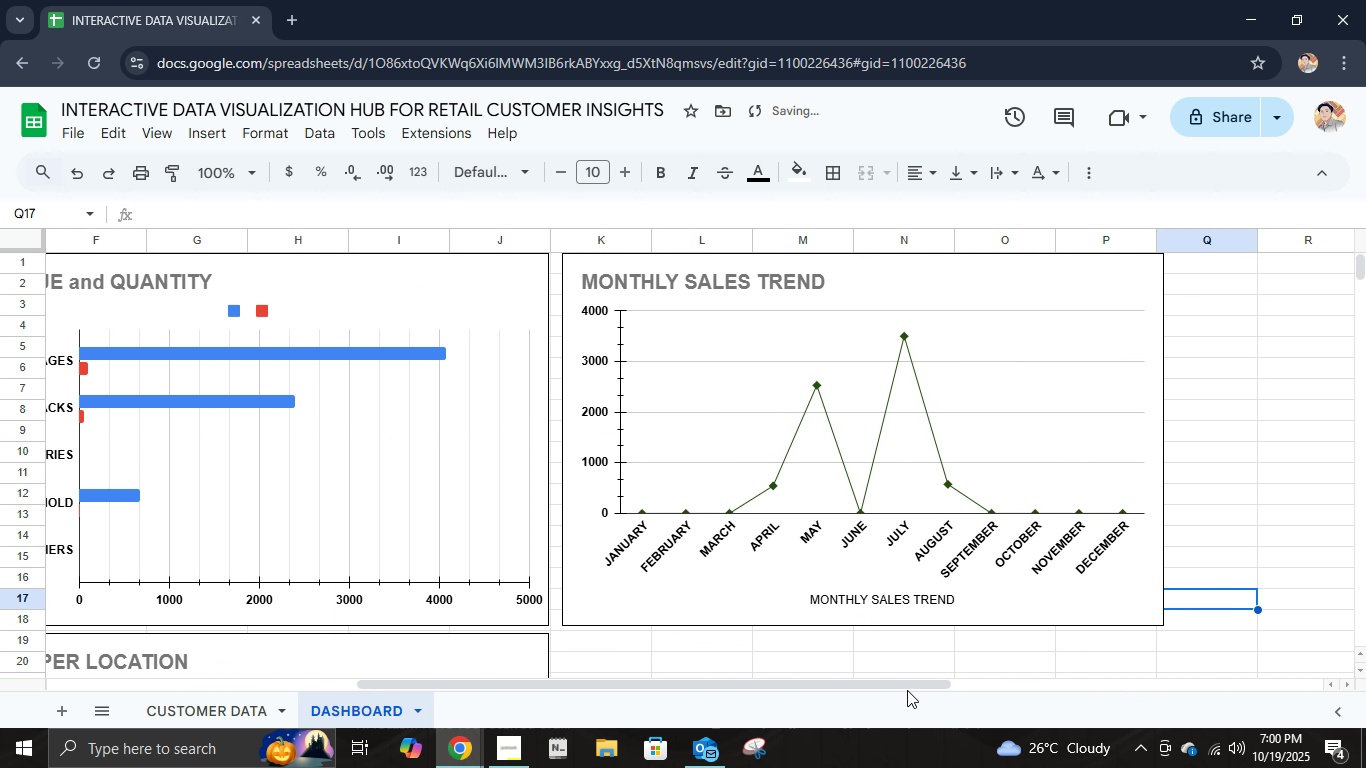 
left_click_drag(start_coordinate=[907, 690], to_coordinate=[901, 690])
 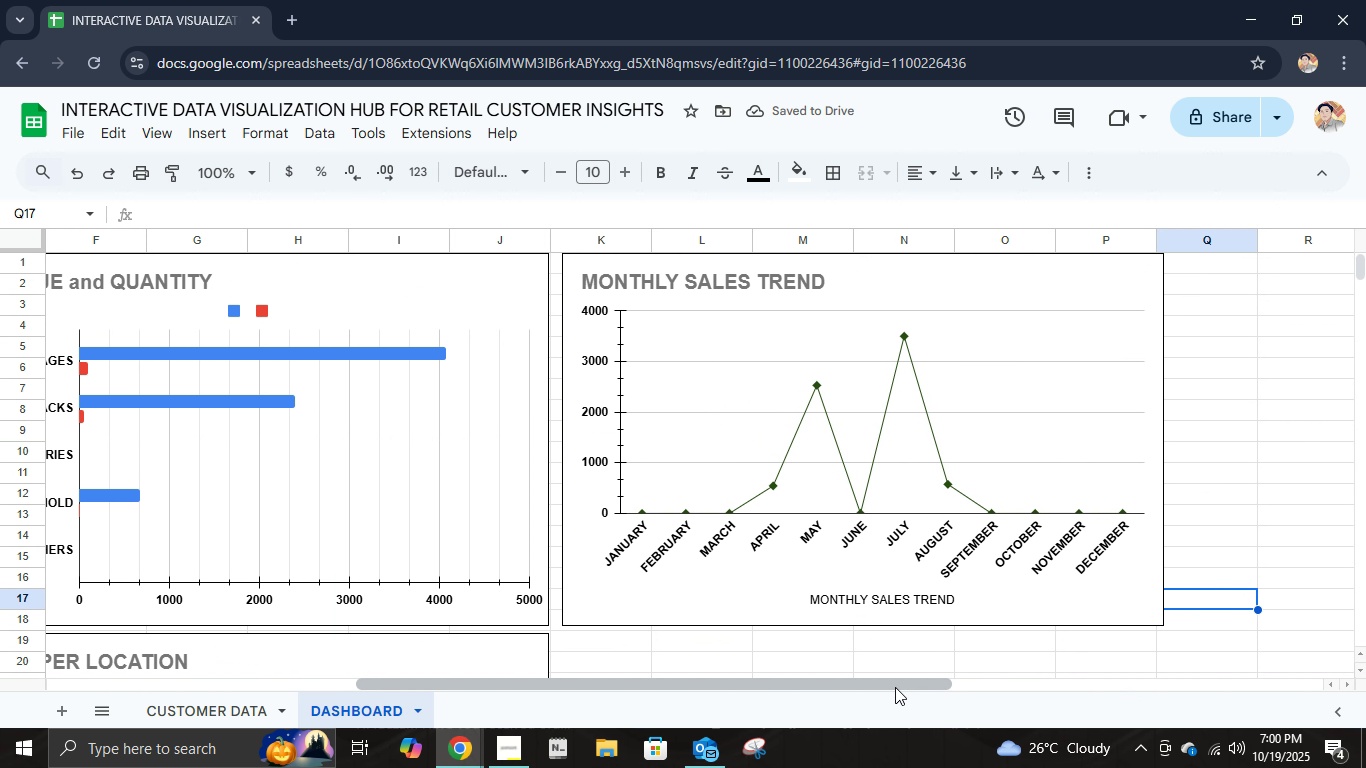 
left_click_drag(start_coordinate=[895, 687], to_coordinate=[487, 696])
 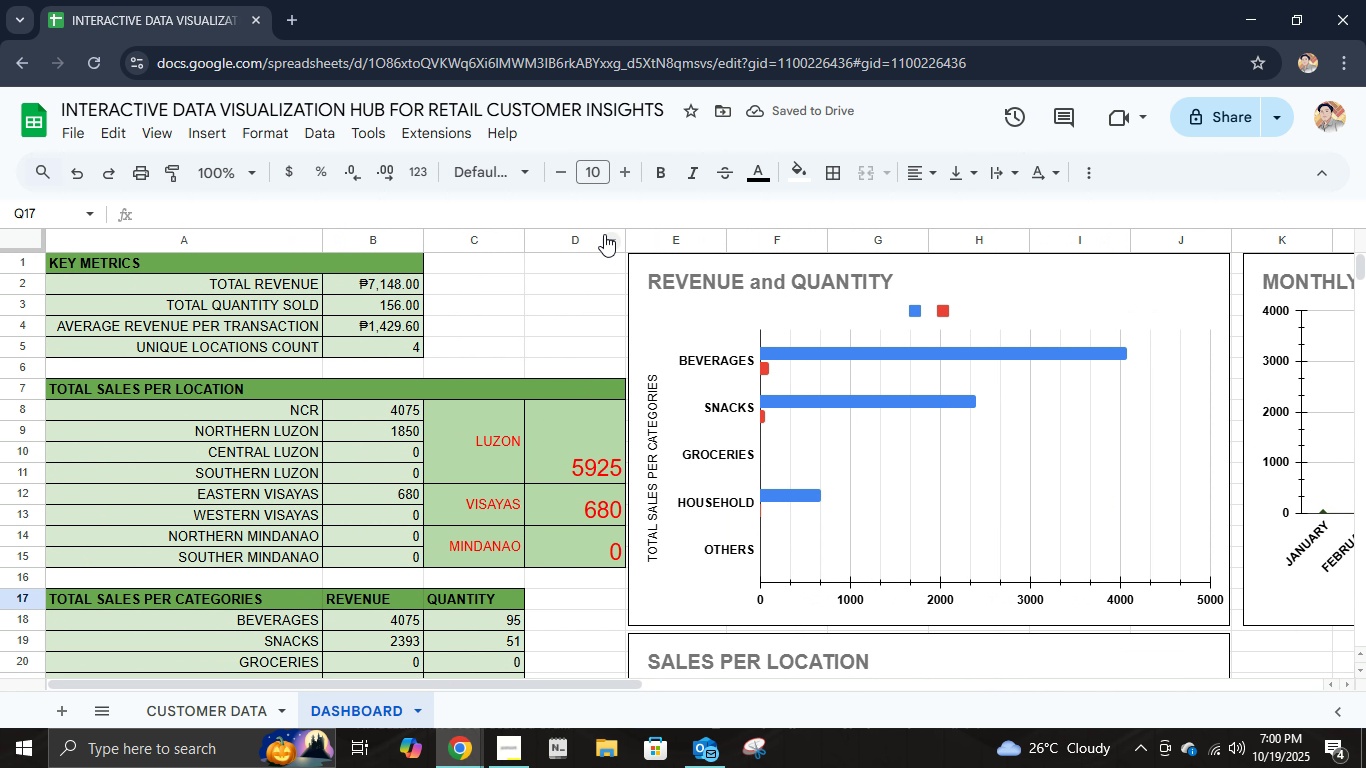 
left_click([603, 234])
 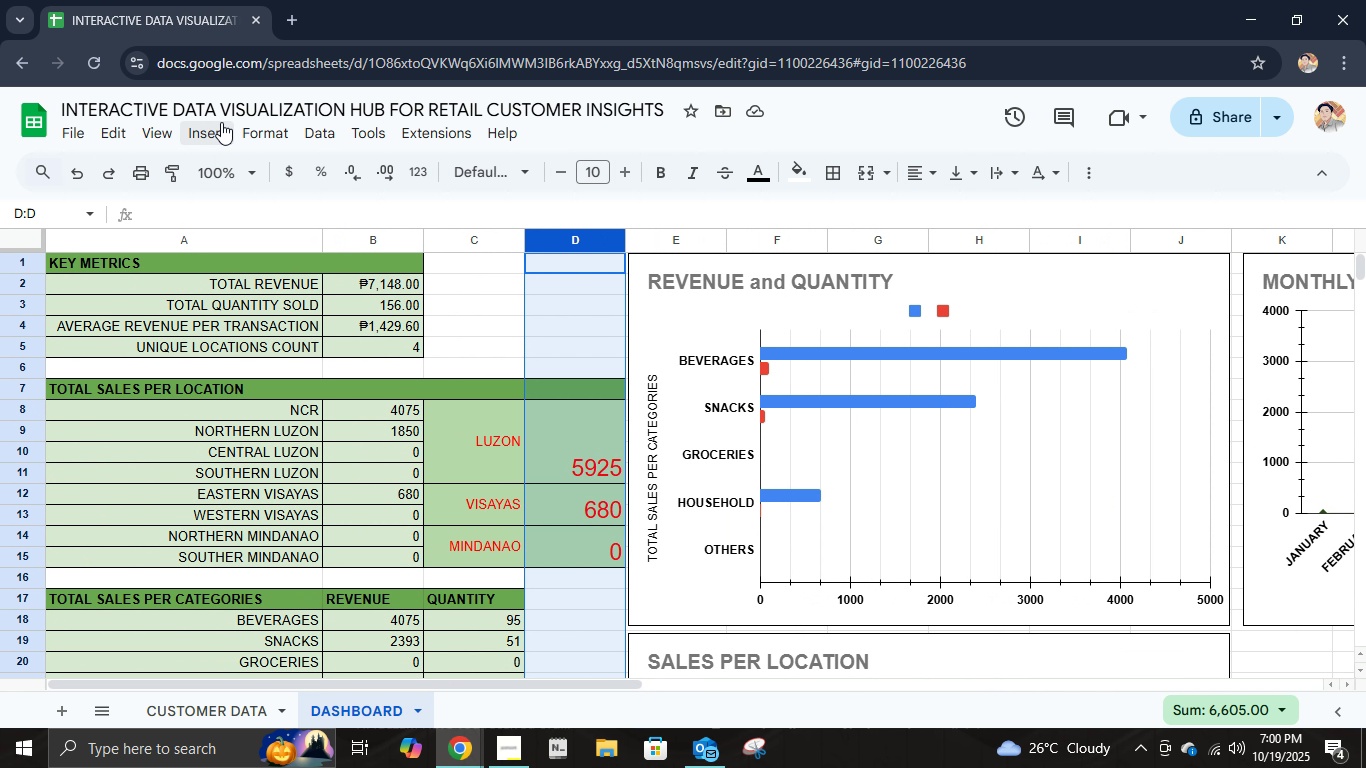 
left_click([266, 124])
 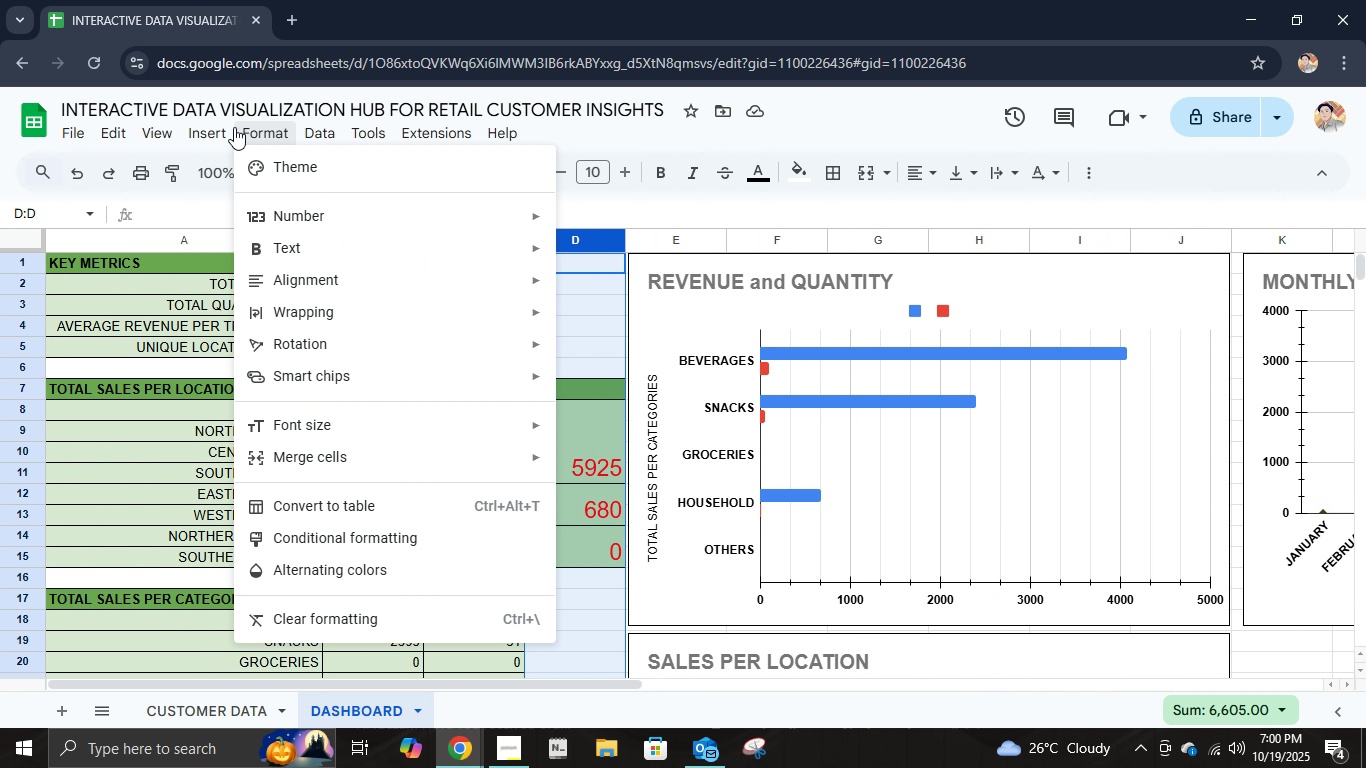 
mouse_move([171, 151])
 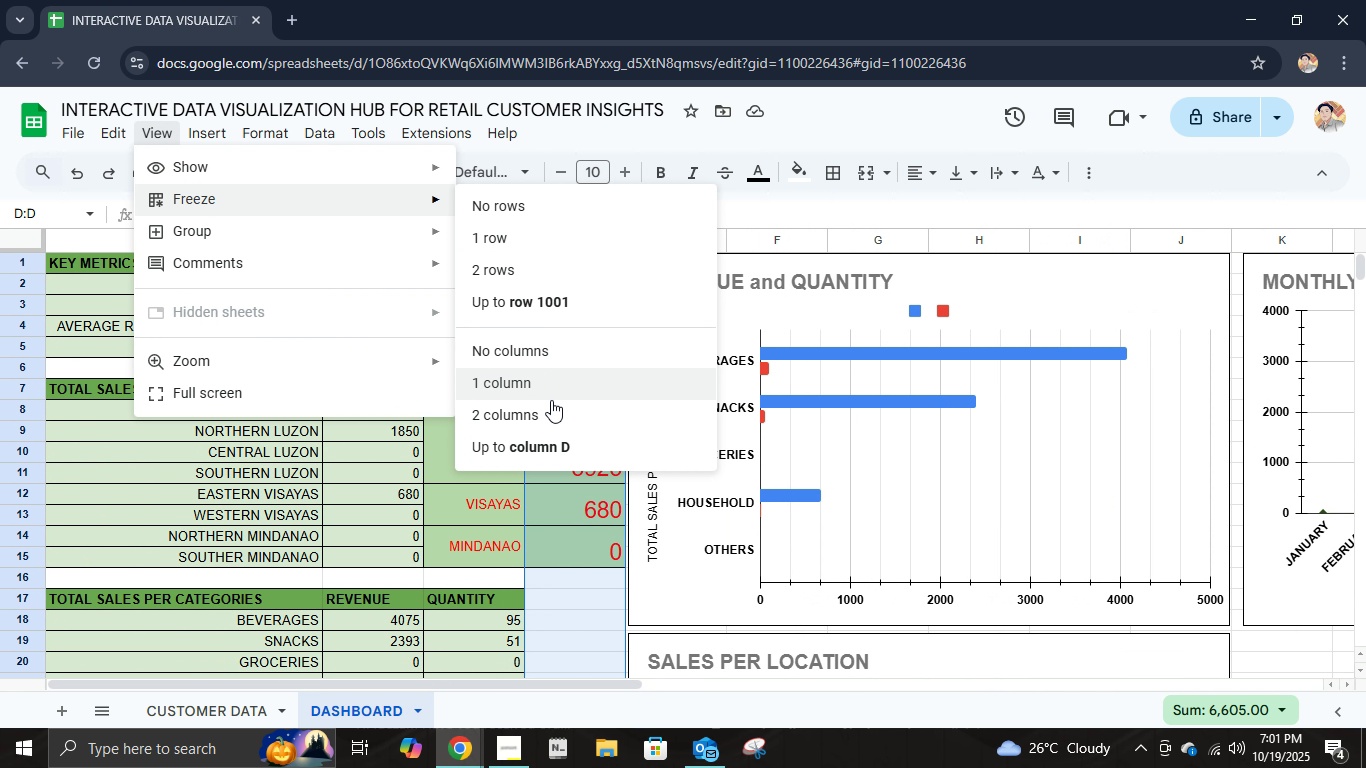 
left_click([548, 437])
 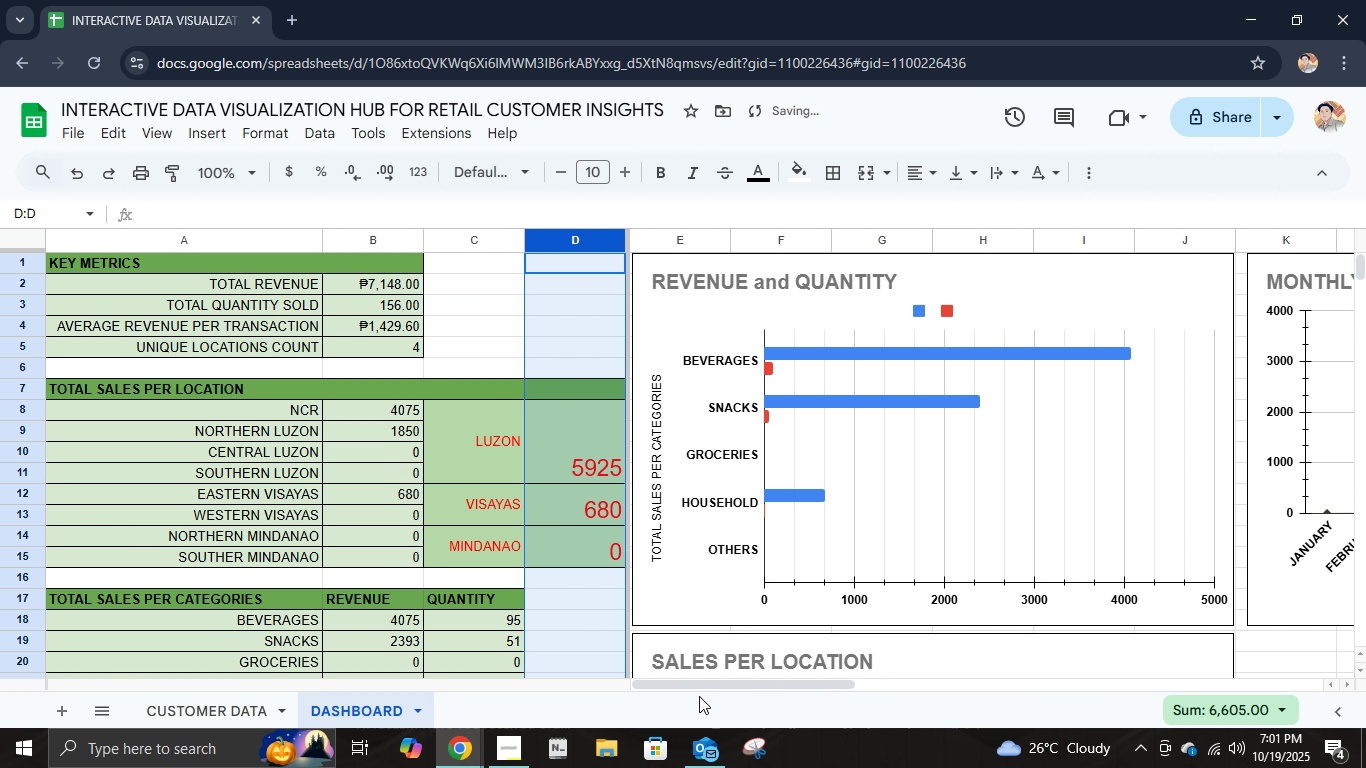 
left_click_drag(start_coordinate=[688, 679], to_coordinate=[624, 690])
 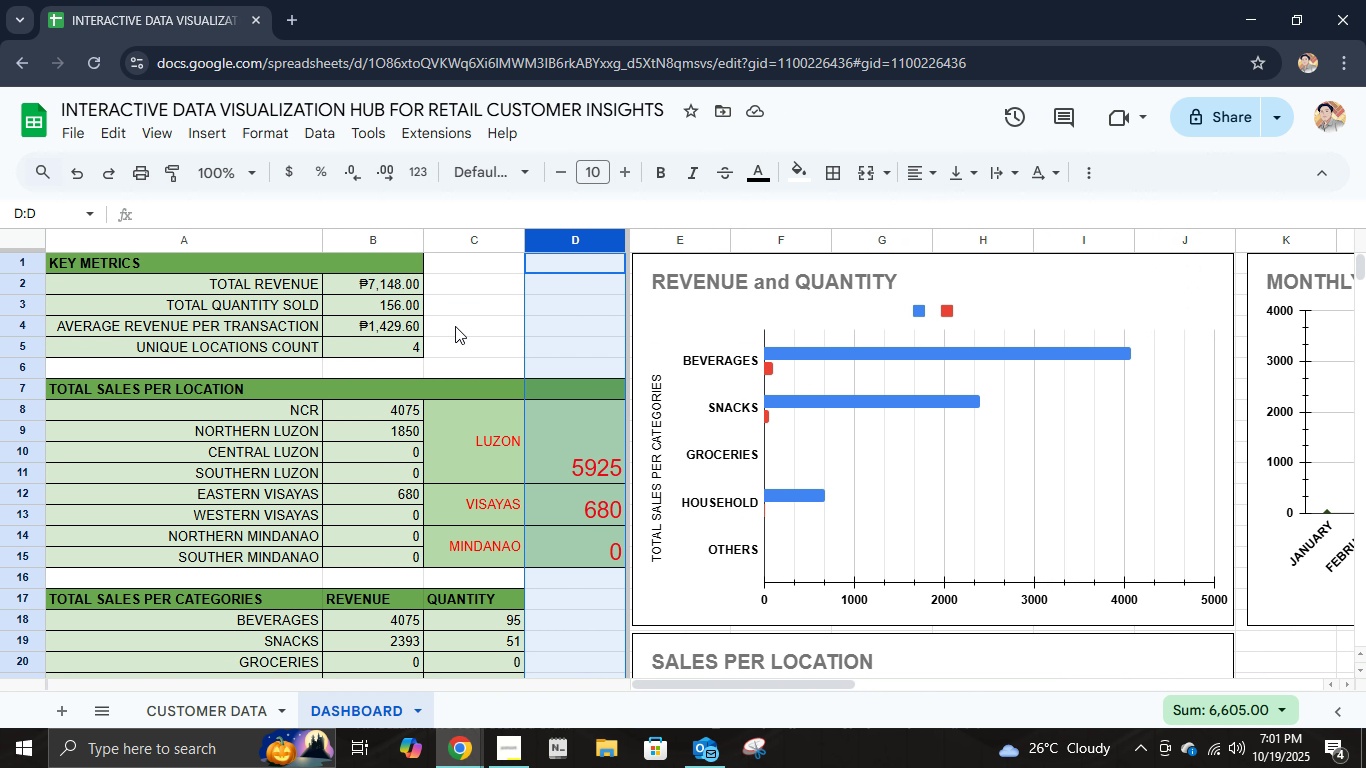 
left_click([462, 324])
 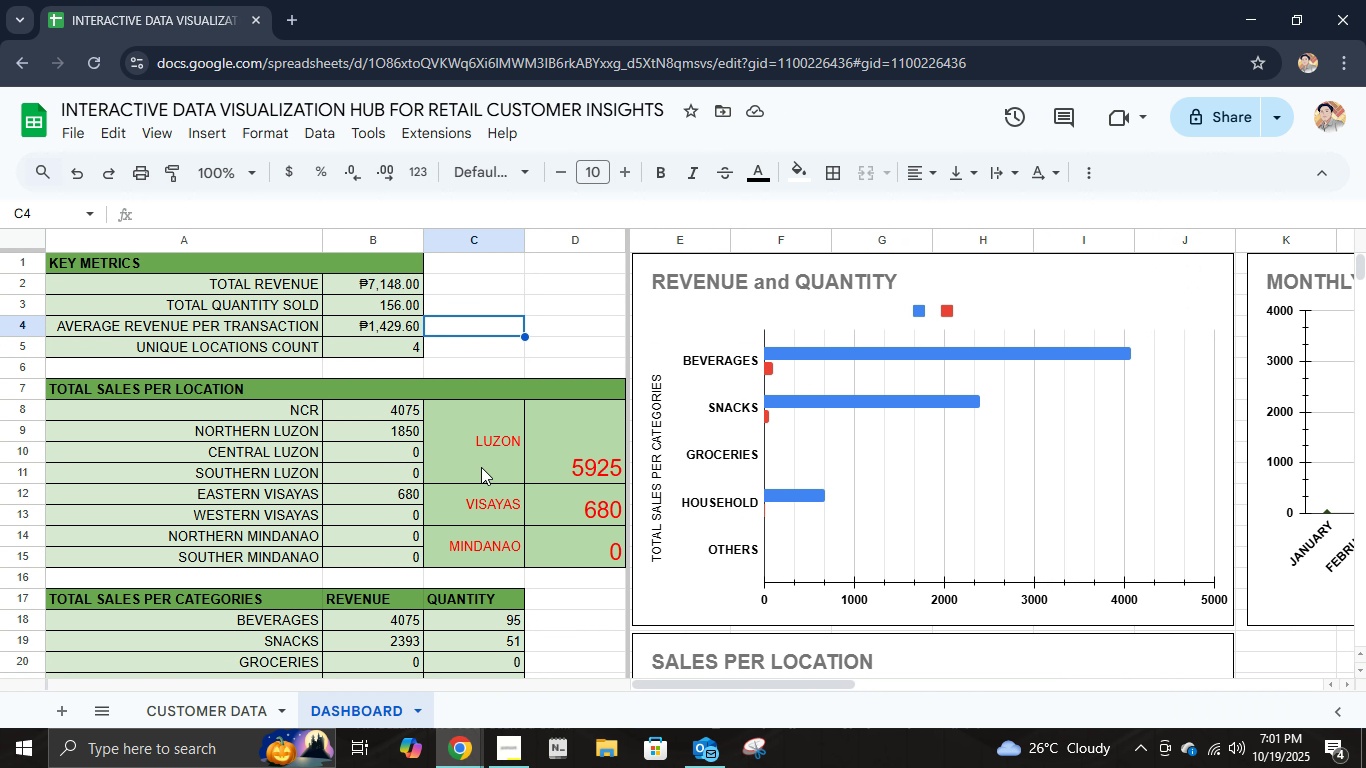 
scroll: coordinate [486, 474], scroll_direction: down, amount: 5.0
 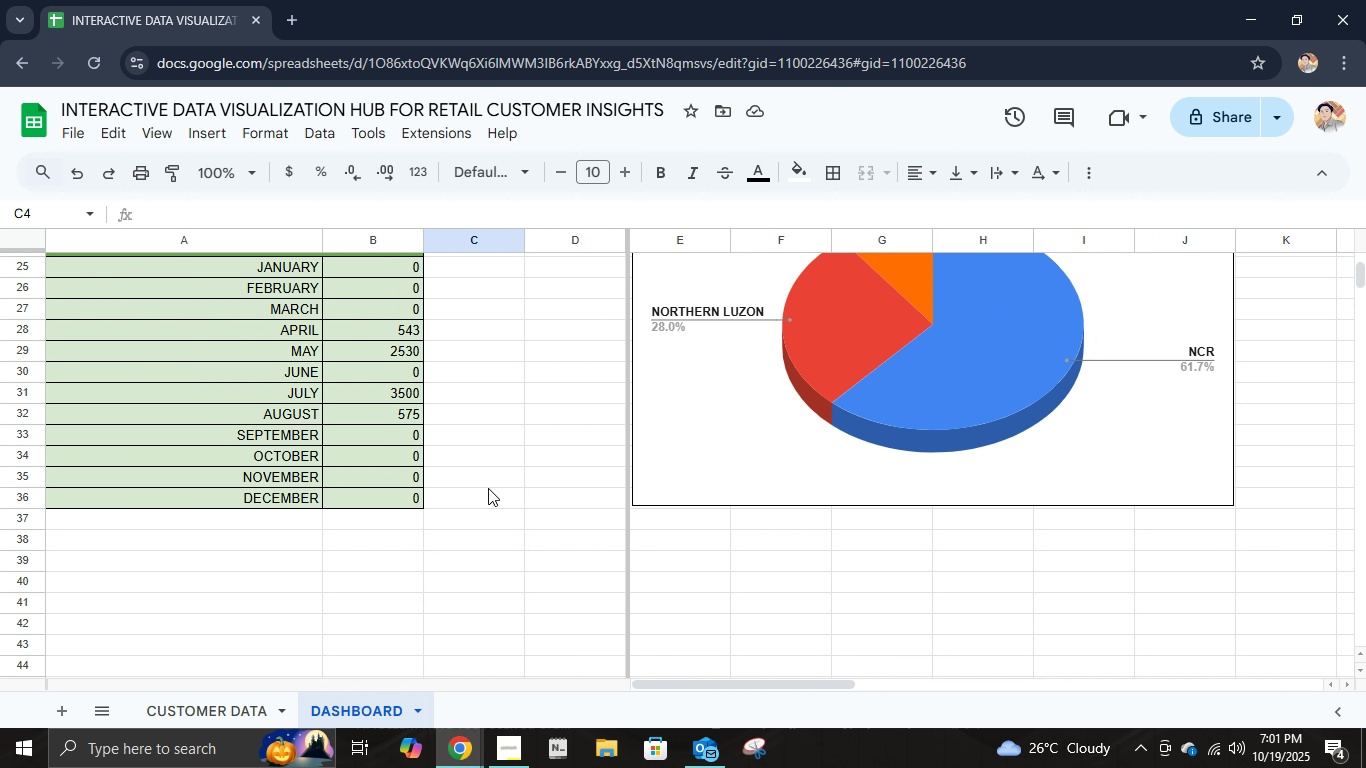 
scroll: coordinate [490, 508], scroll_direction: up, amount: 6.0
 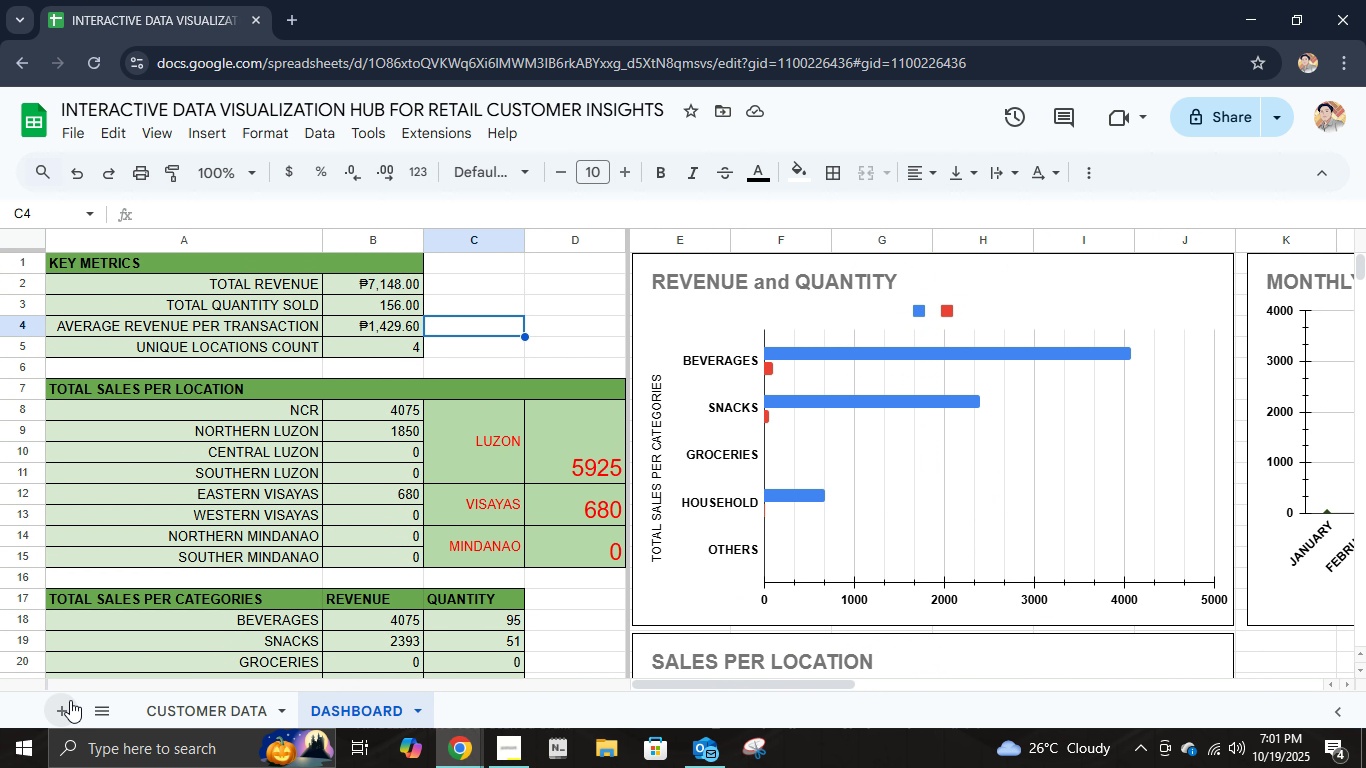 
left_click([66, 701])
 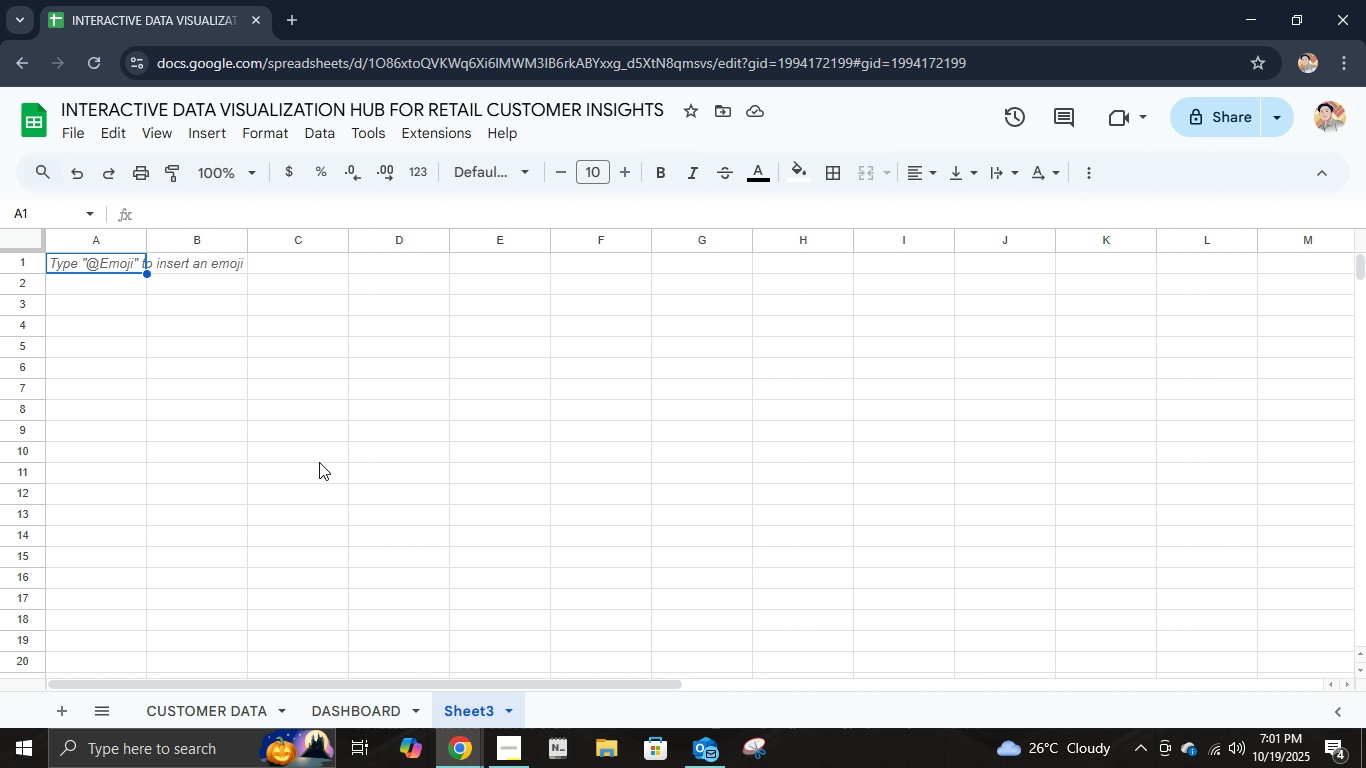 
wait(24.35)
 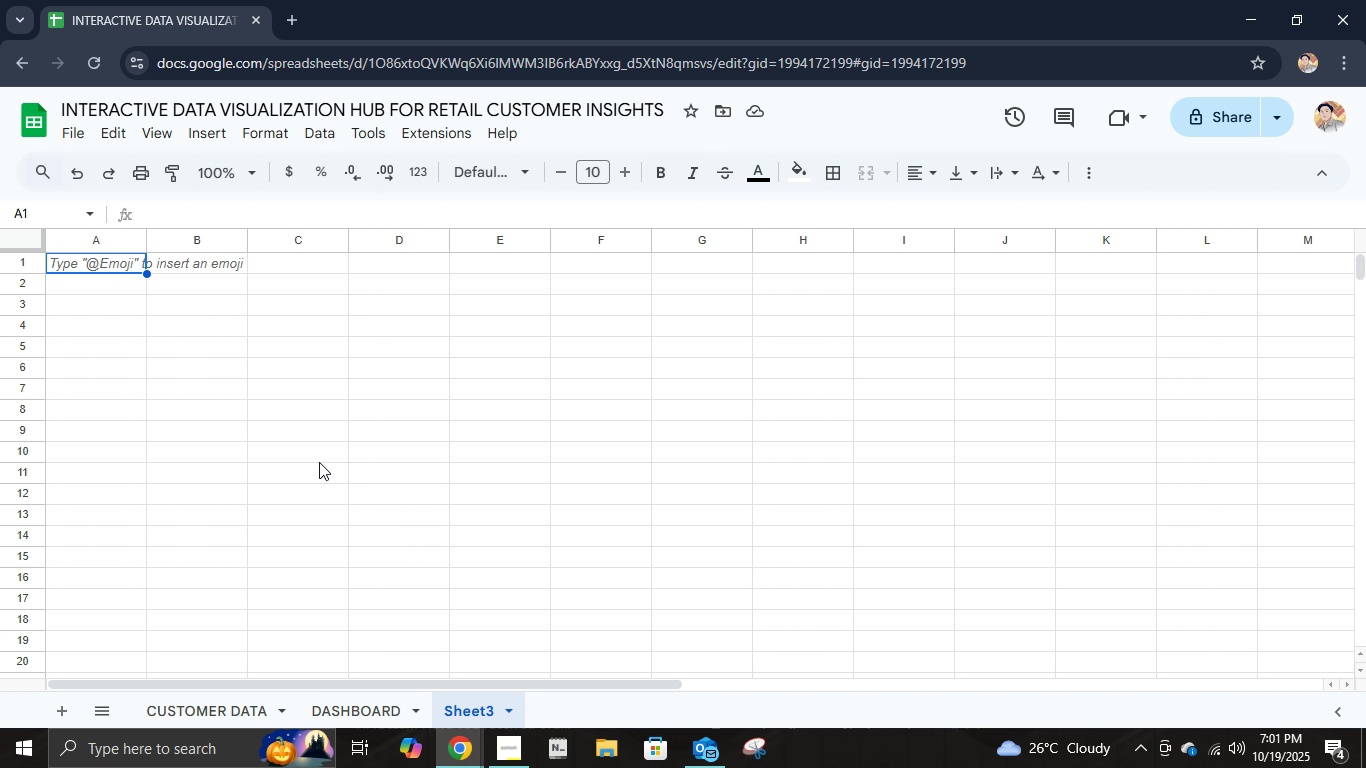 
double_click([467, 722])
 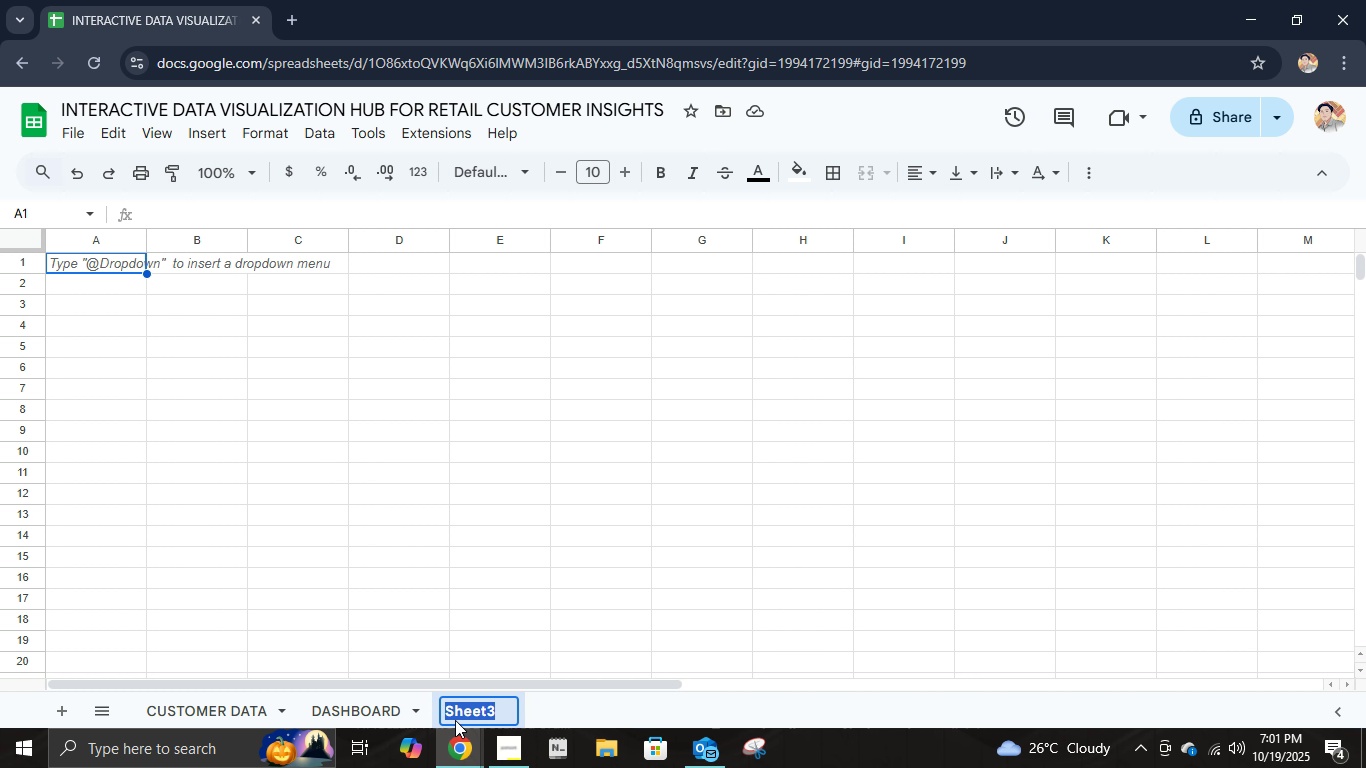 
type(dou)
key(Backspace)
type(cumentaon)
 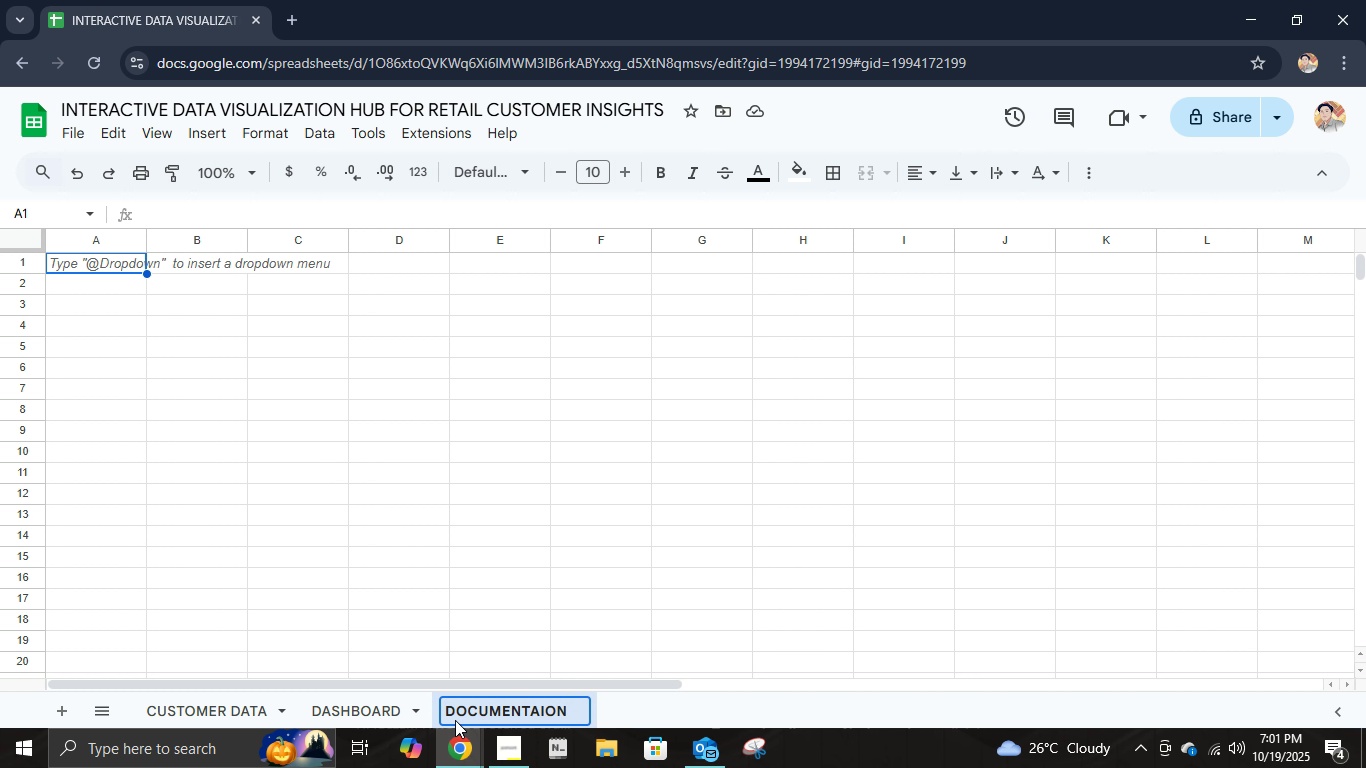 
hold_key(key=I, duration=0.37)
 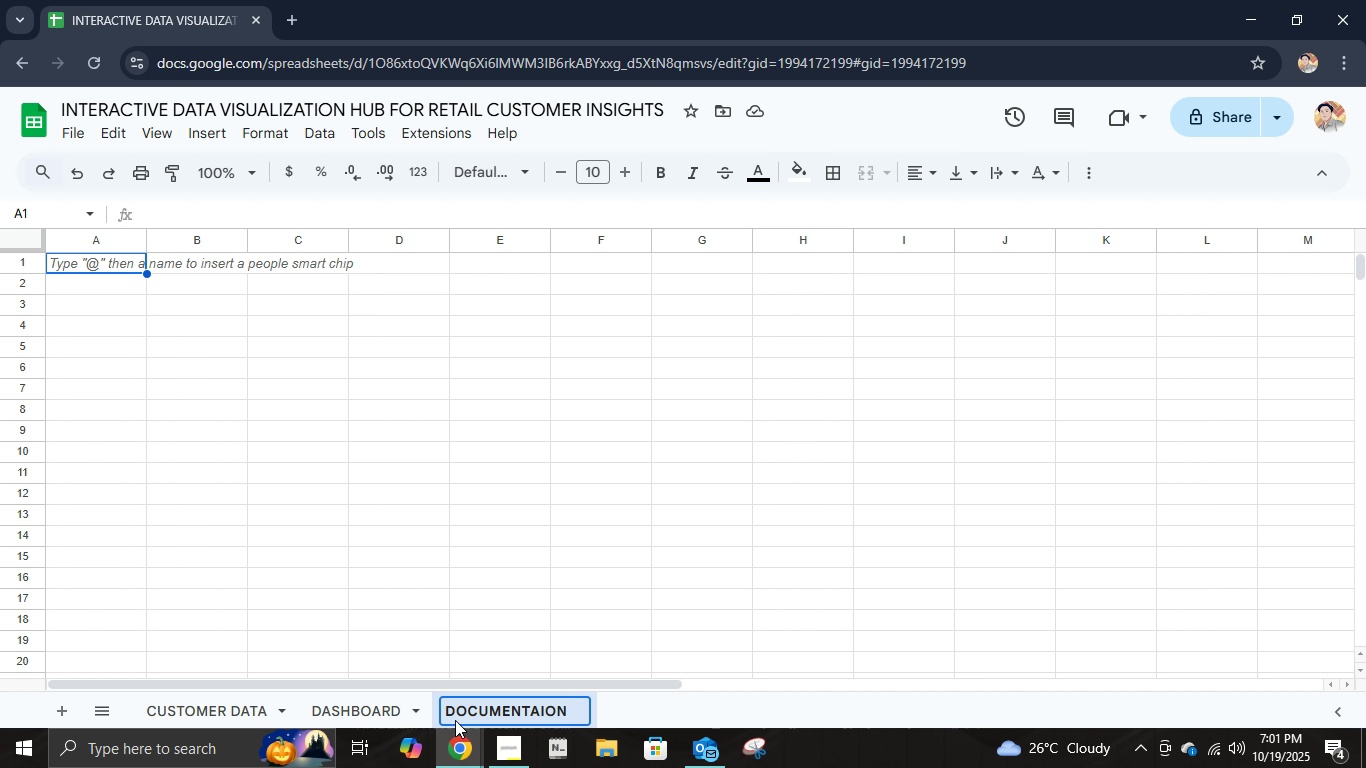 
wait(9.0)
 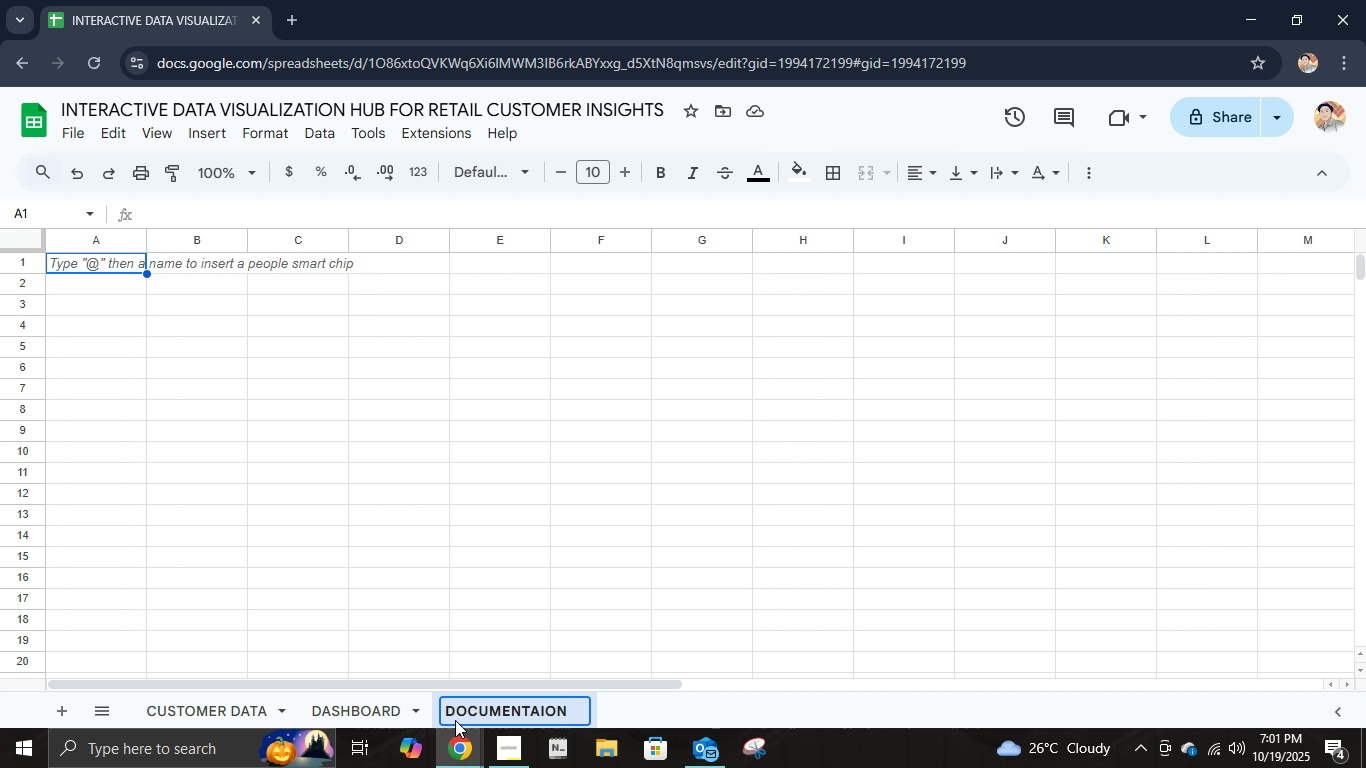 
scroll: coordinate [388, 537], scroll_direction: up, amount: 4.0
 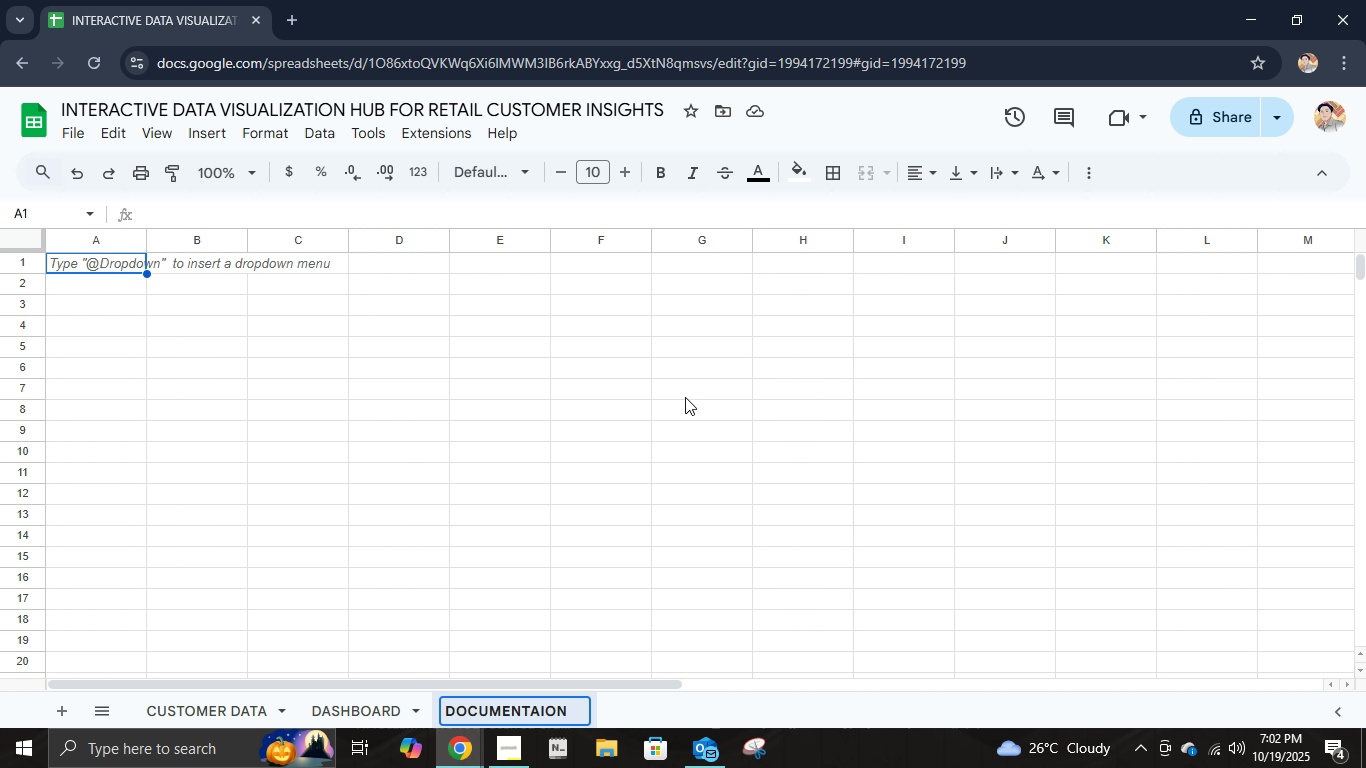 
wait(45.91)
 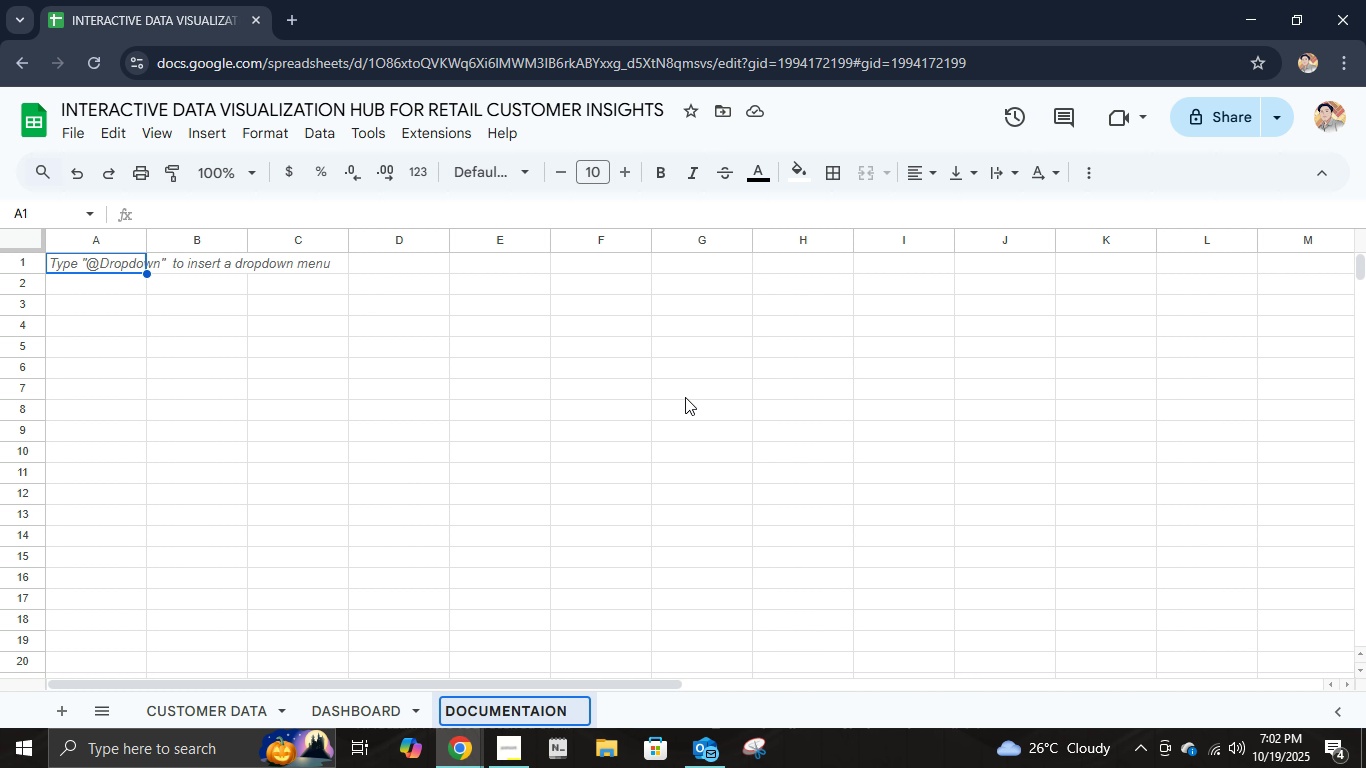 
key(Backspace)
key(Backspace)
key(Backspace)
type(tion)
 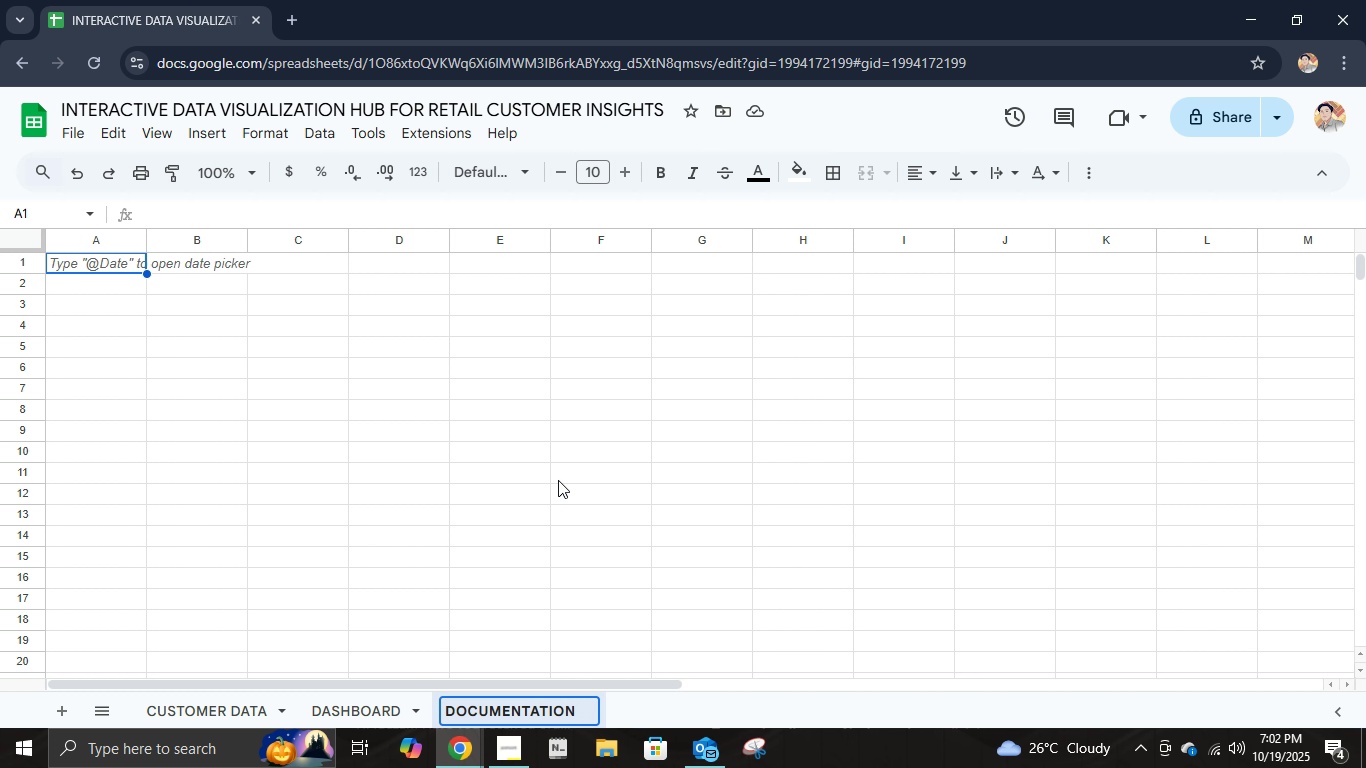 
key(Enter)
 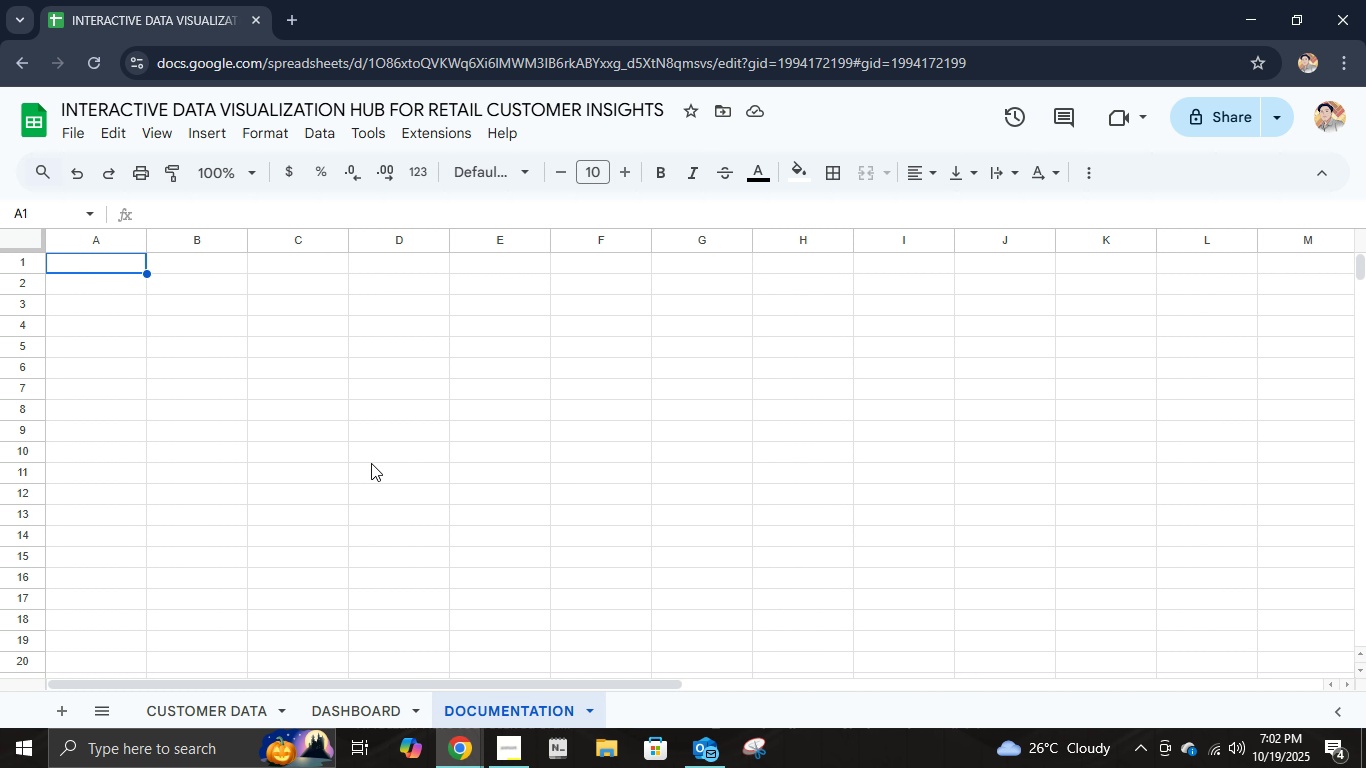 
wait(11.95)
 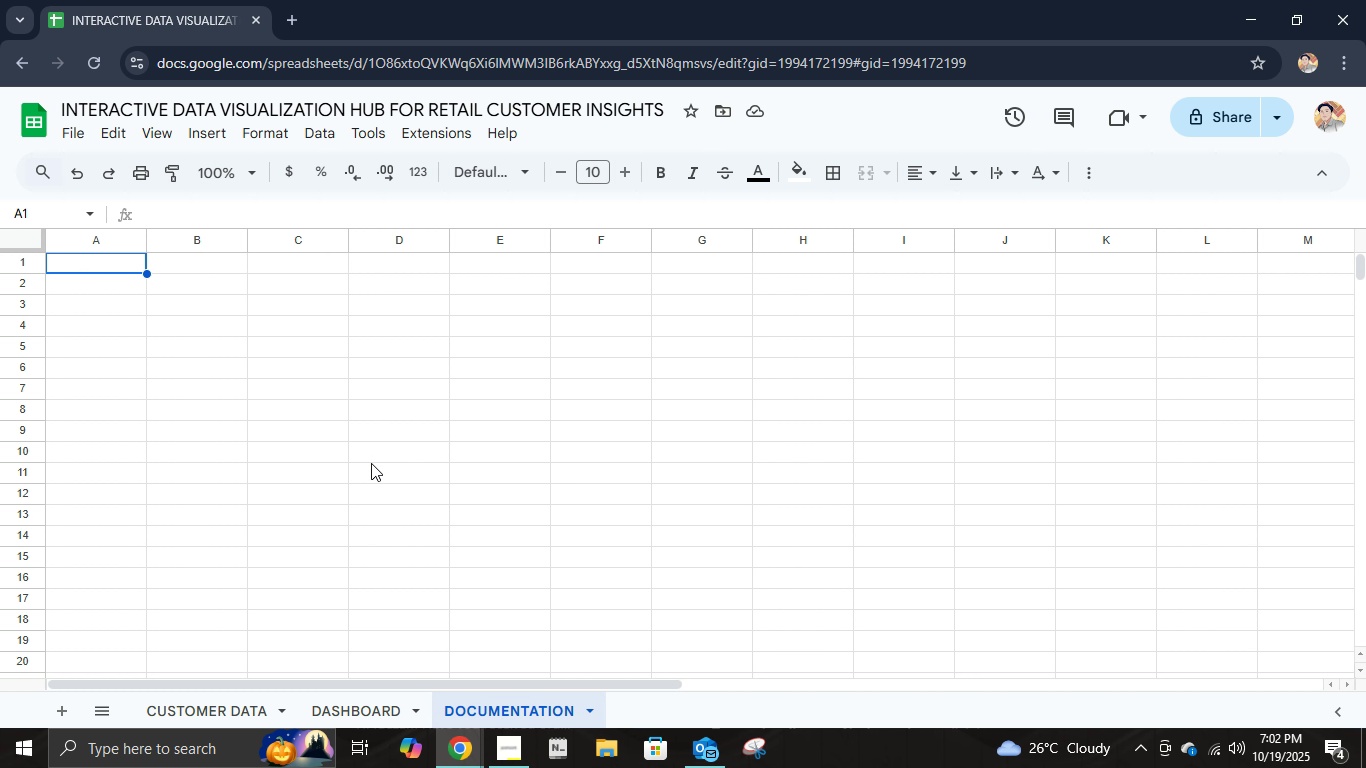 
type(documentaton for interactive data visualization hub)
 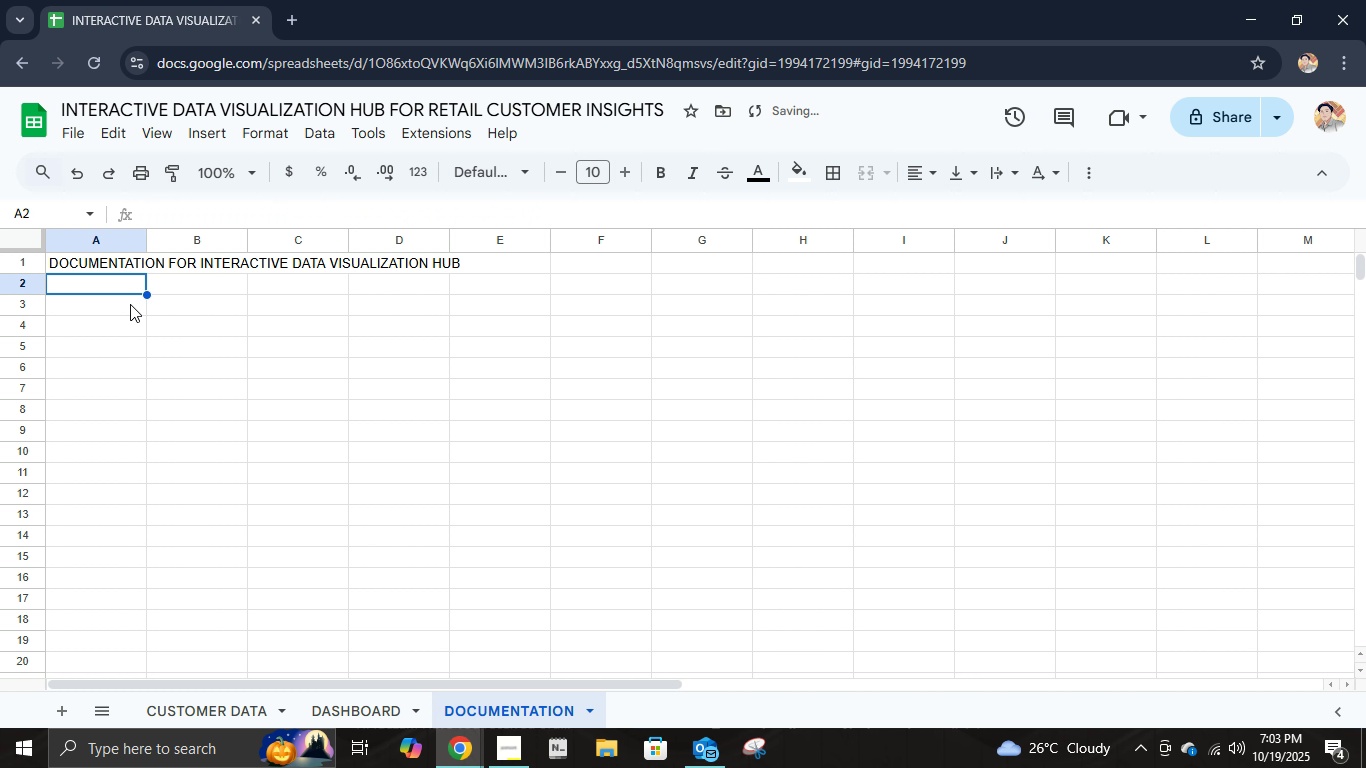 
key(Enter)
 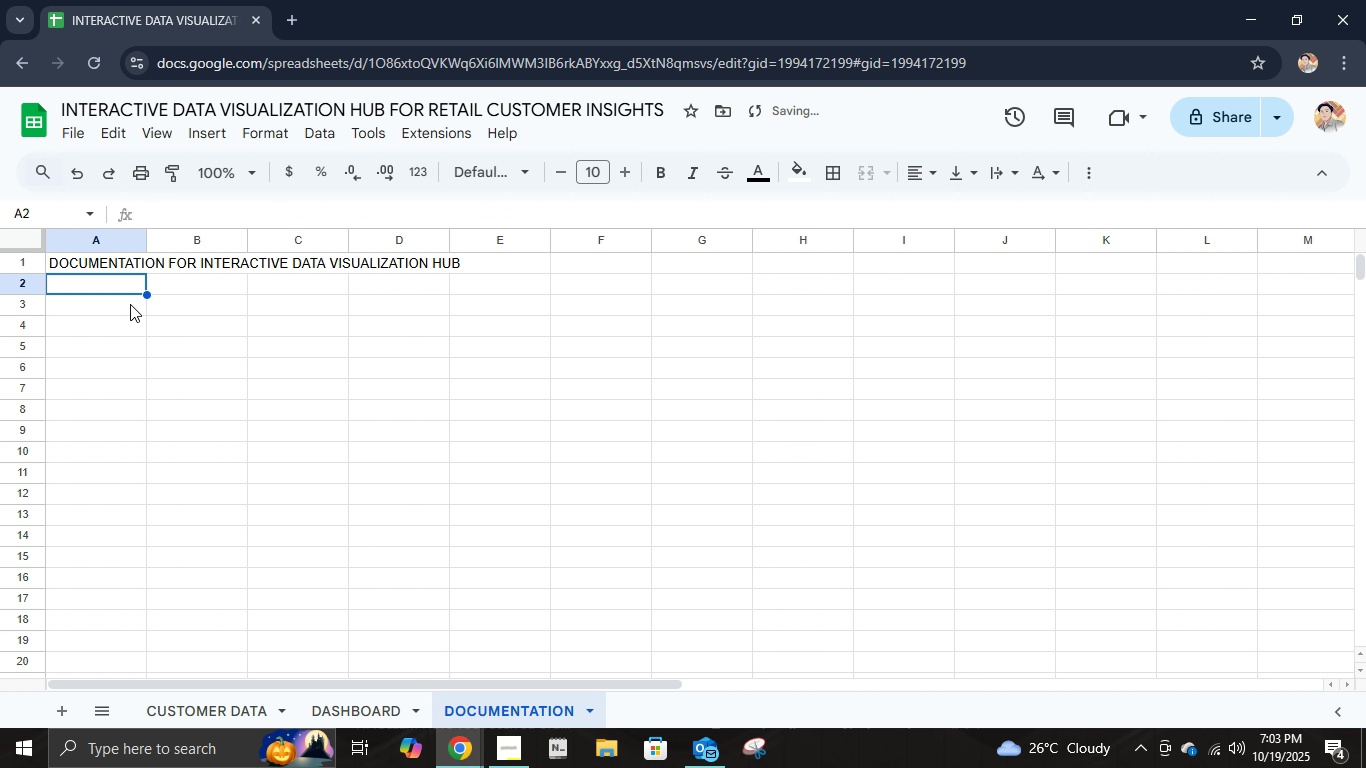 
key(Control+ControlRight)
 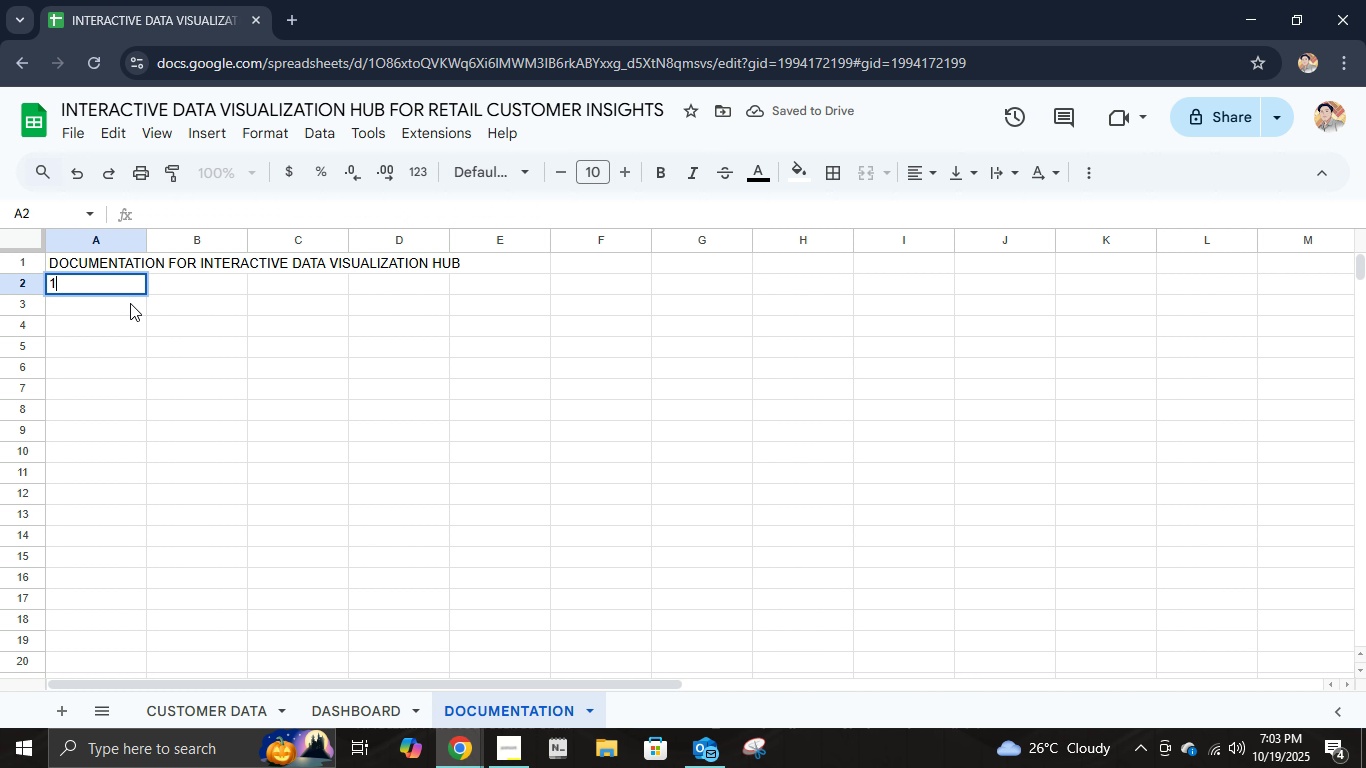 
type(1. project overview)
key(Tab)
 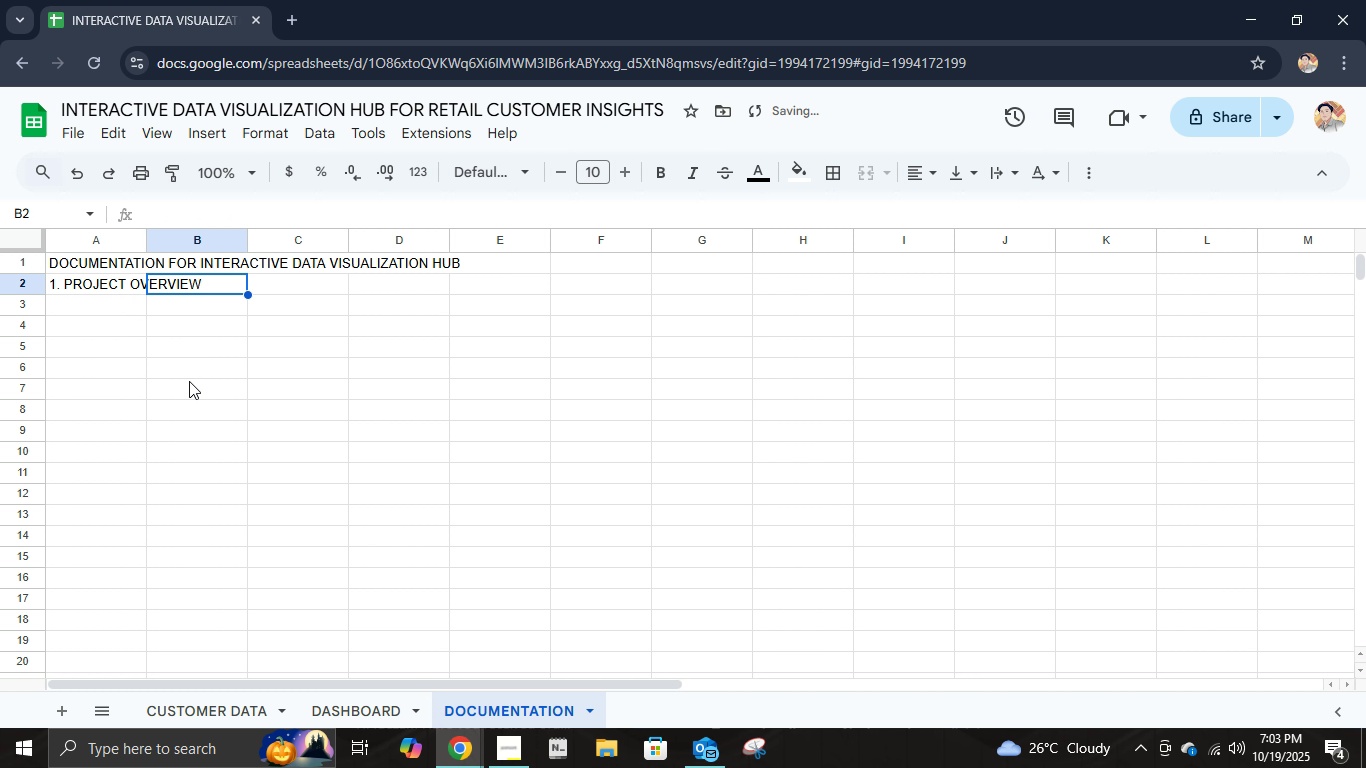 
left_click([270, 387])
 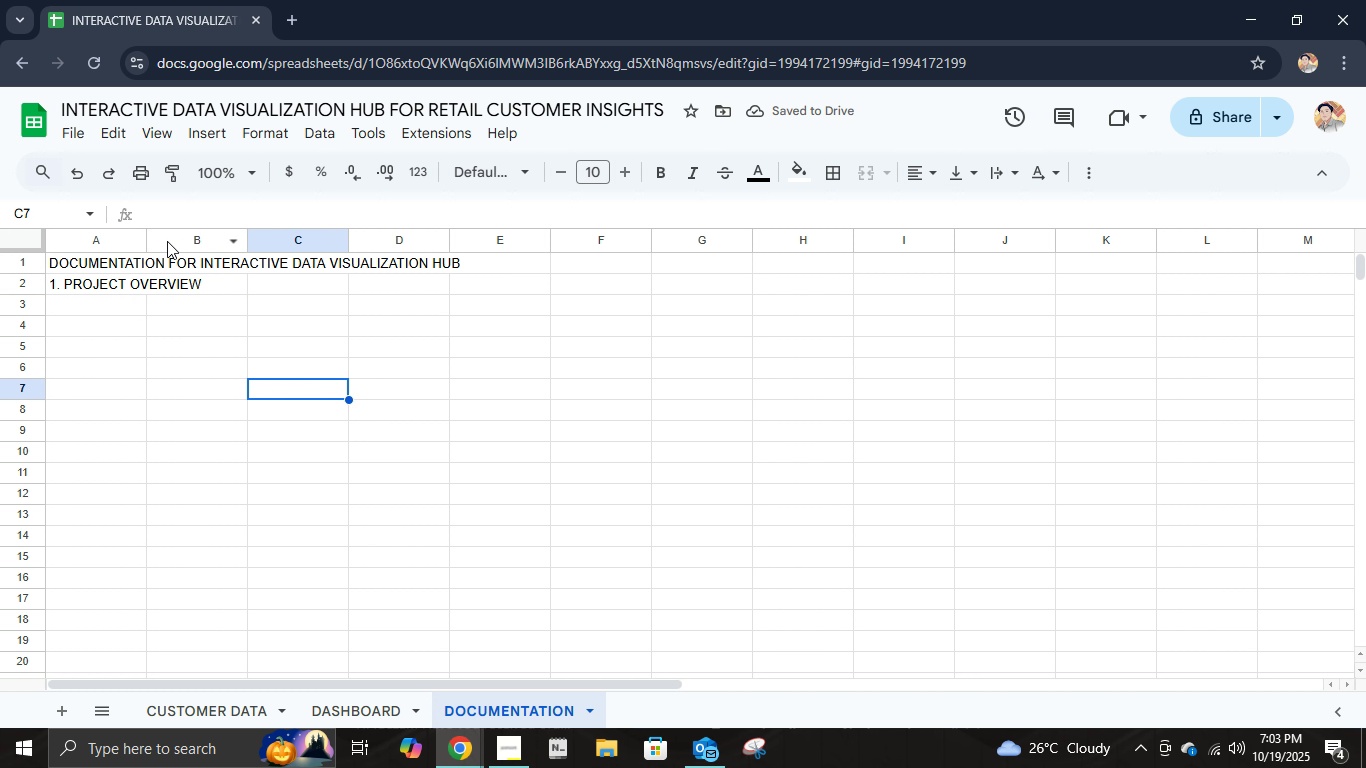 
left_click_drag(start_coordinate=[146, 237], to_coordinate=[247, 255])
 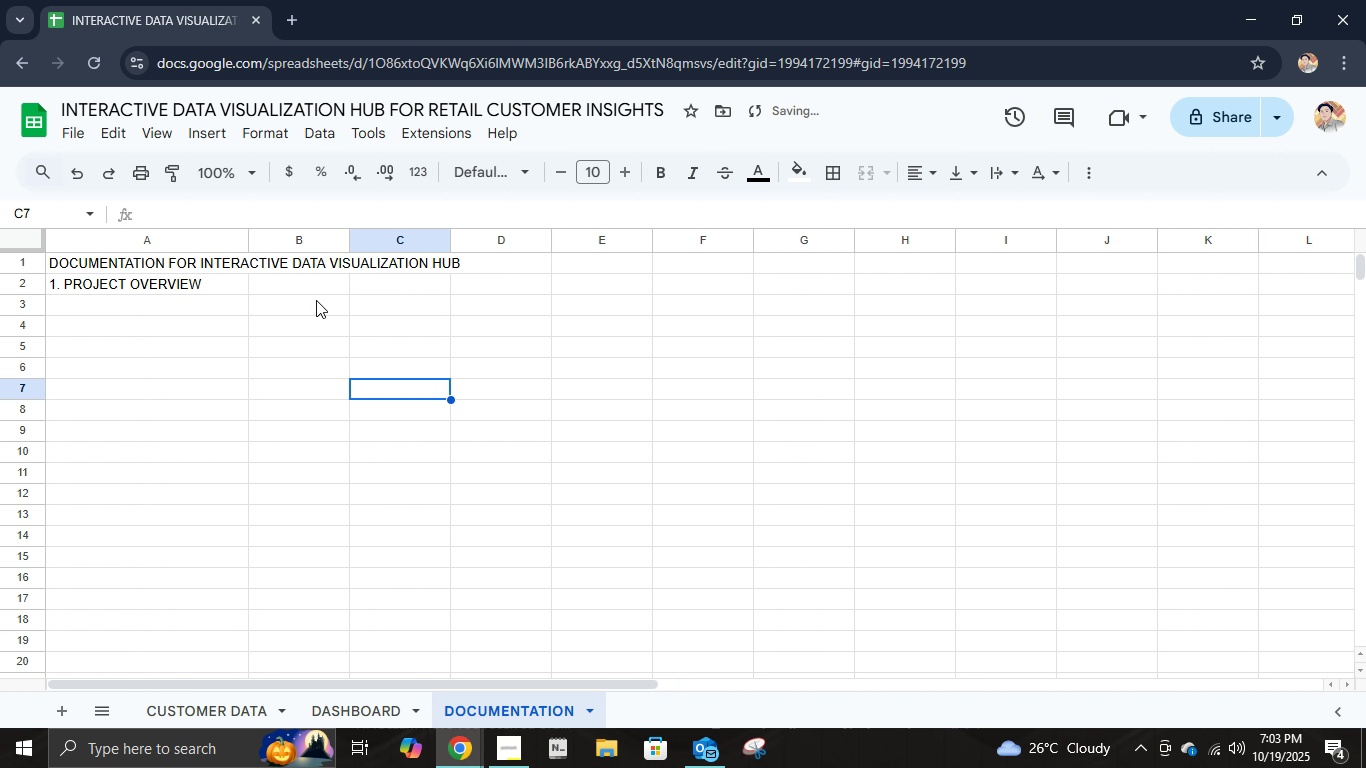 
left_click([316, 298])
 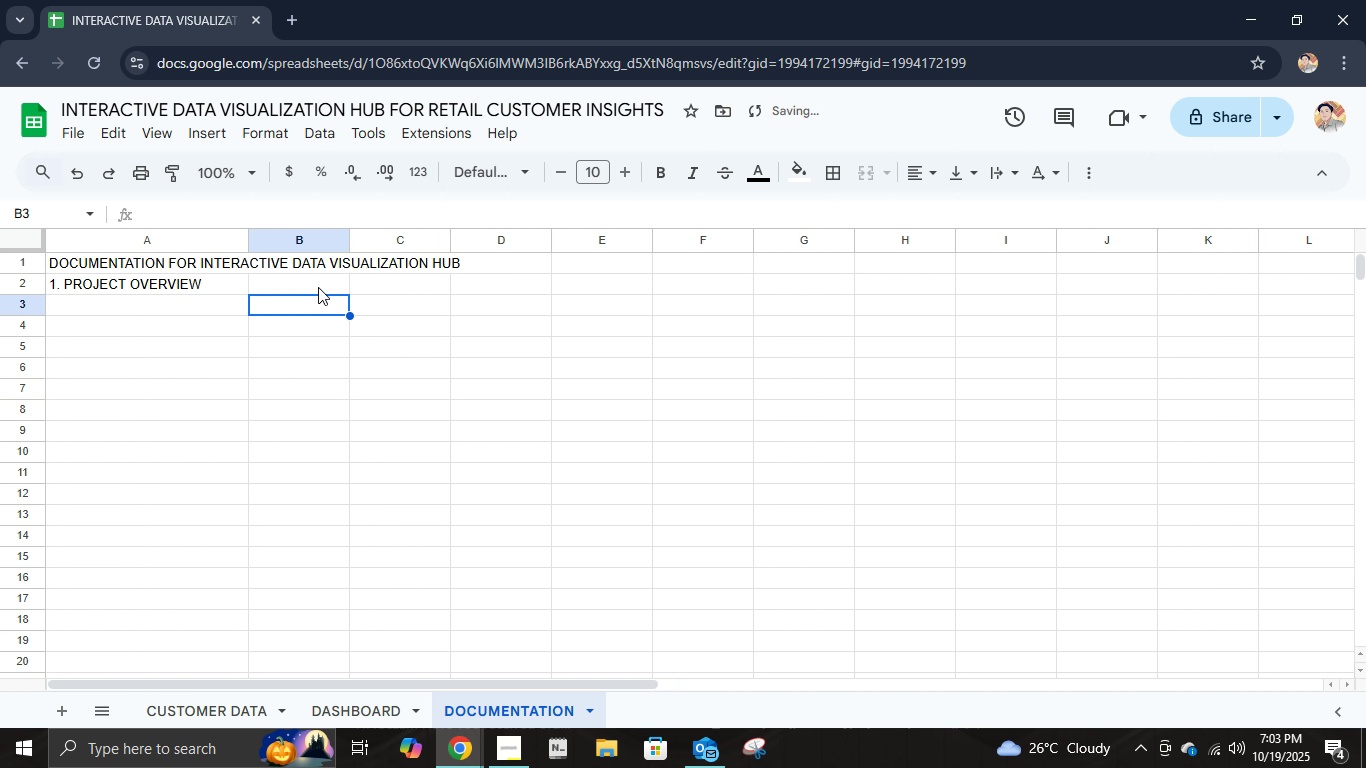 
left_click([318, 287])
 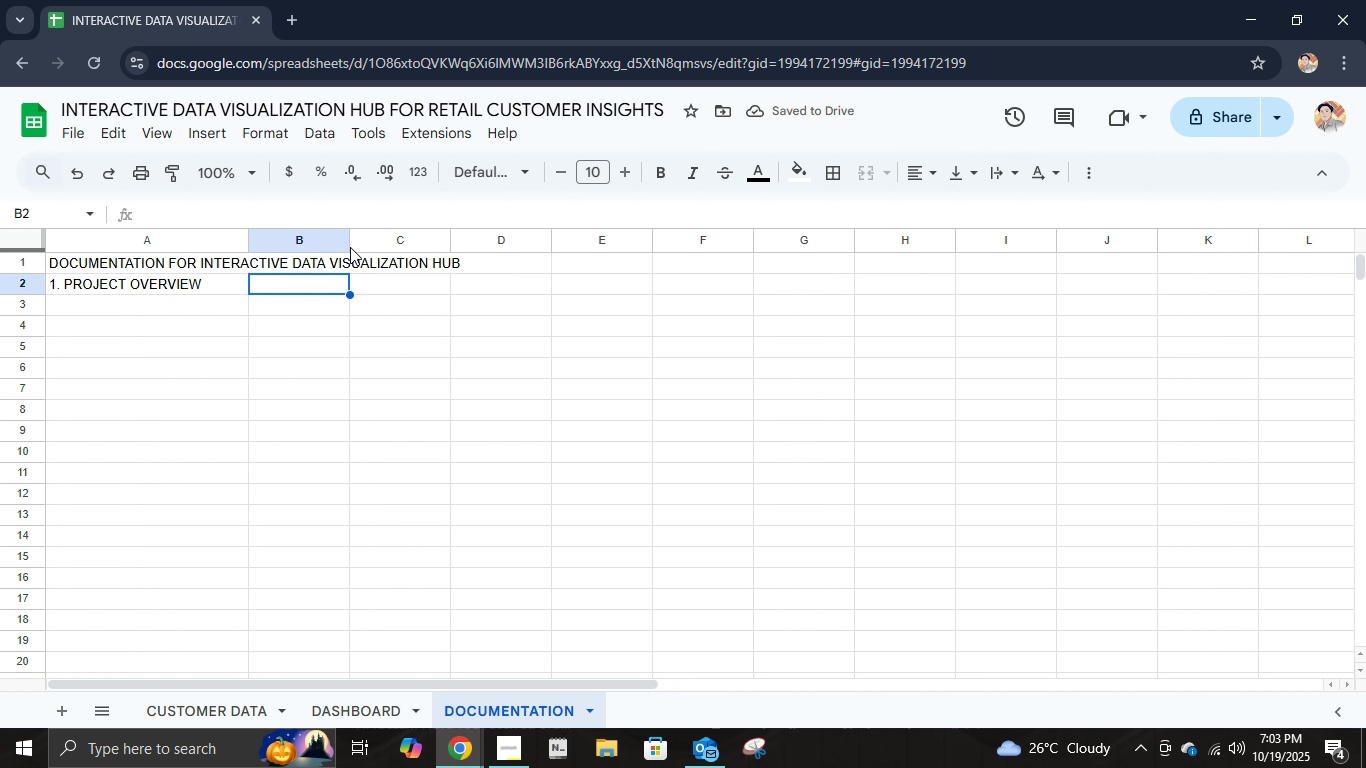 
left_click_drag(start_coordinate=[350, 247], to_coordinate=[351, 254])
 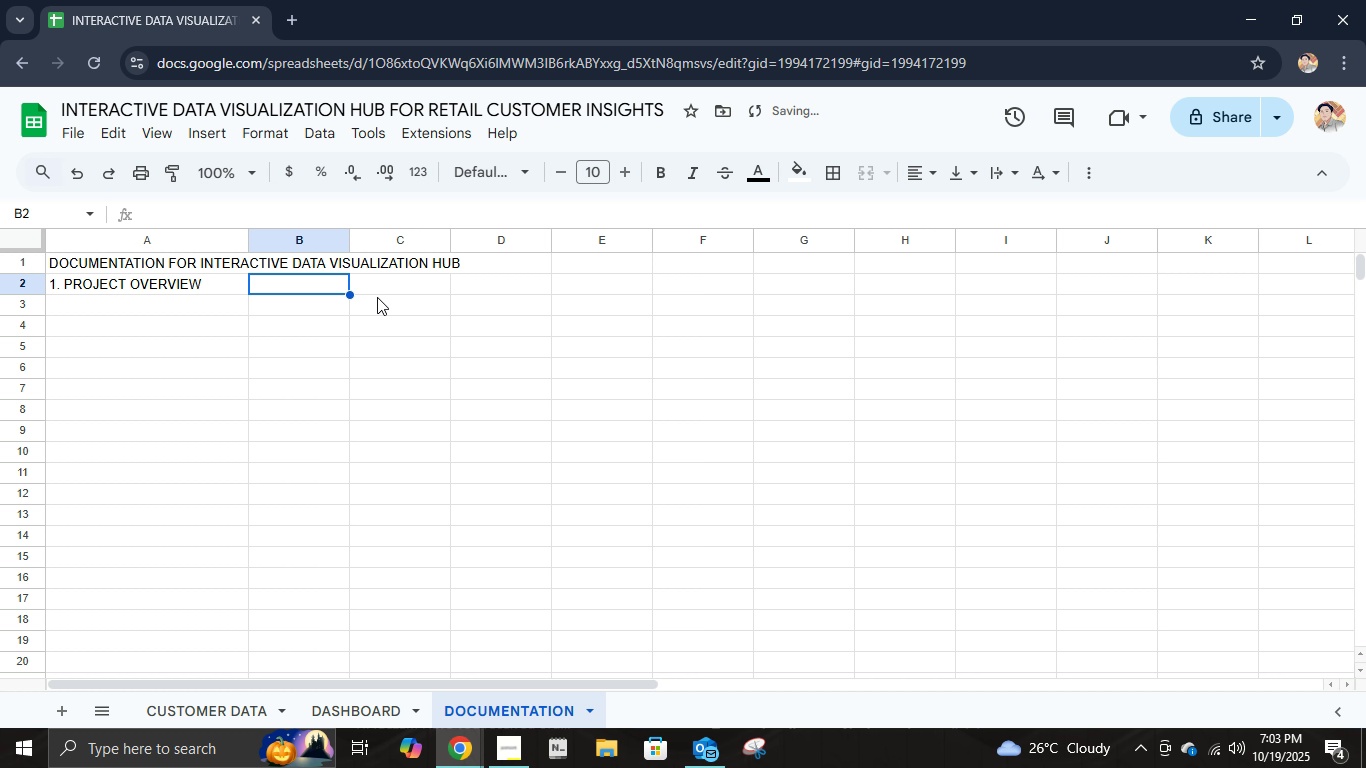 
key(Control+Z)
 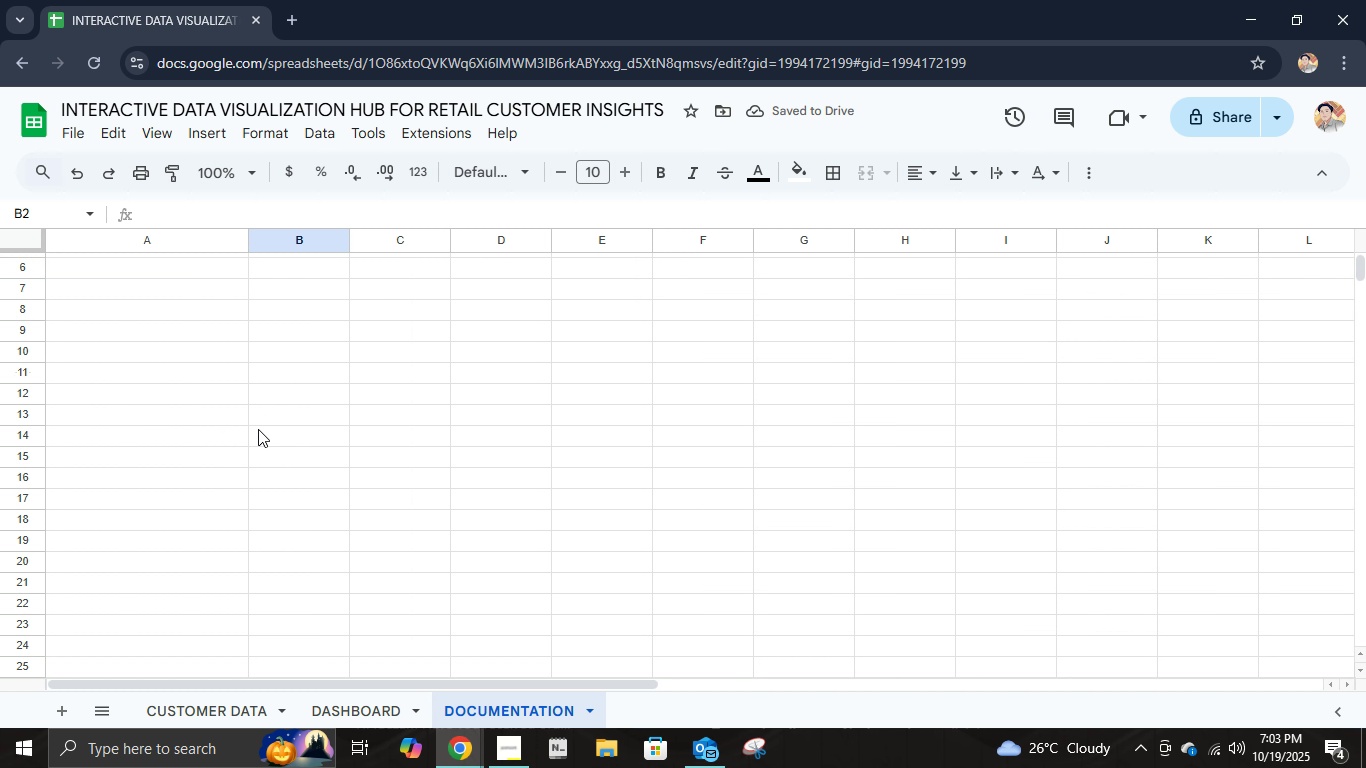 
wait(5.06)
 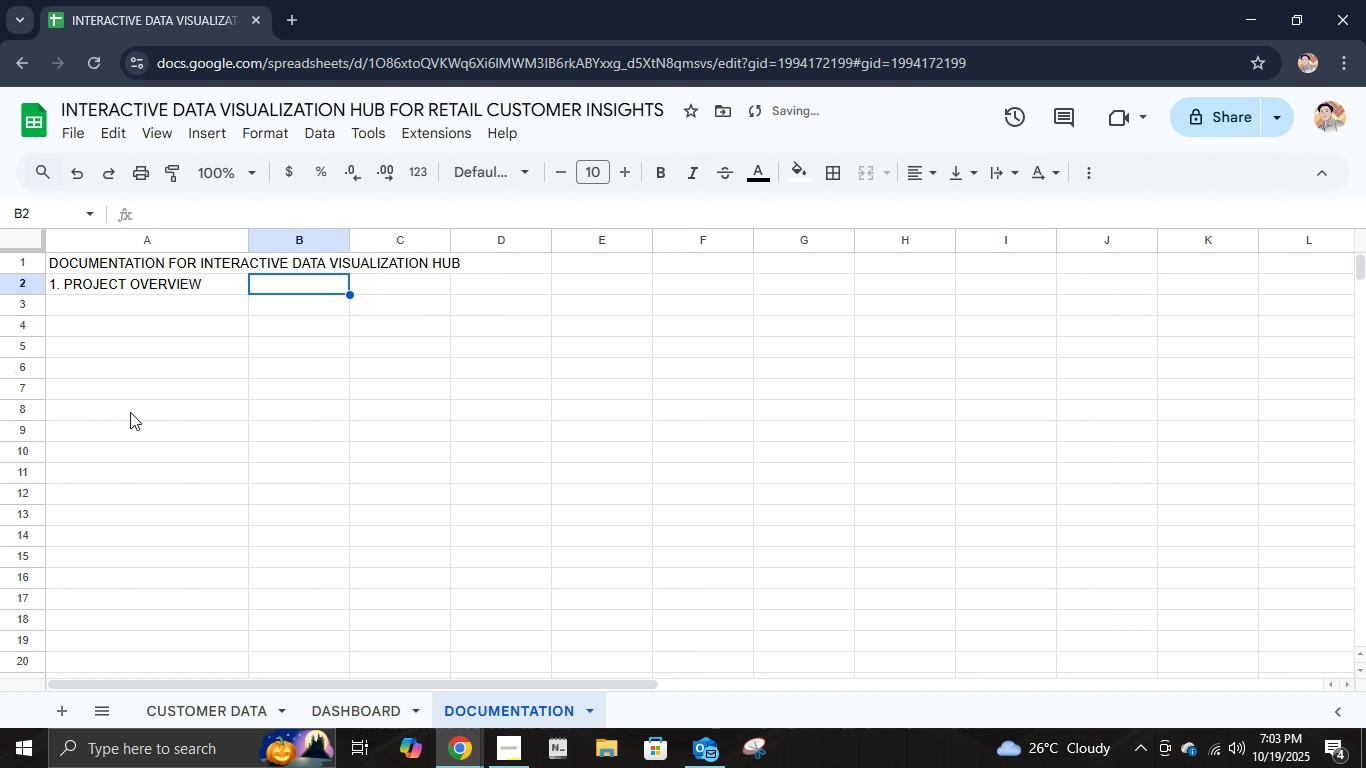 
scroll: coordinate [258, 429], scroll_direction: down, amount: 1.0
 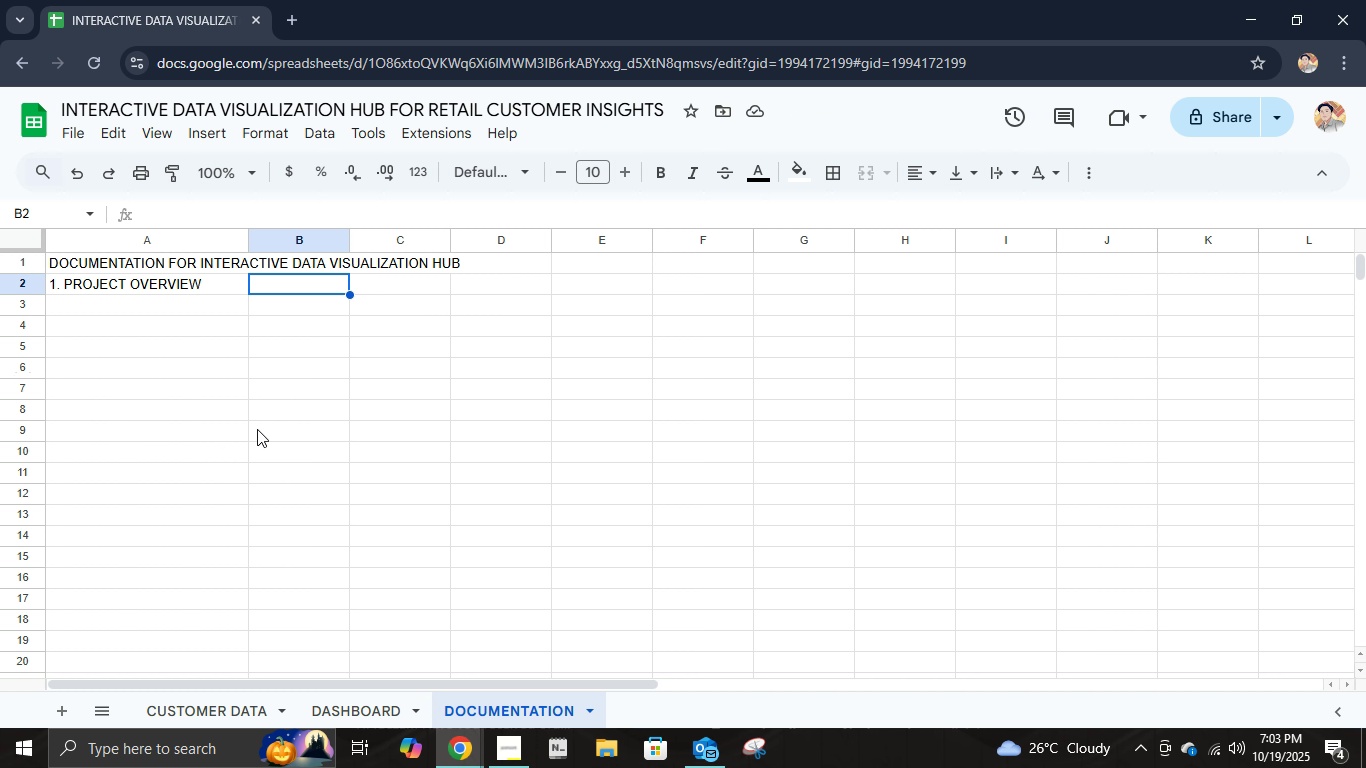 
scroll: coordinate [257, 429], scroll_direction: up, amount: 6.0
 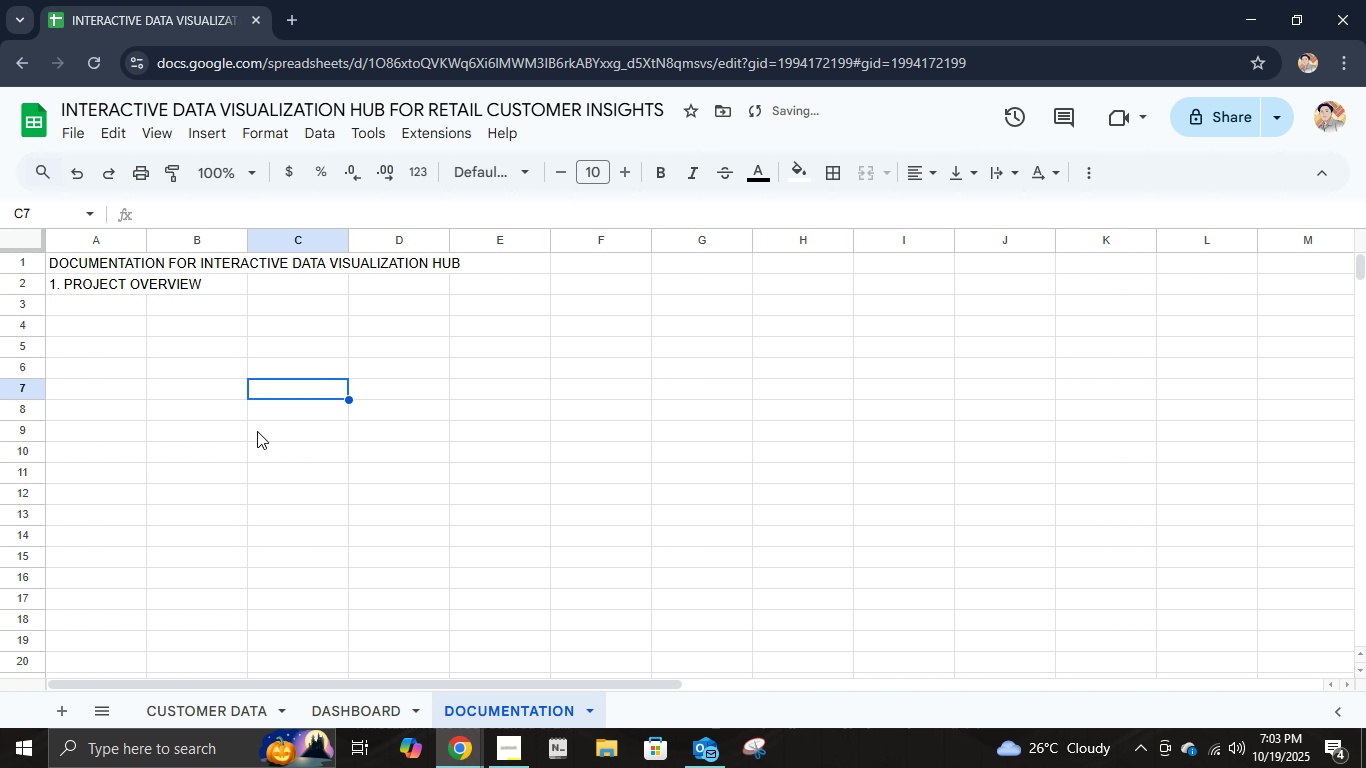 
key(Control+Z)
 